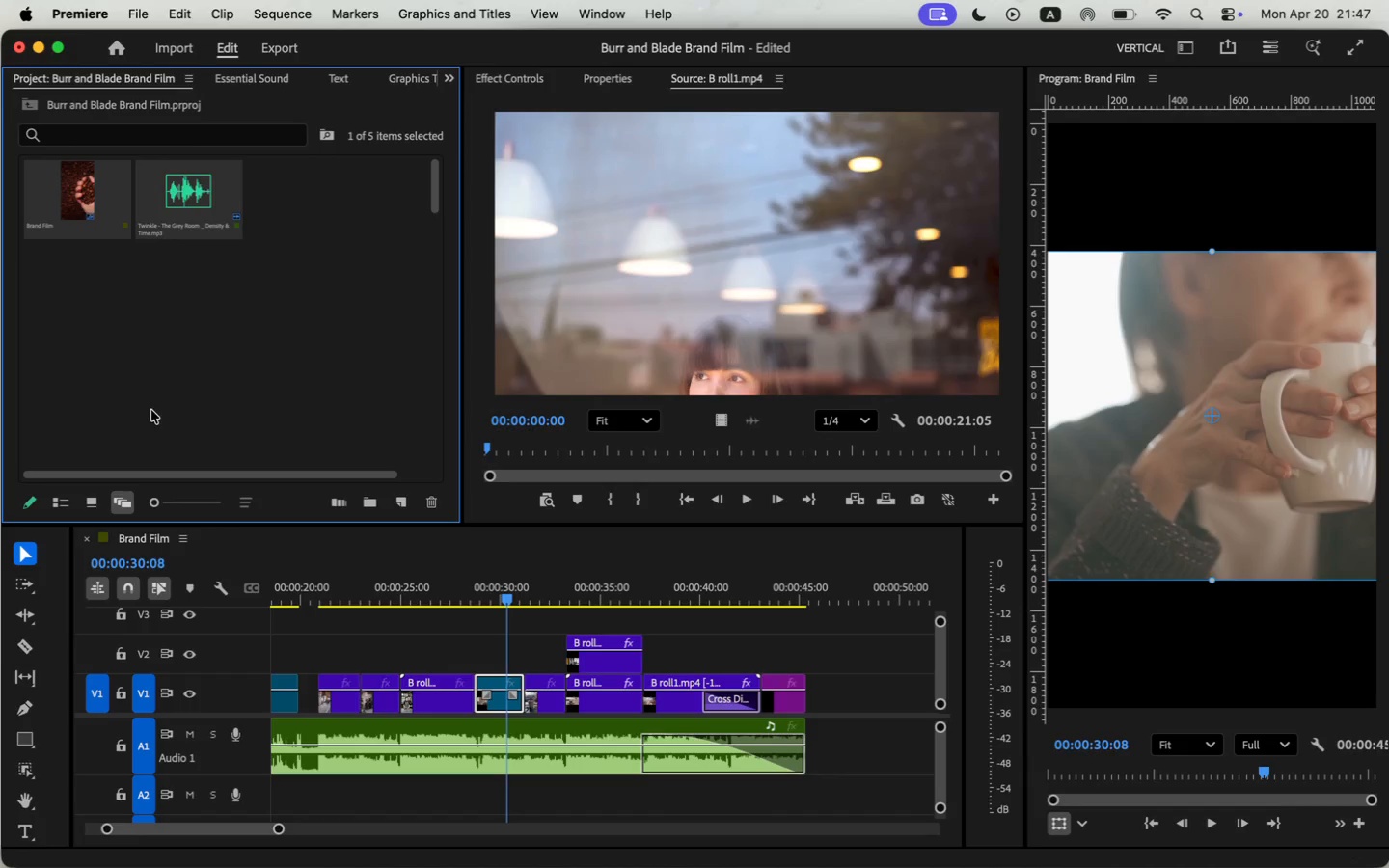 
double_click([103, 299])
 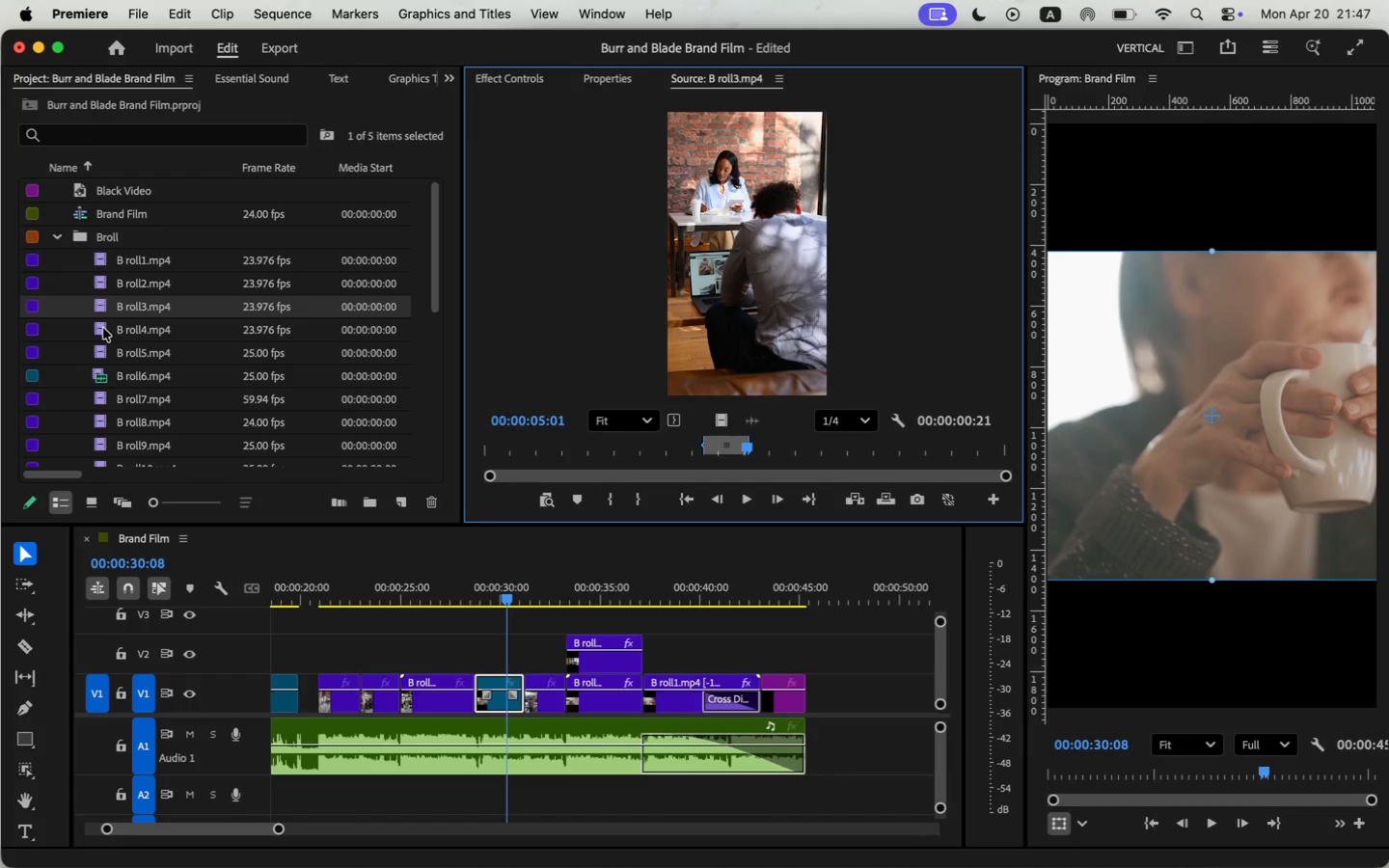 
double_click([103, 332])
 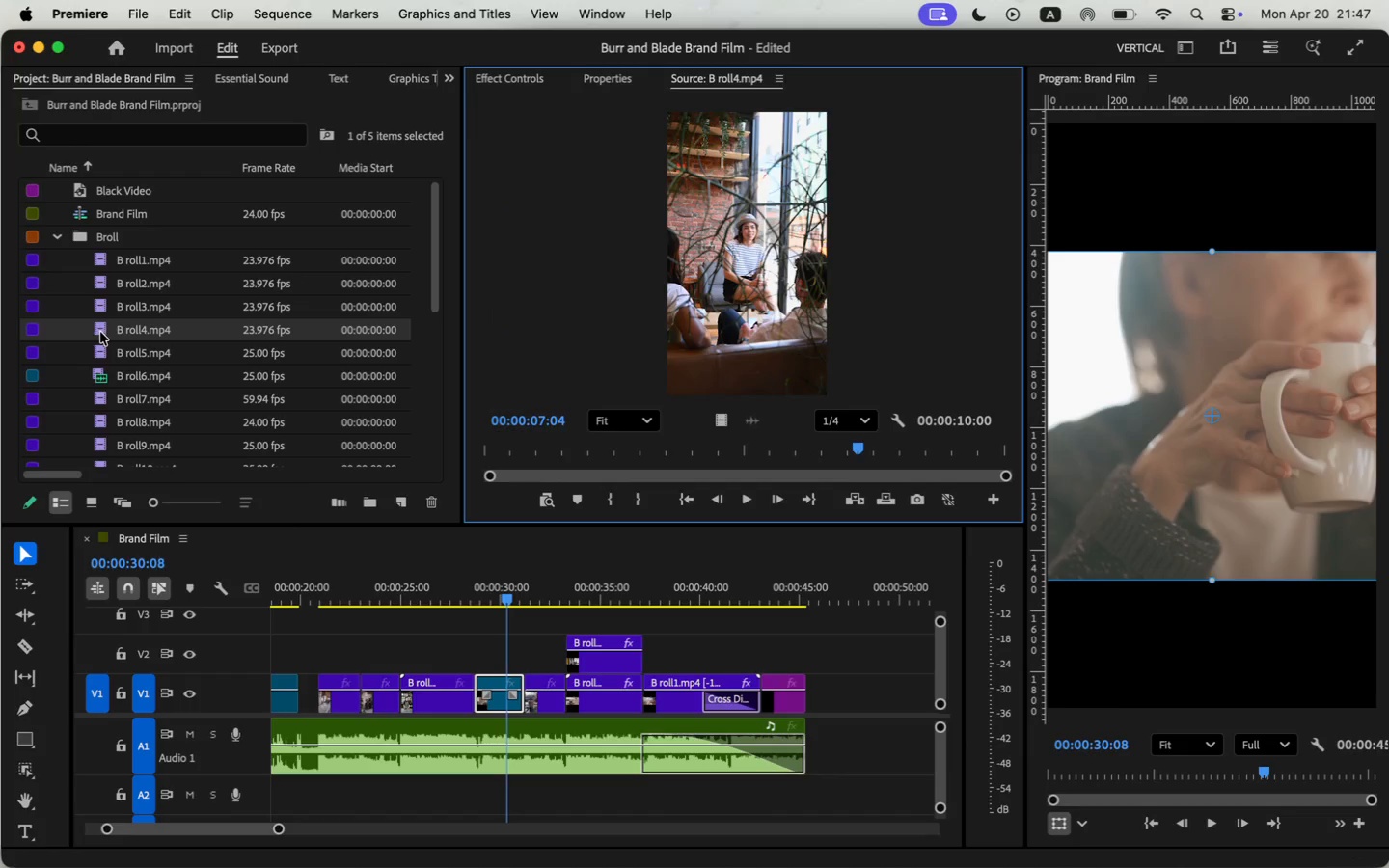 
left_click_drag(start_coordinate=[561, 444], to_coordinate=[593, 460])
 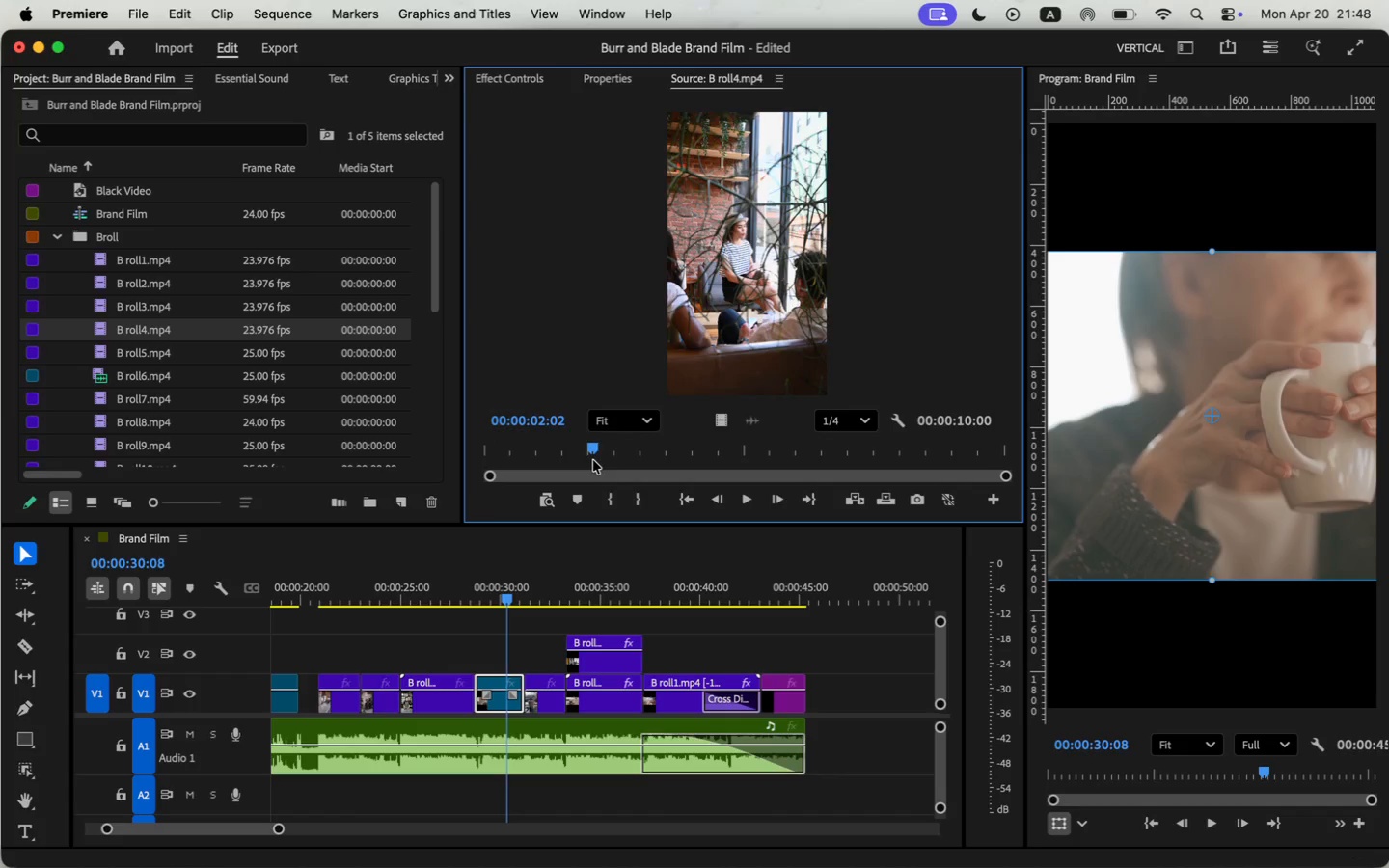 
key(I)
 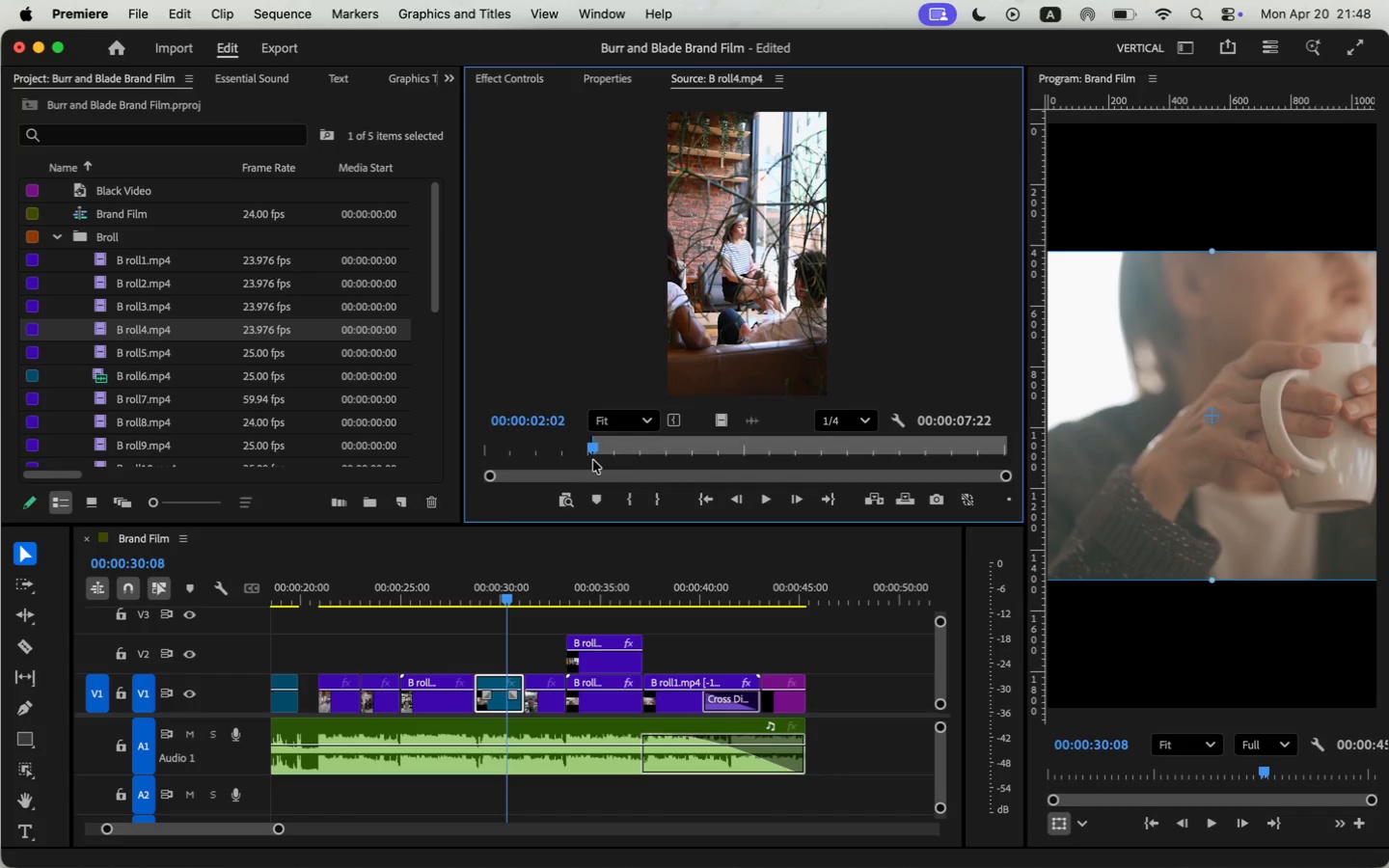 
key(Space)
 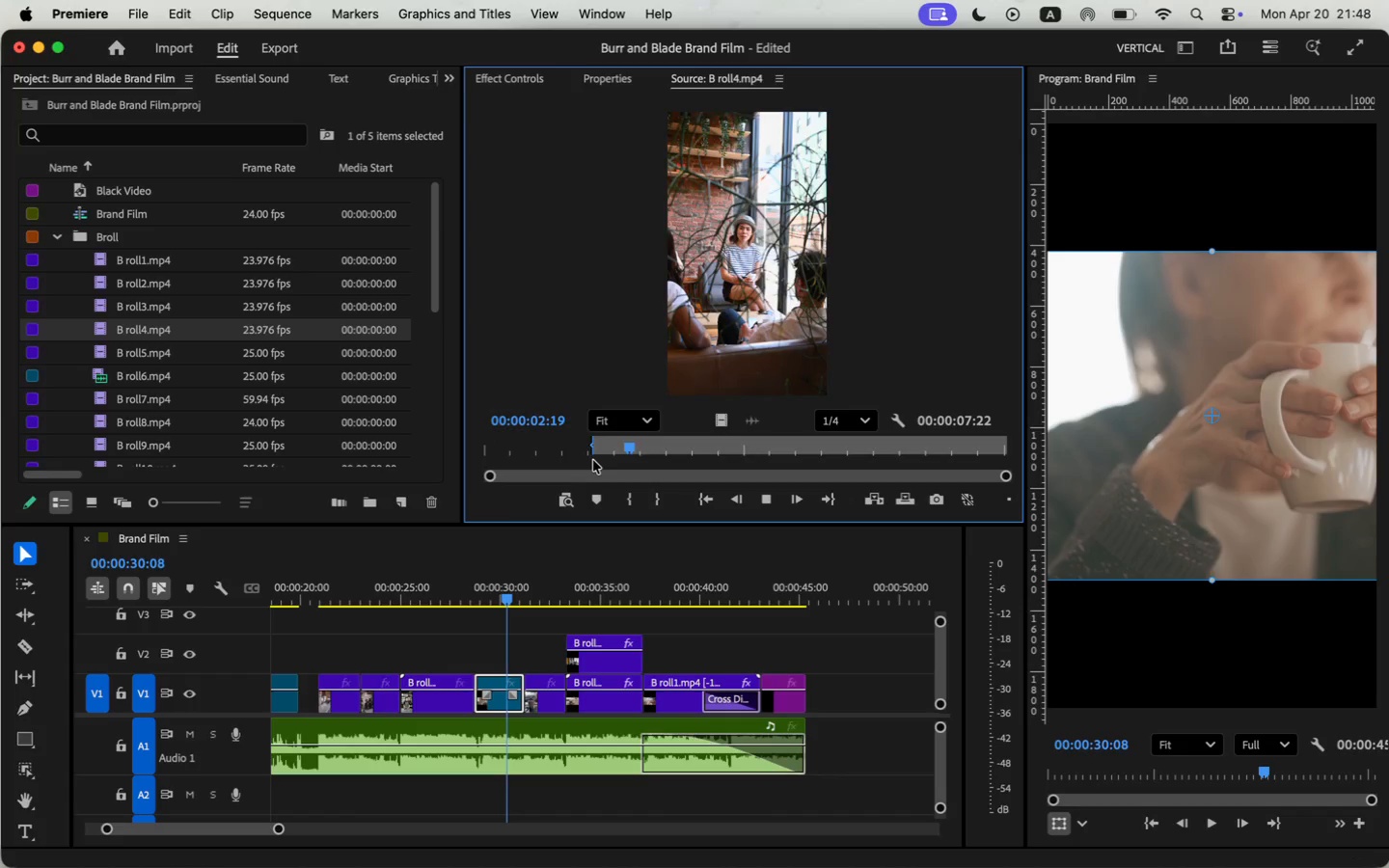 
key(Space)
 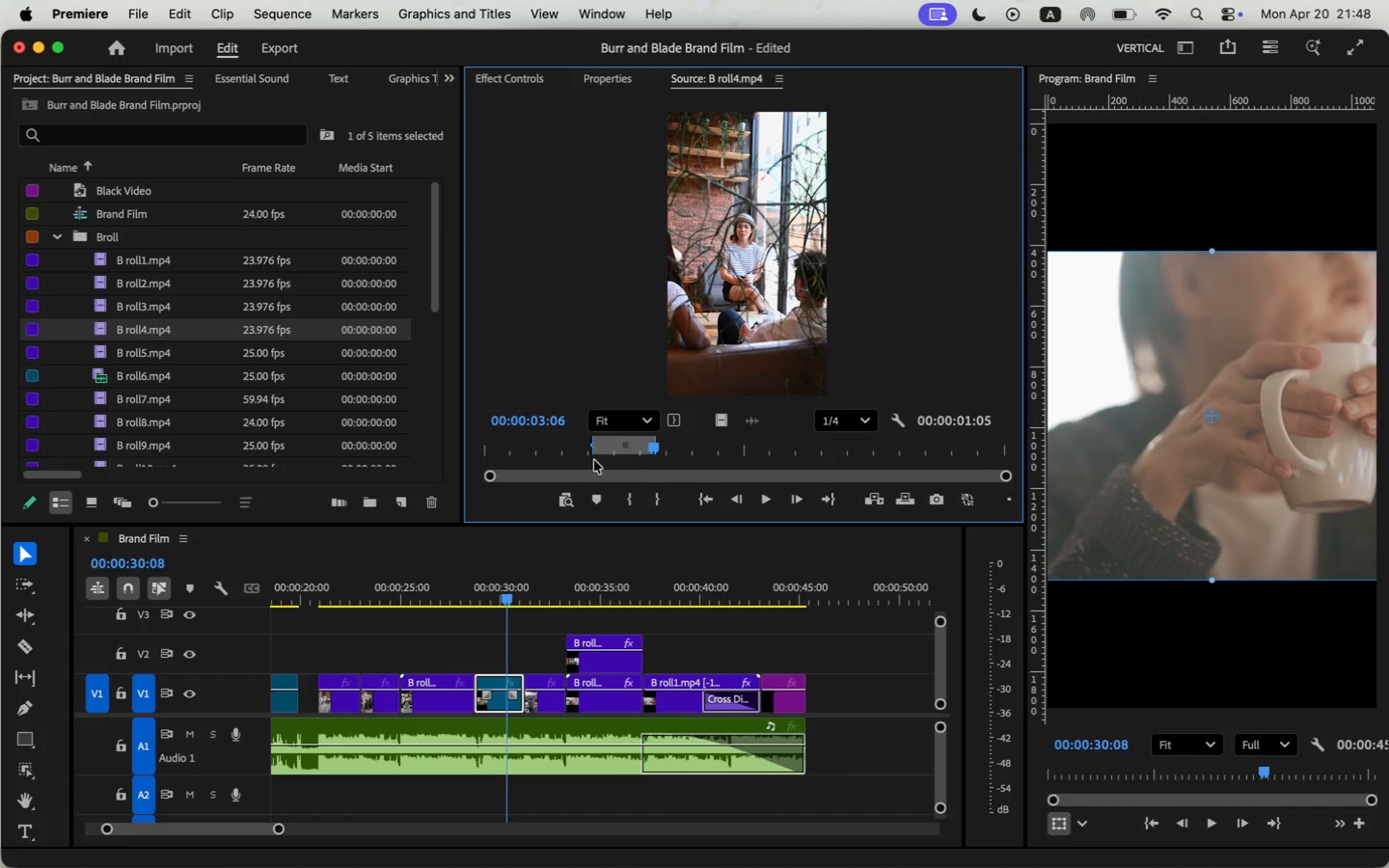 
key(O)
 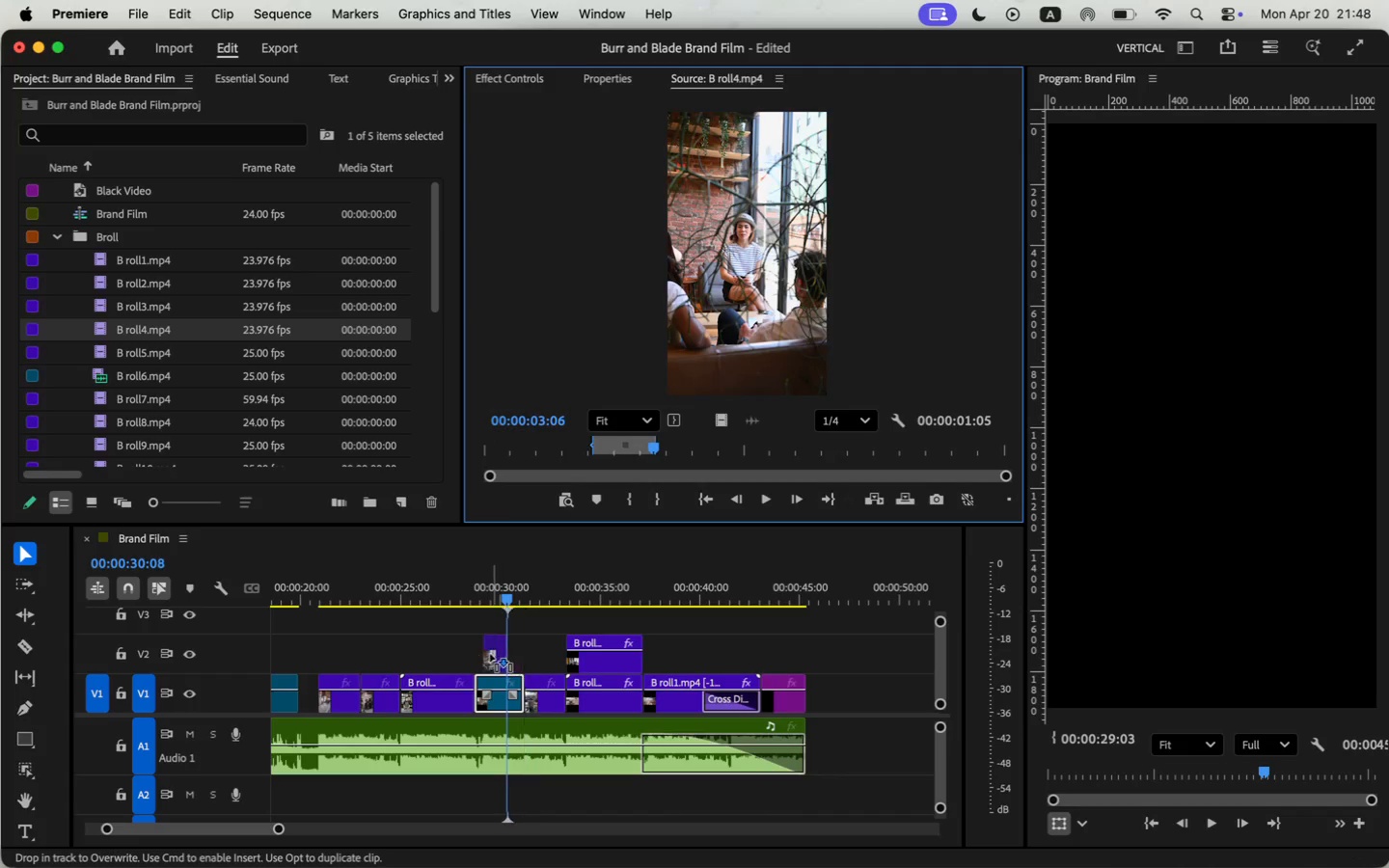 
left_click_drag(start_coordinate=[723, 416], to_coordinate=[477, 662])
 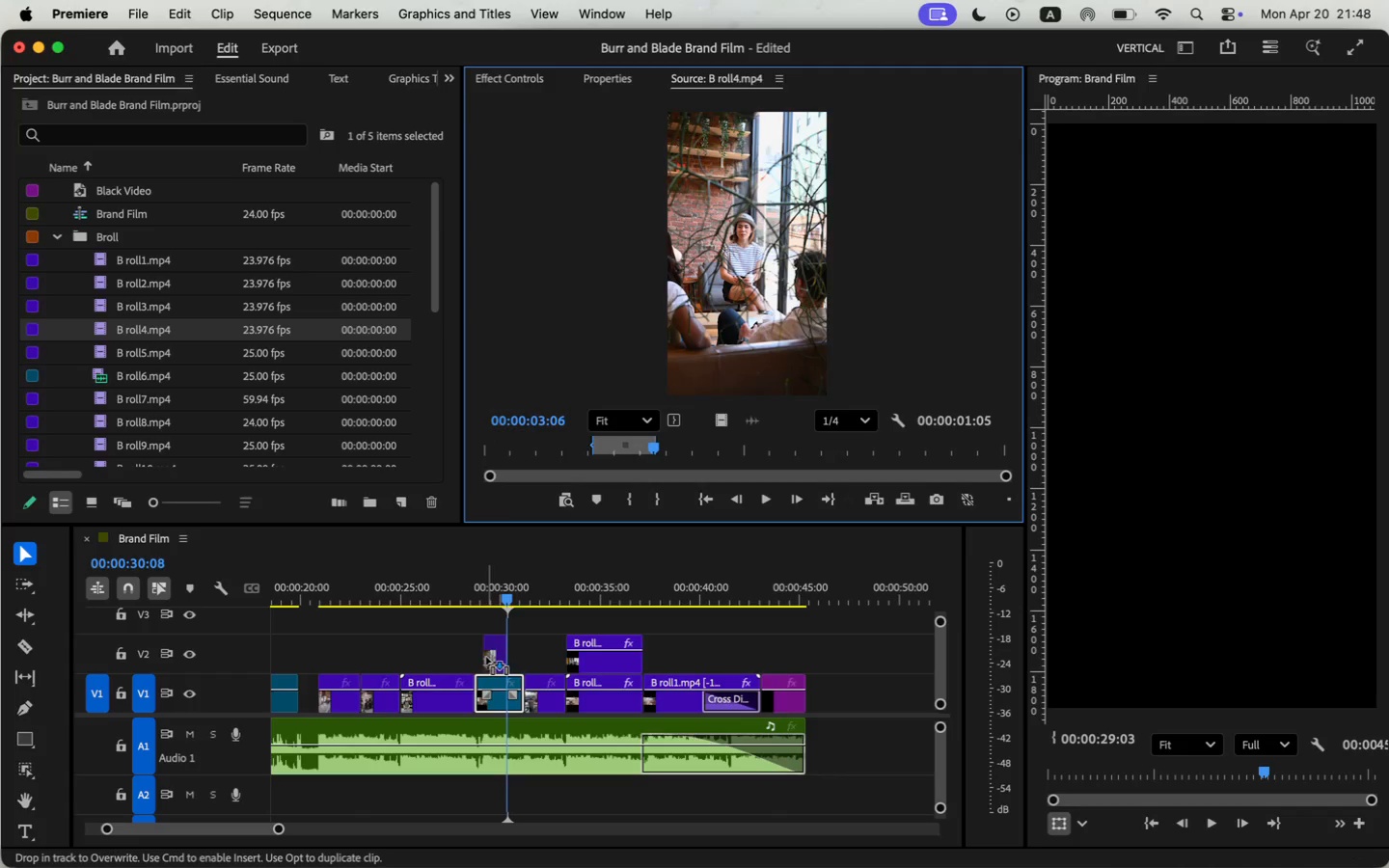 
left_click_drag(start_coordinate=[493, 657], to_coordinate=[519, 656])
 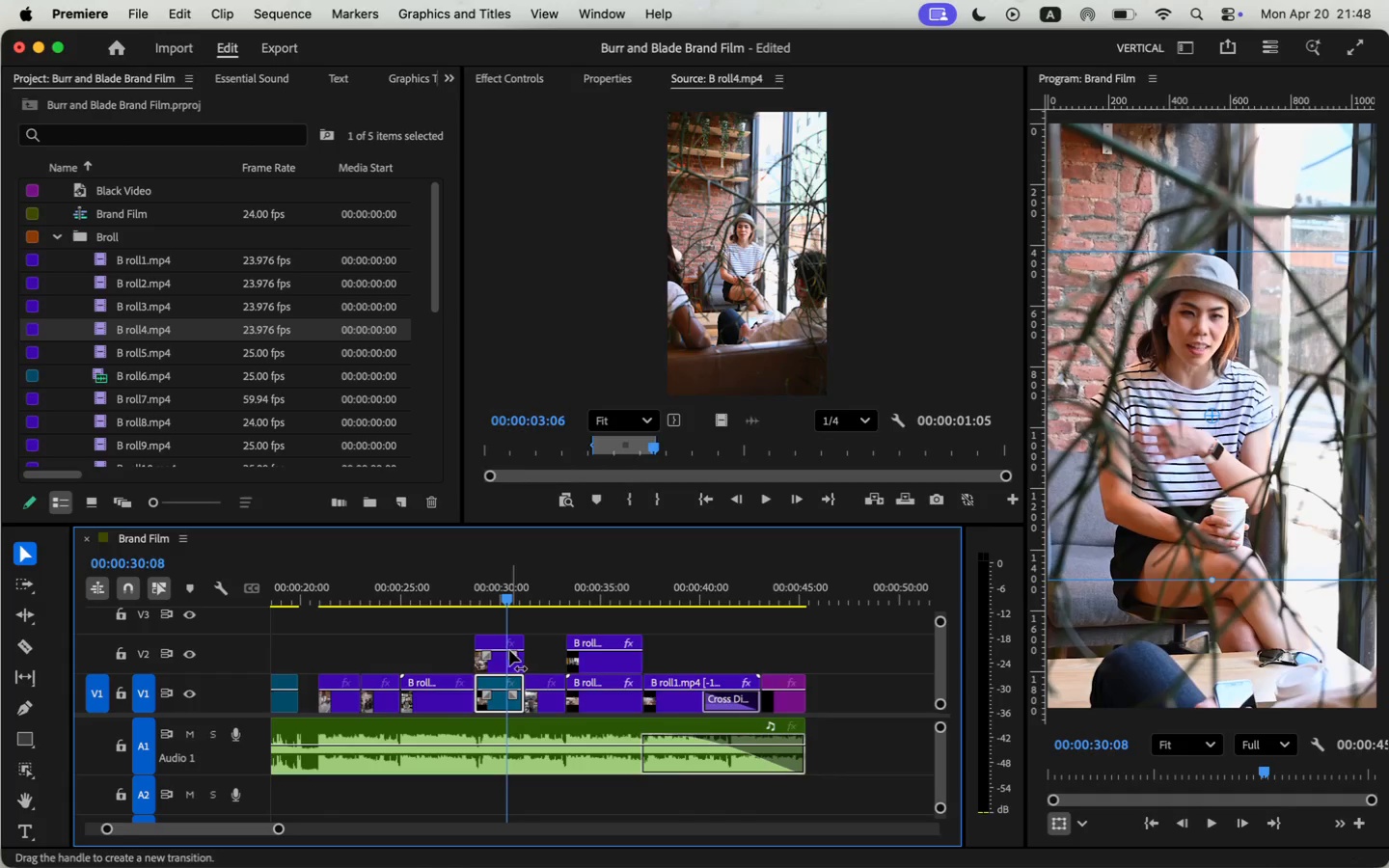 
left_click([501, 684])
 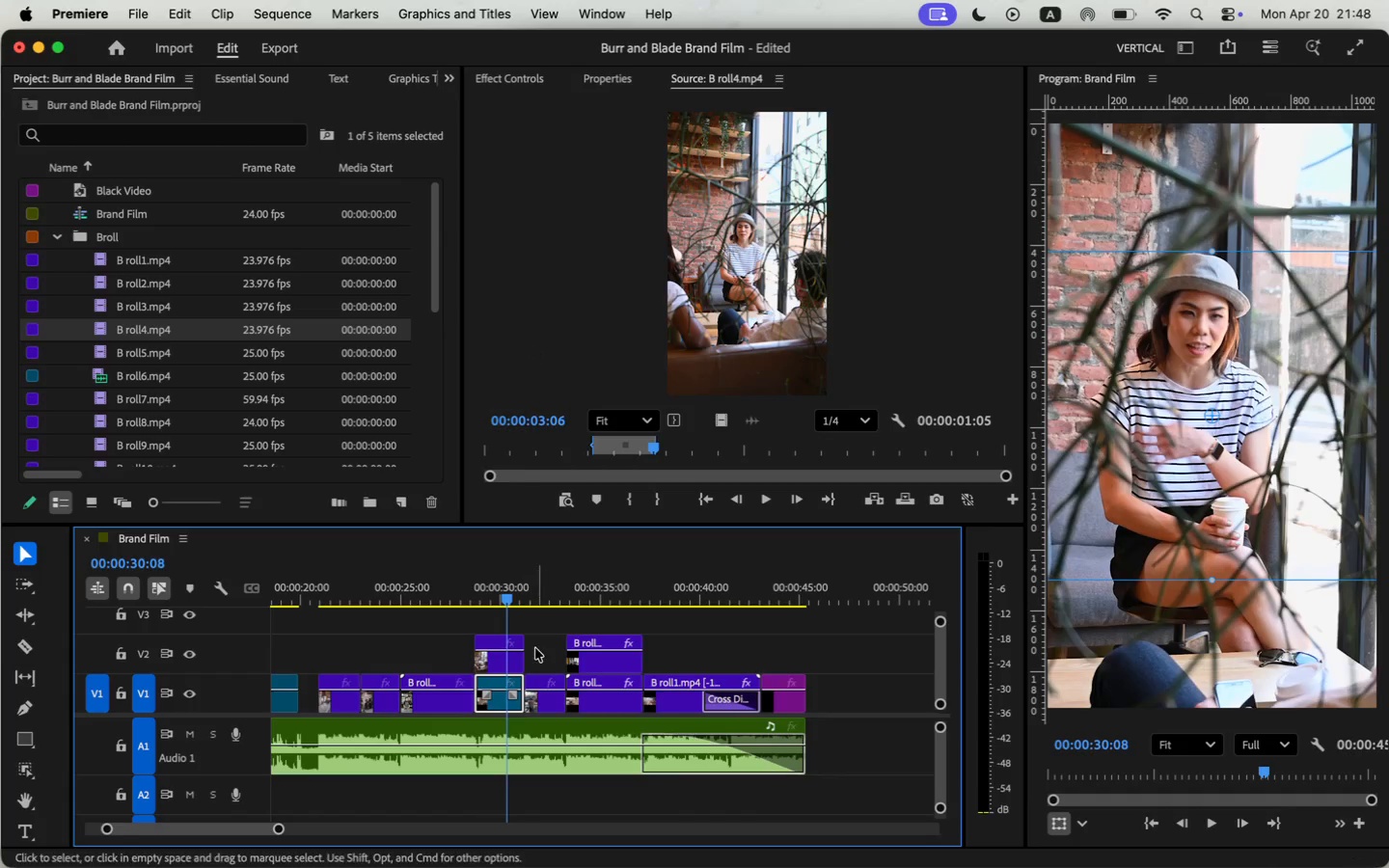 
left_click([505, 663])
 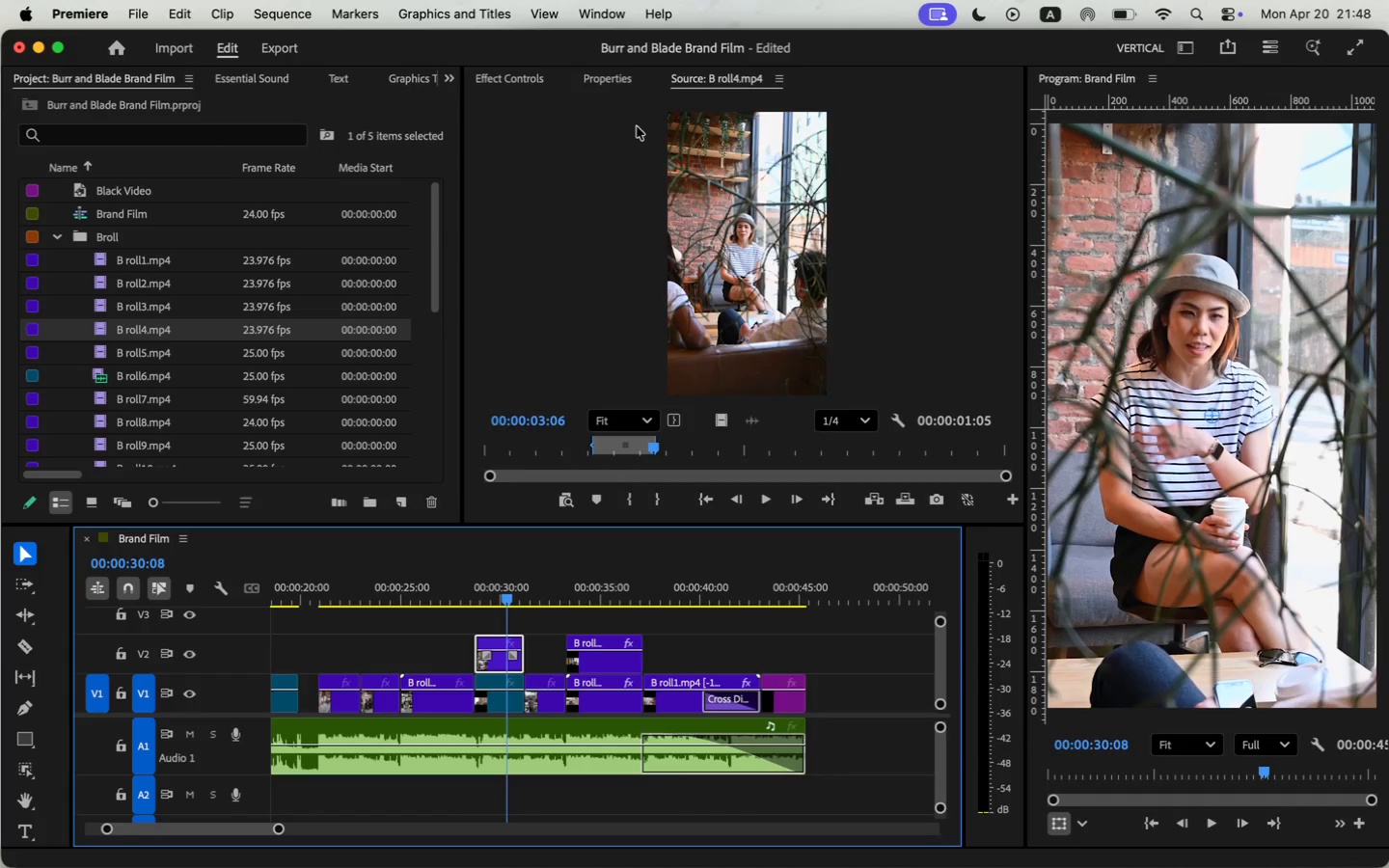 
type(50)
 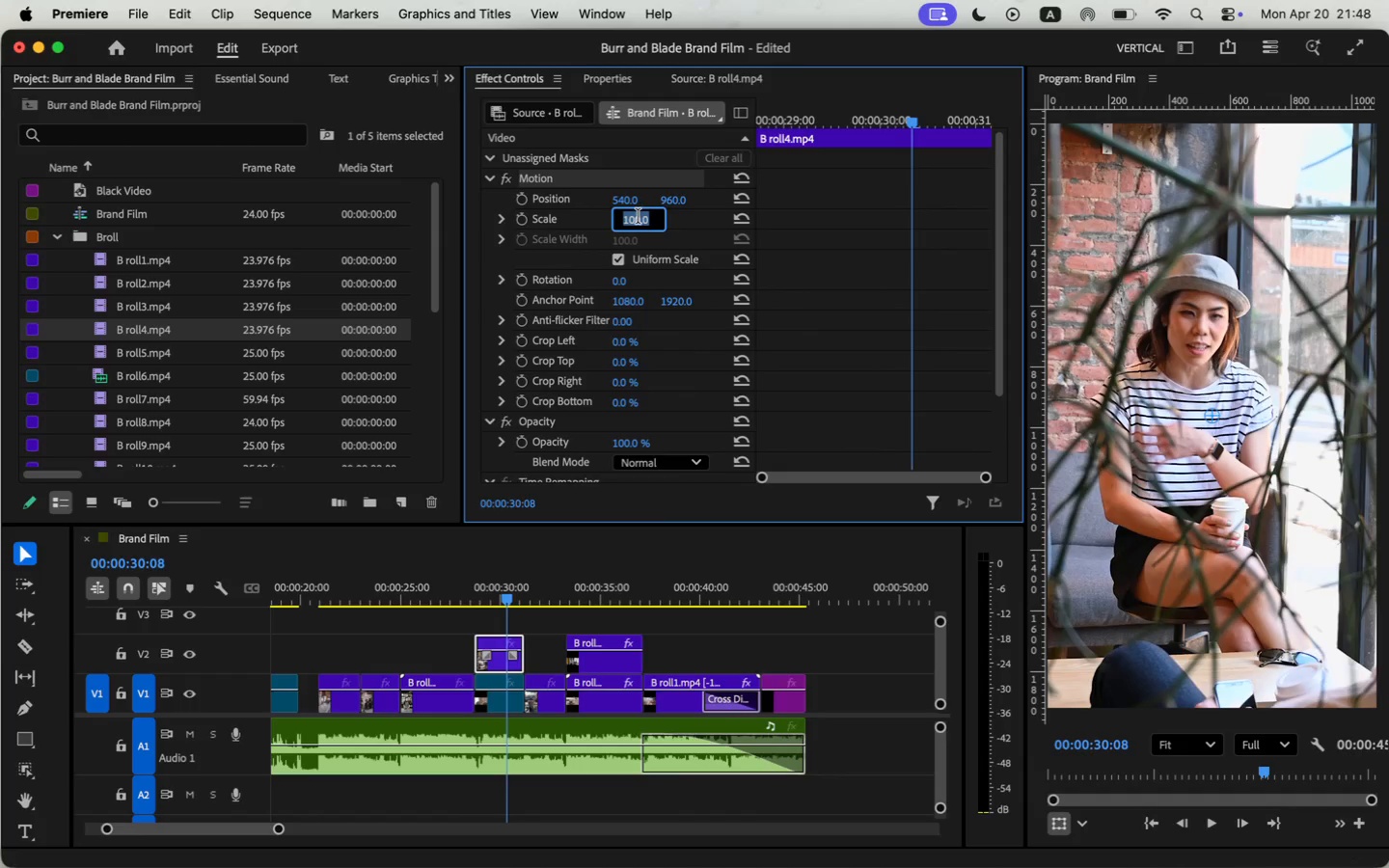 
key(Enter)
 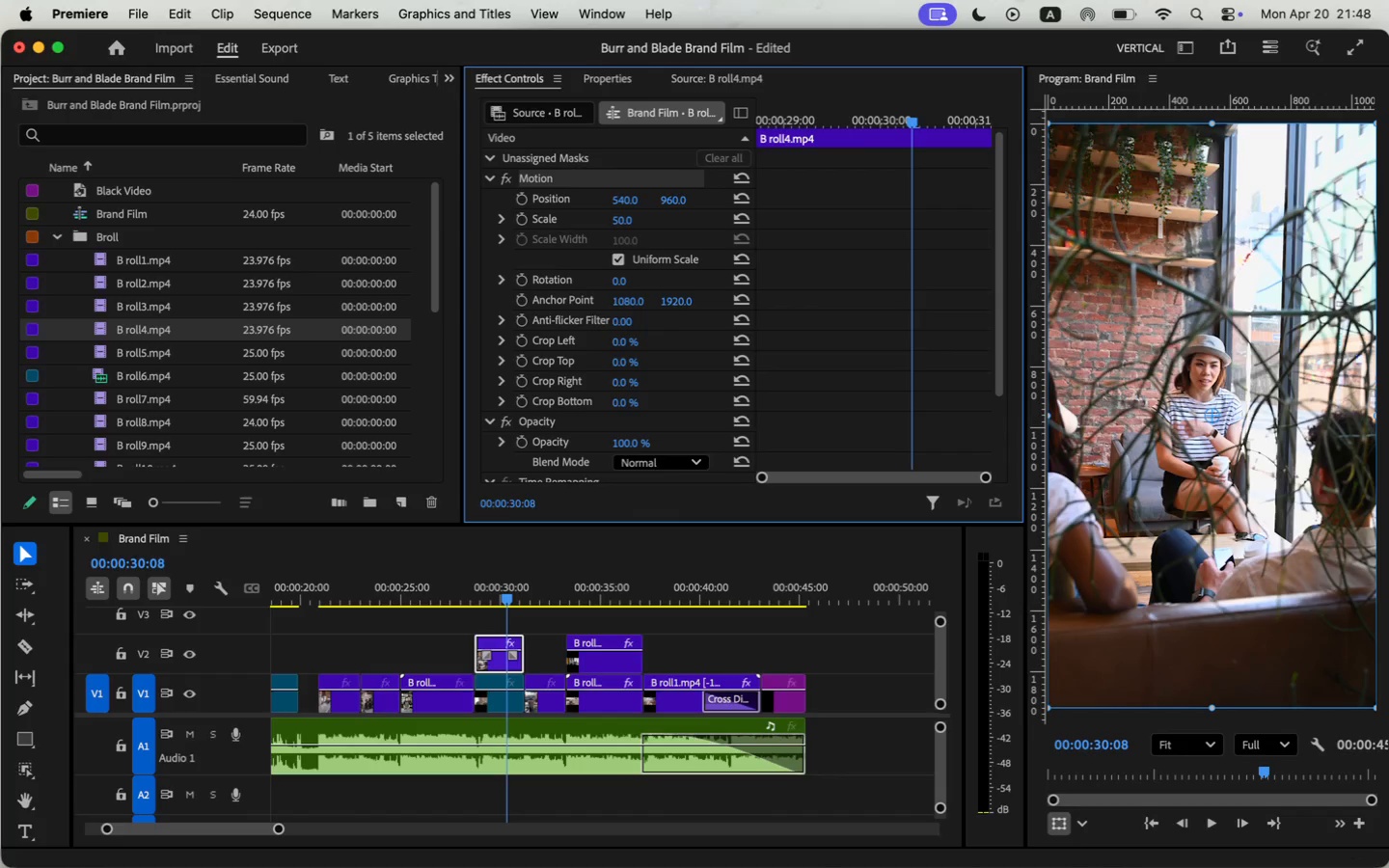 
left_click([632, 219])
 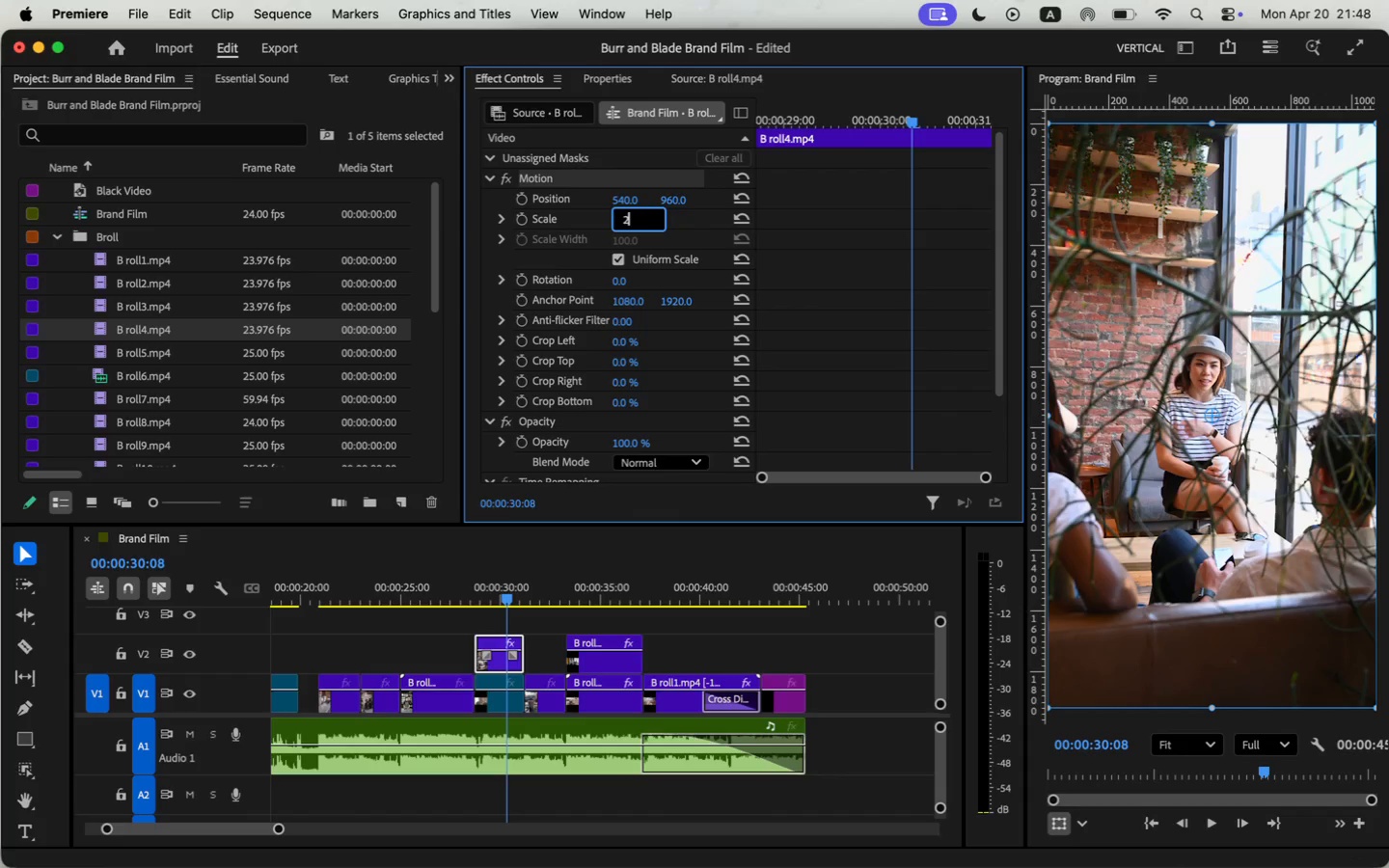 
type(25)
 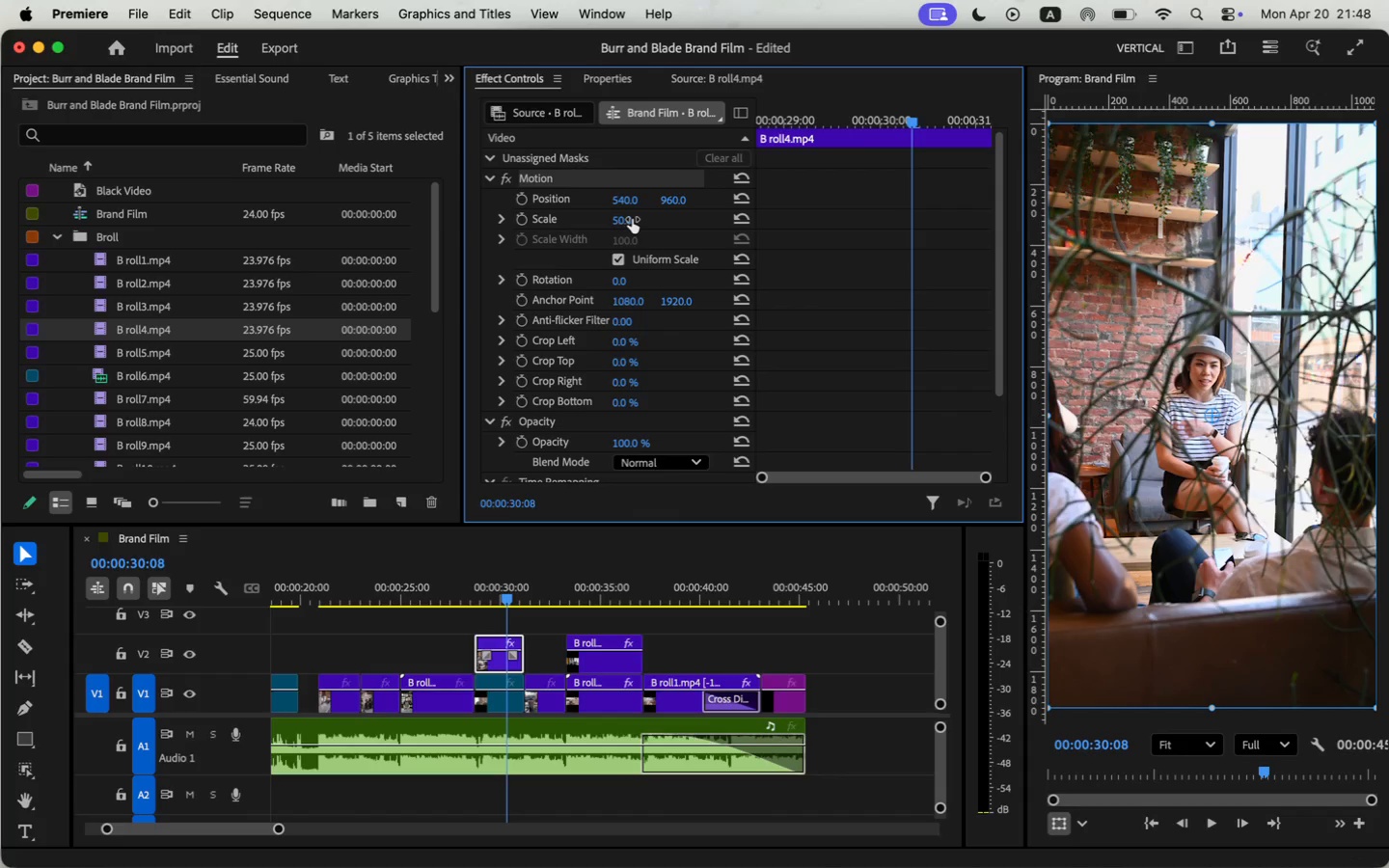 
key(Enter)
 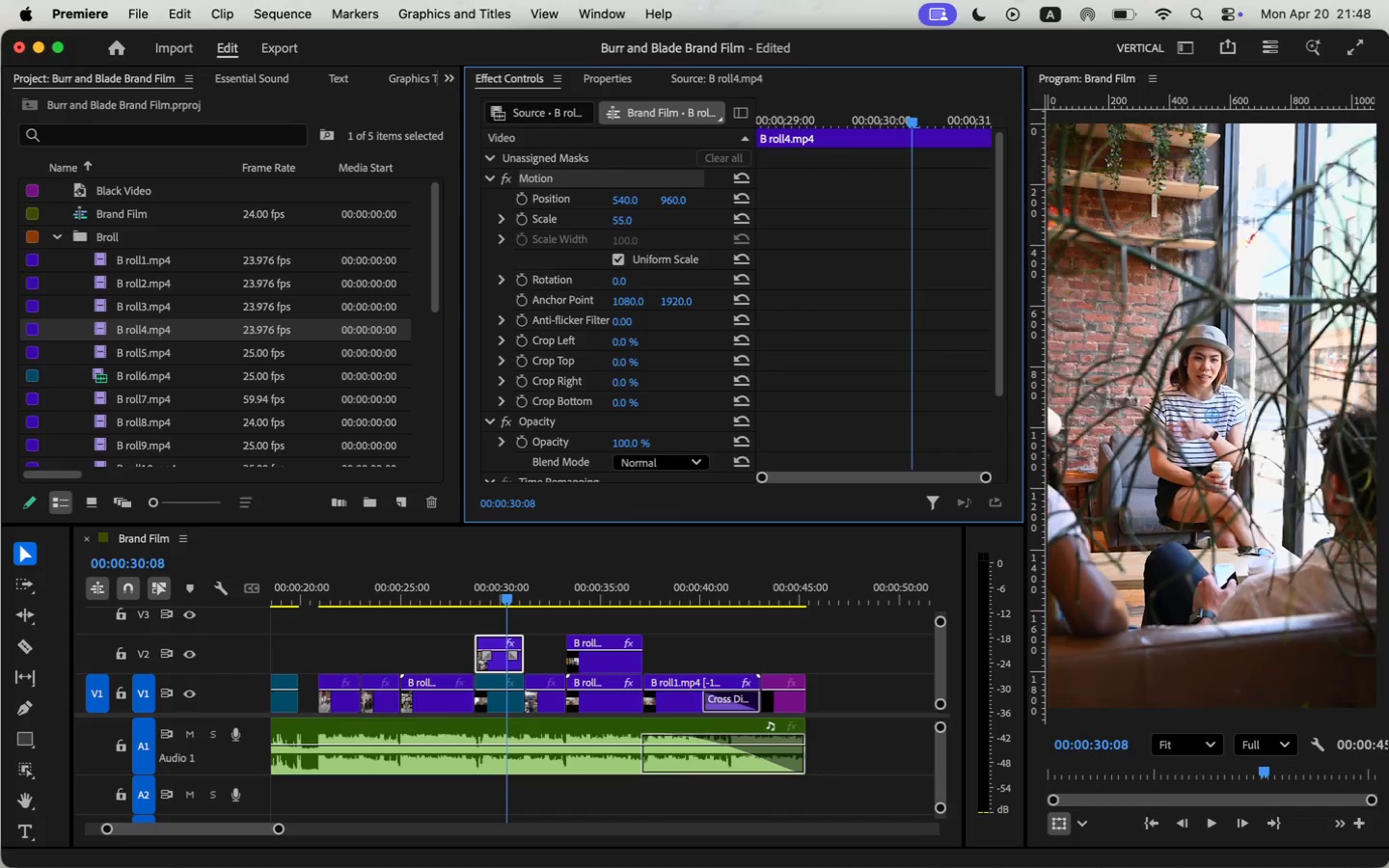 
wait(10.88)
 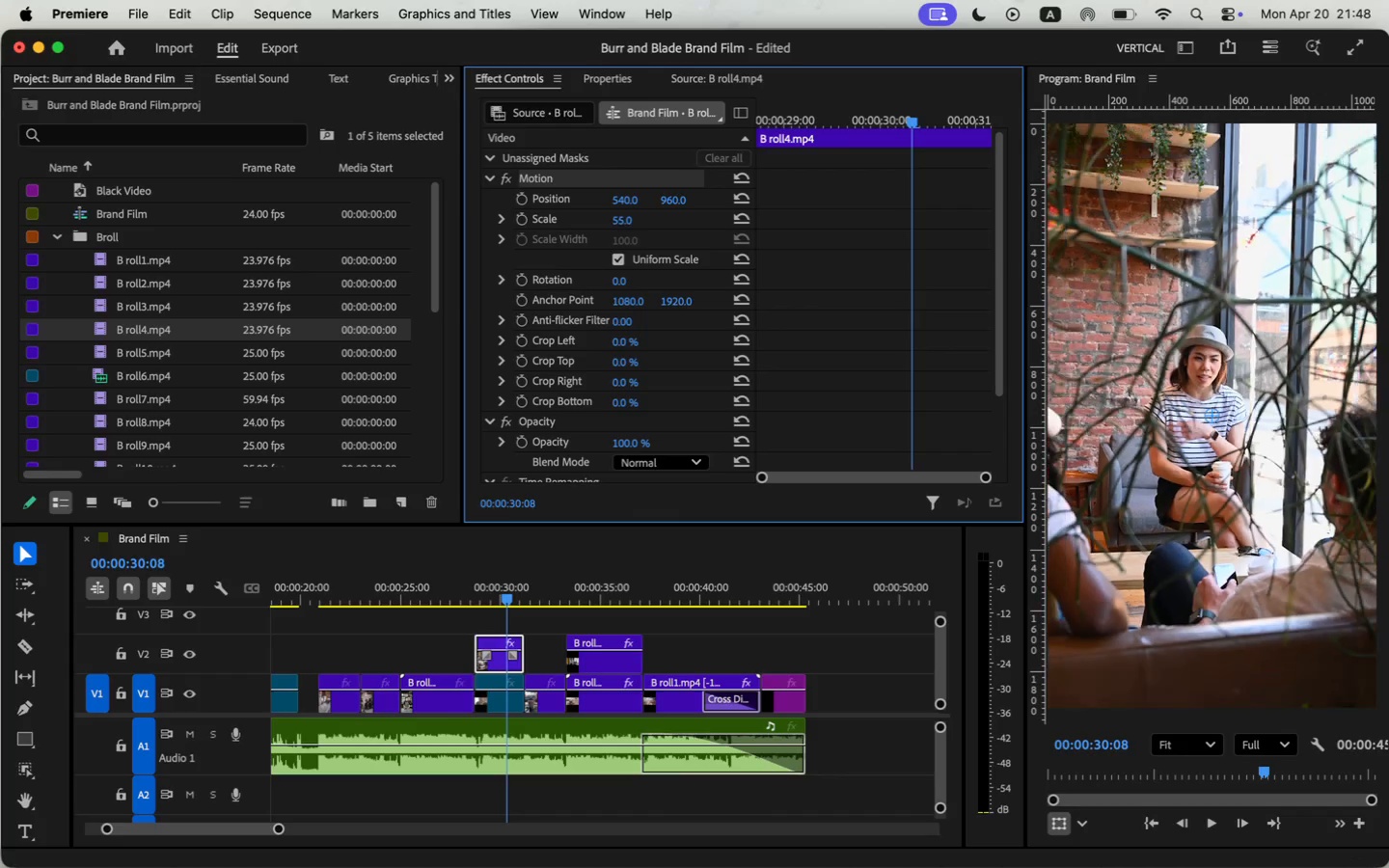 
type(50)
 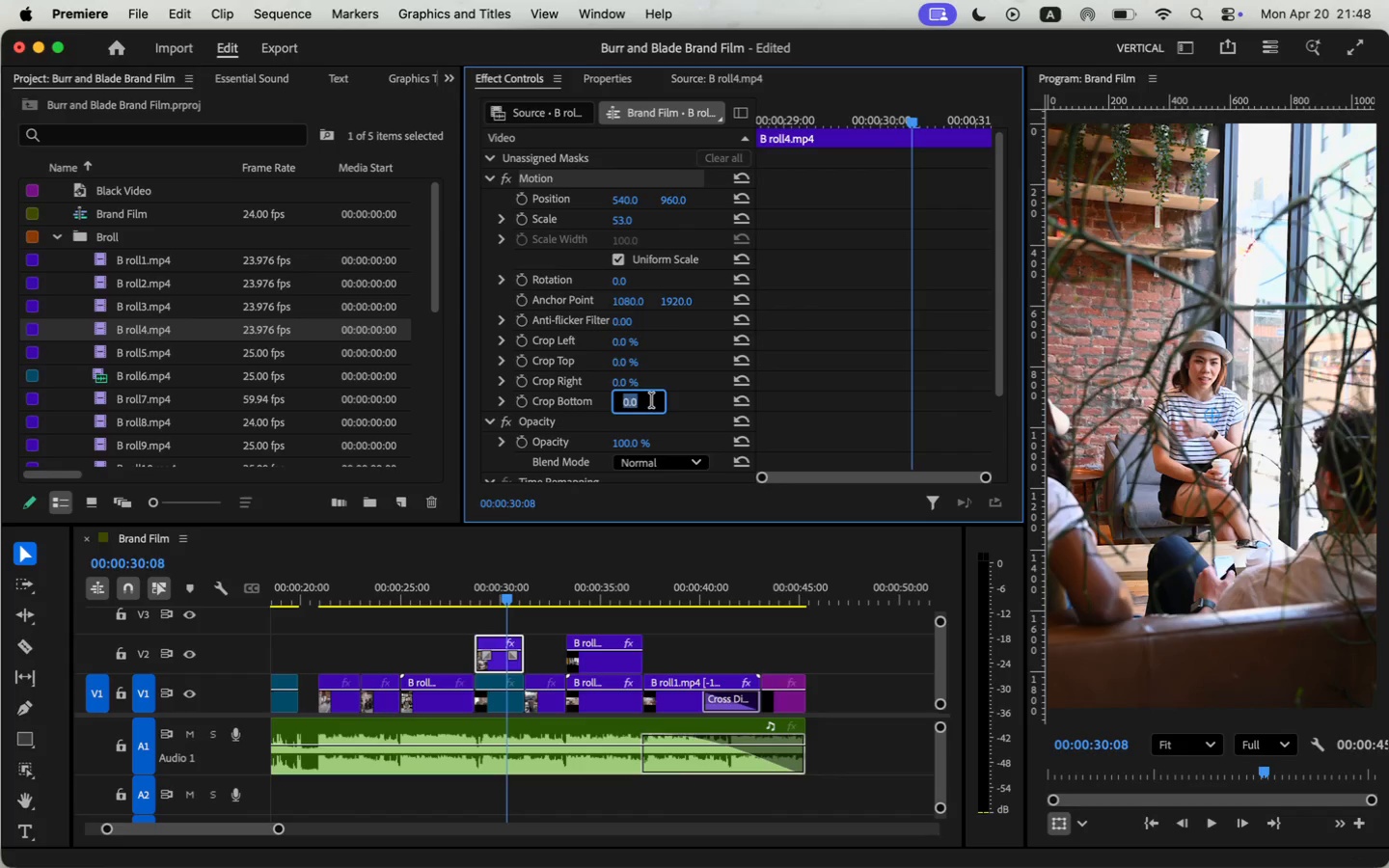 
key(Enter)
 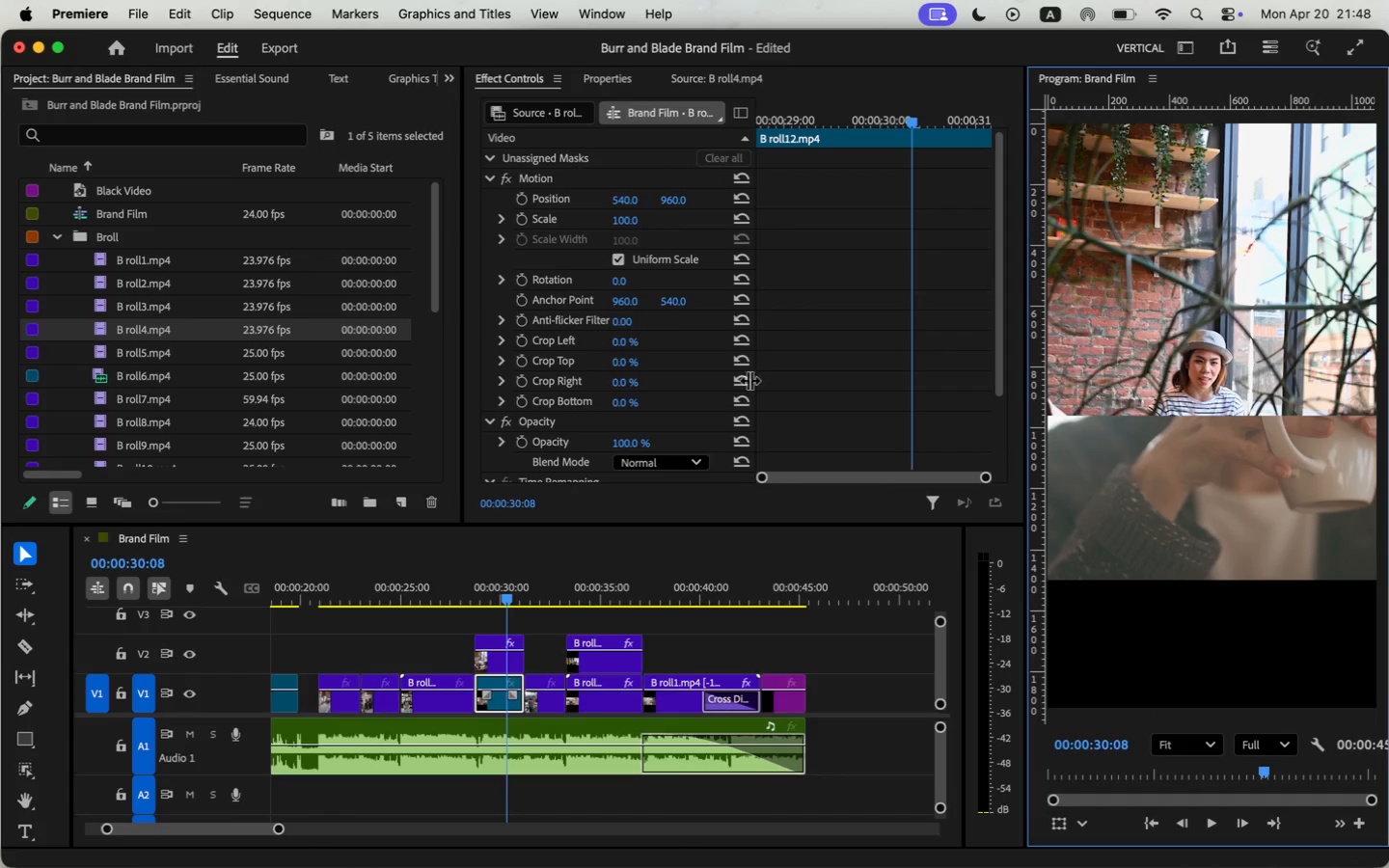 
wait(7.99)
 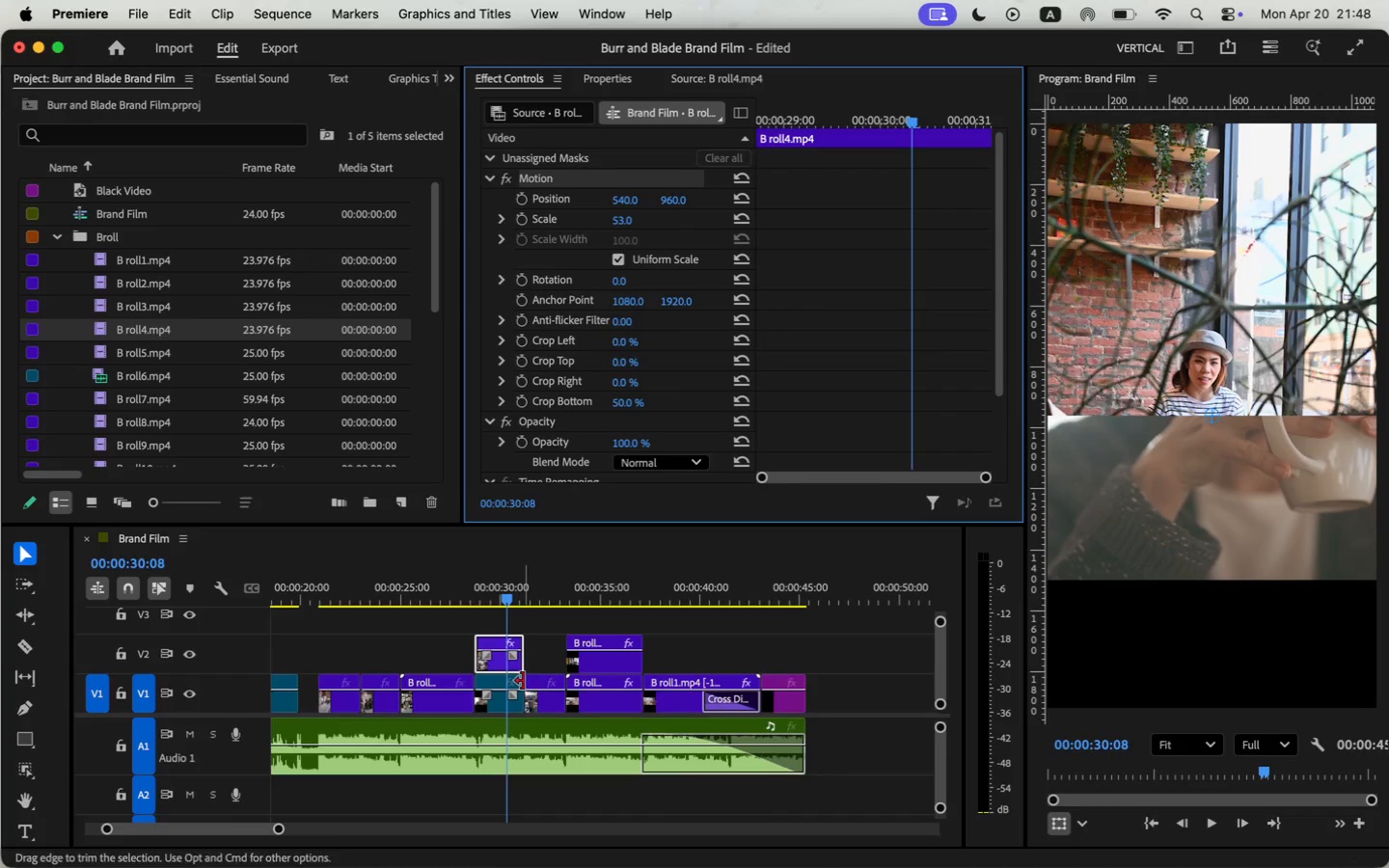 
left_click_drag(start_coordinate=[1161, 522], to_coordinate=[1159, 653])
 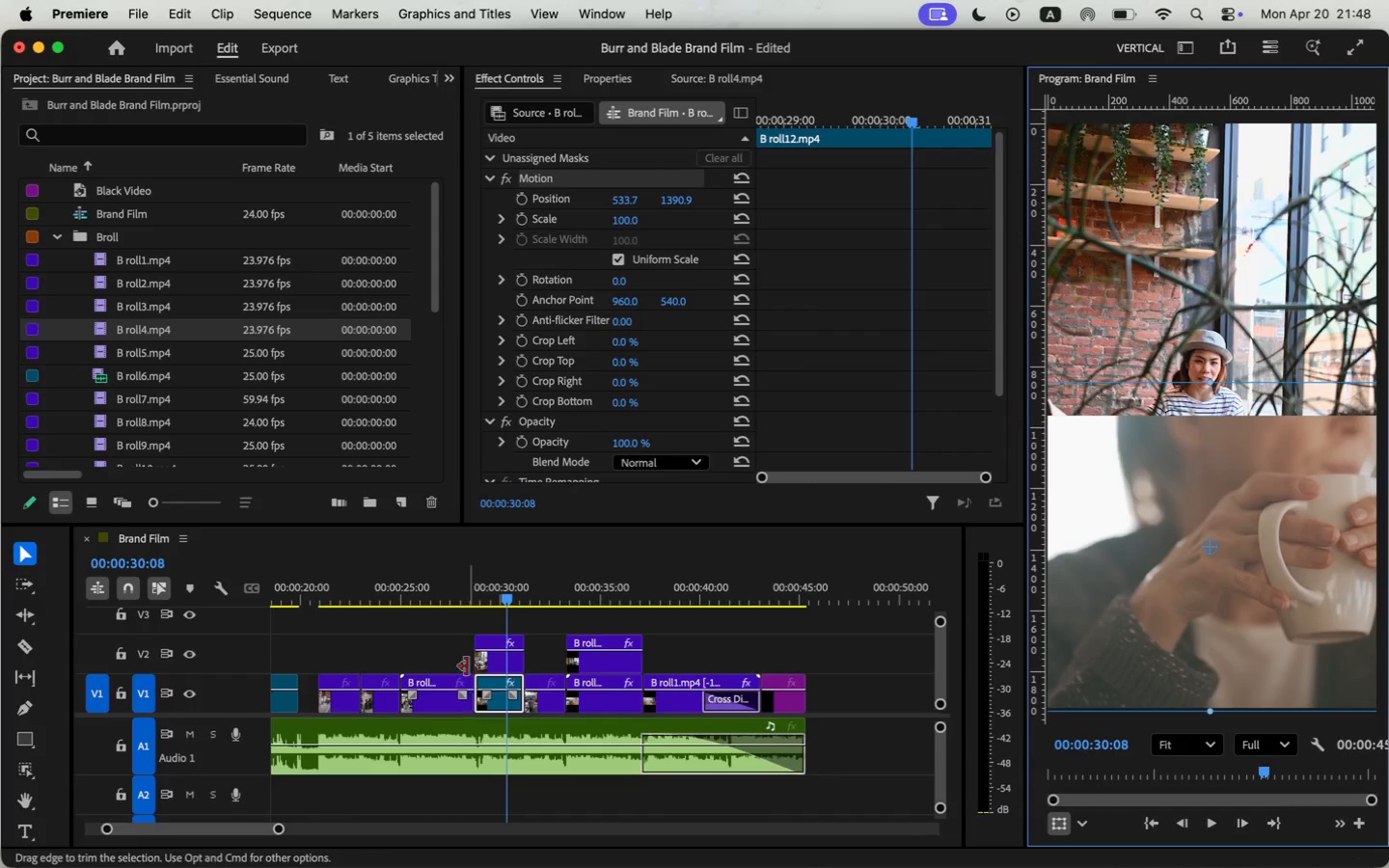 
key(Space)
 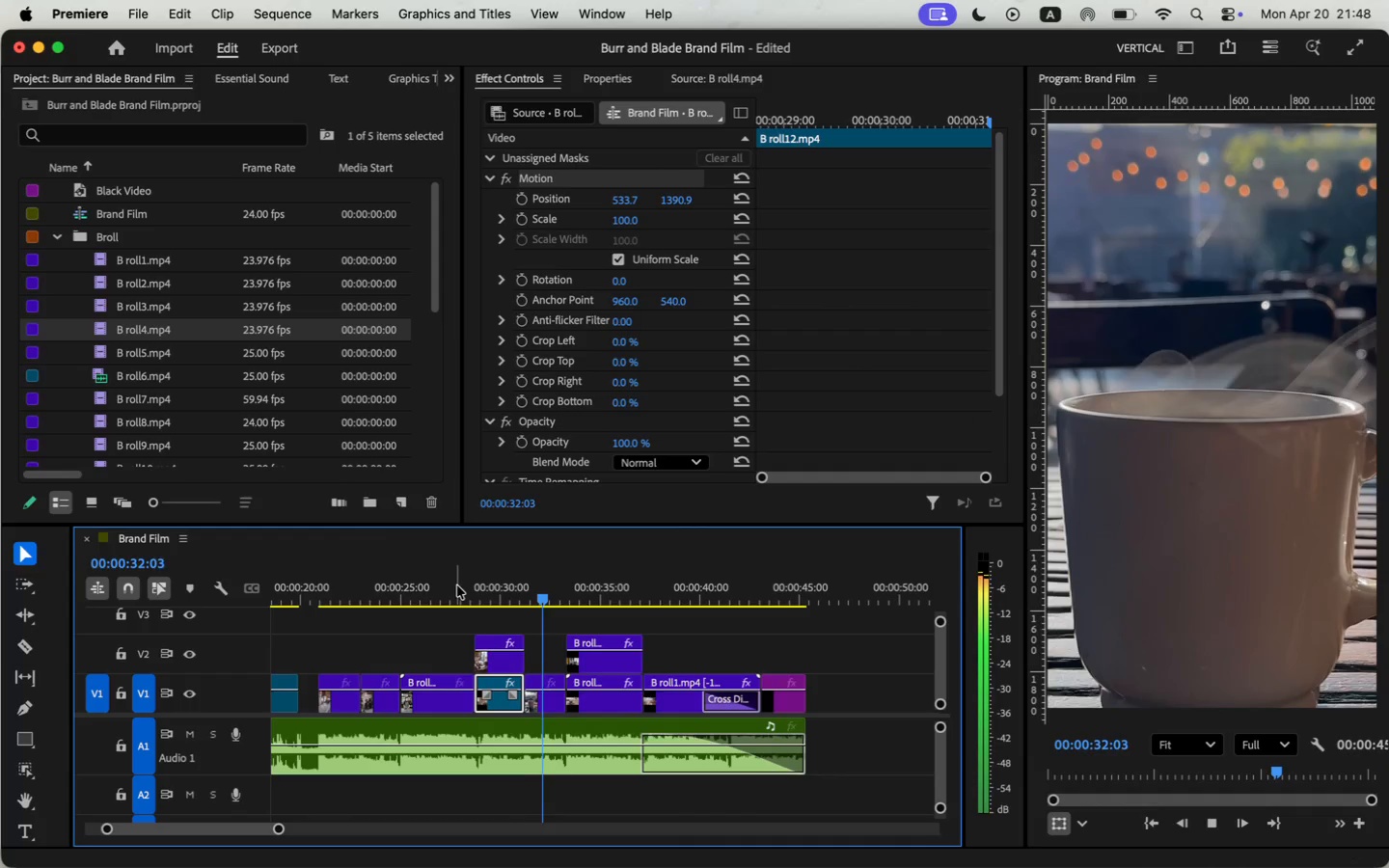 
wait(6.7)
 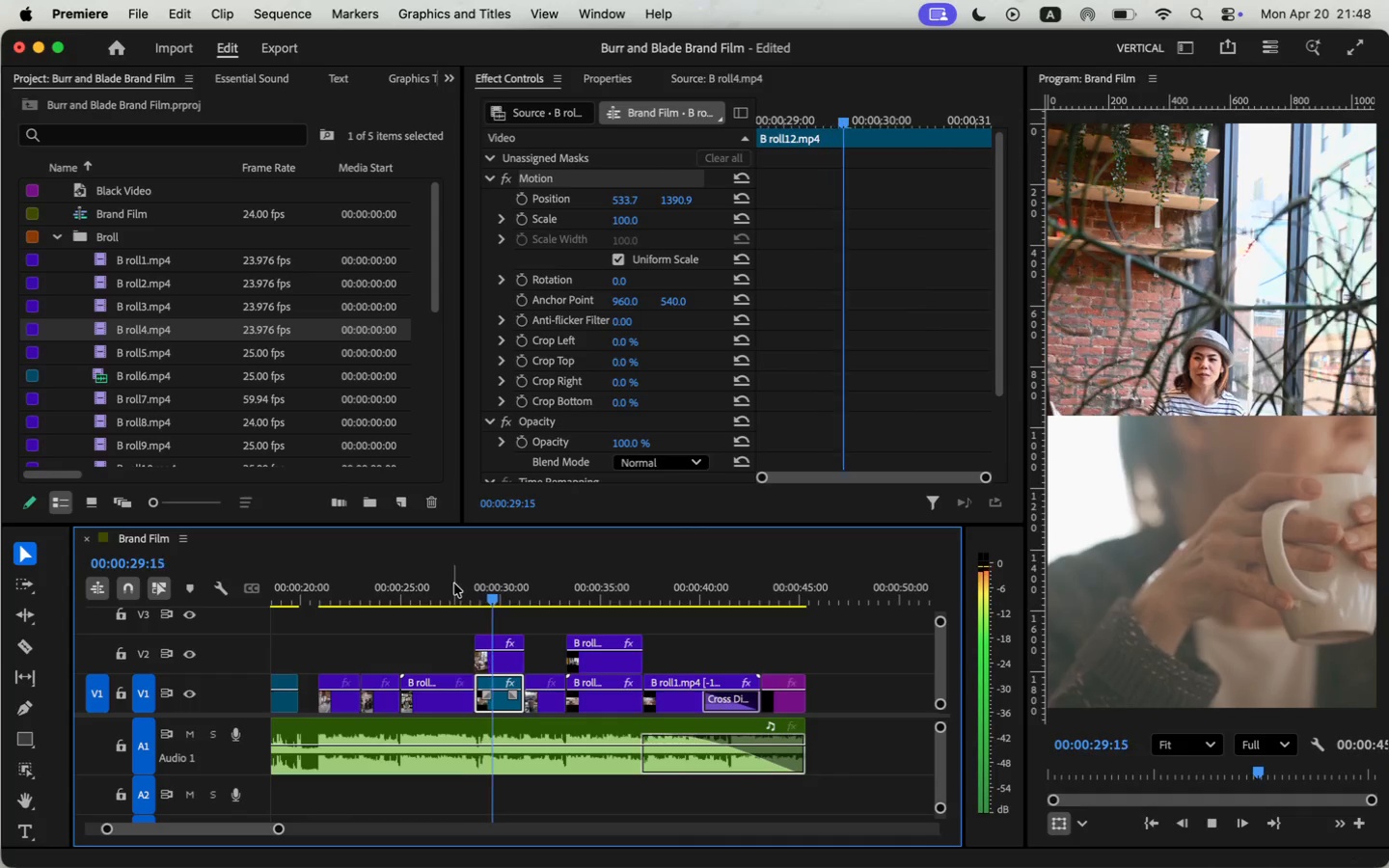 
left_click_drag(start_coordinate=[281, 826], to_coordinate=[297, 832])
 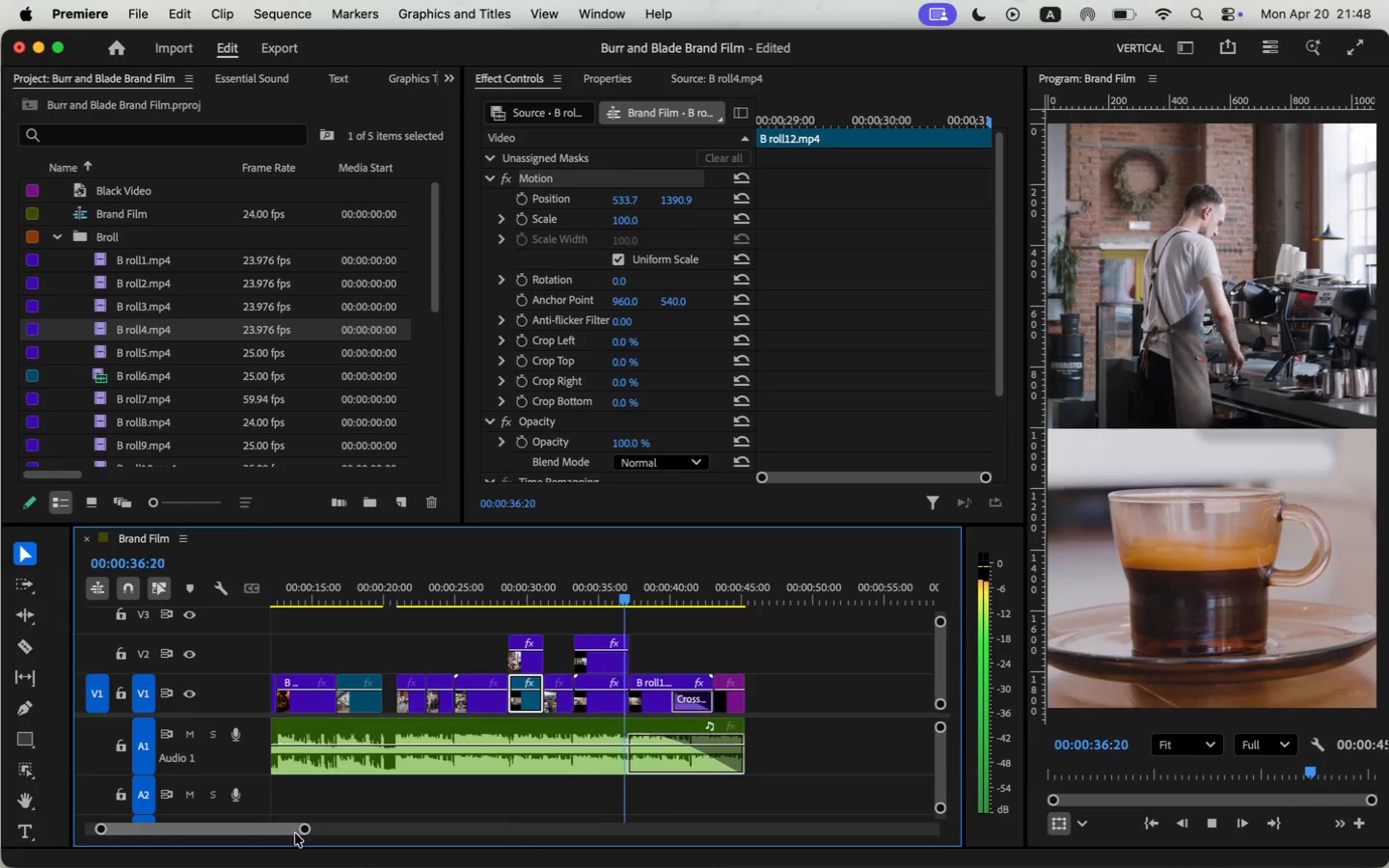 
key(Space)
 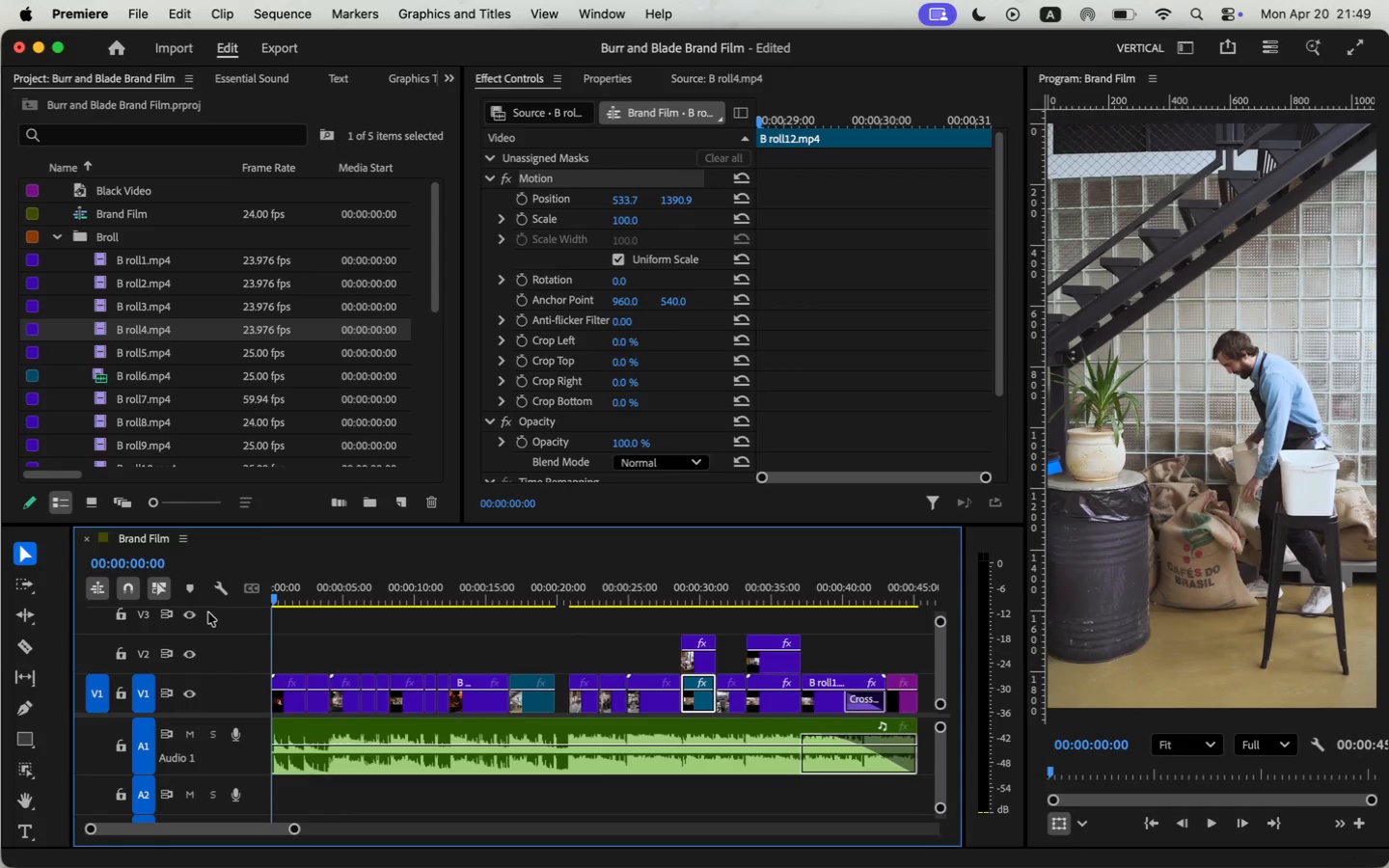 
left_click_drag(start_coordinate=[409, 593], to_coordinate=[208, 612])
 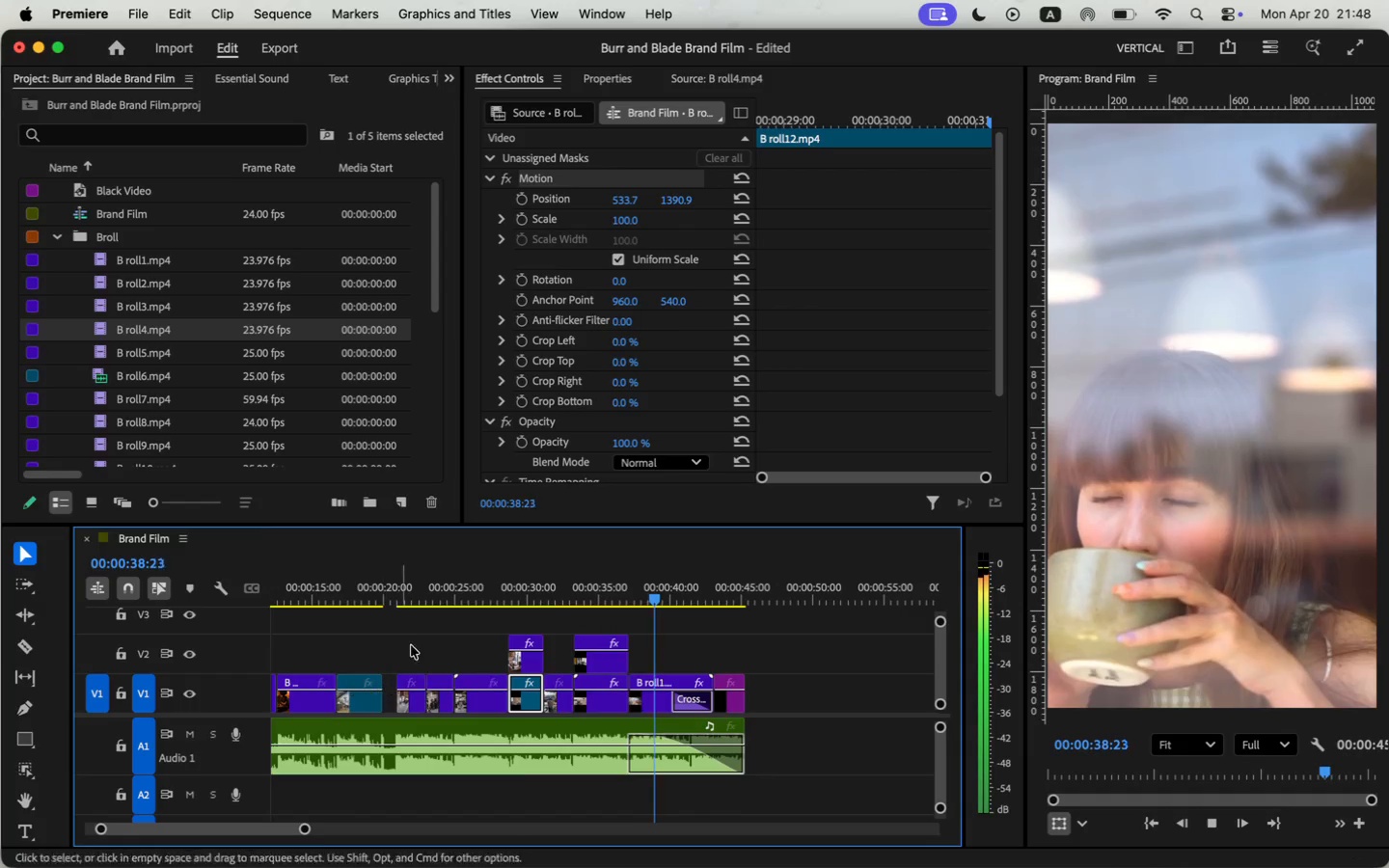 
key(Space)
 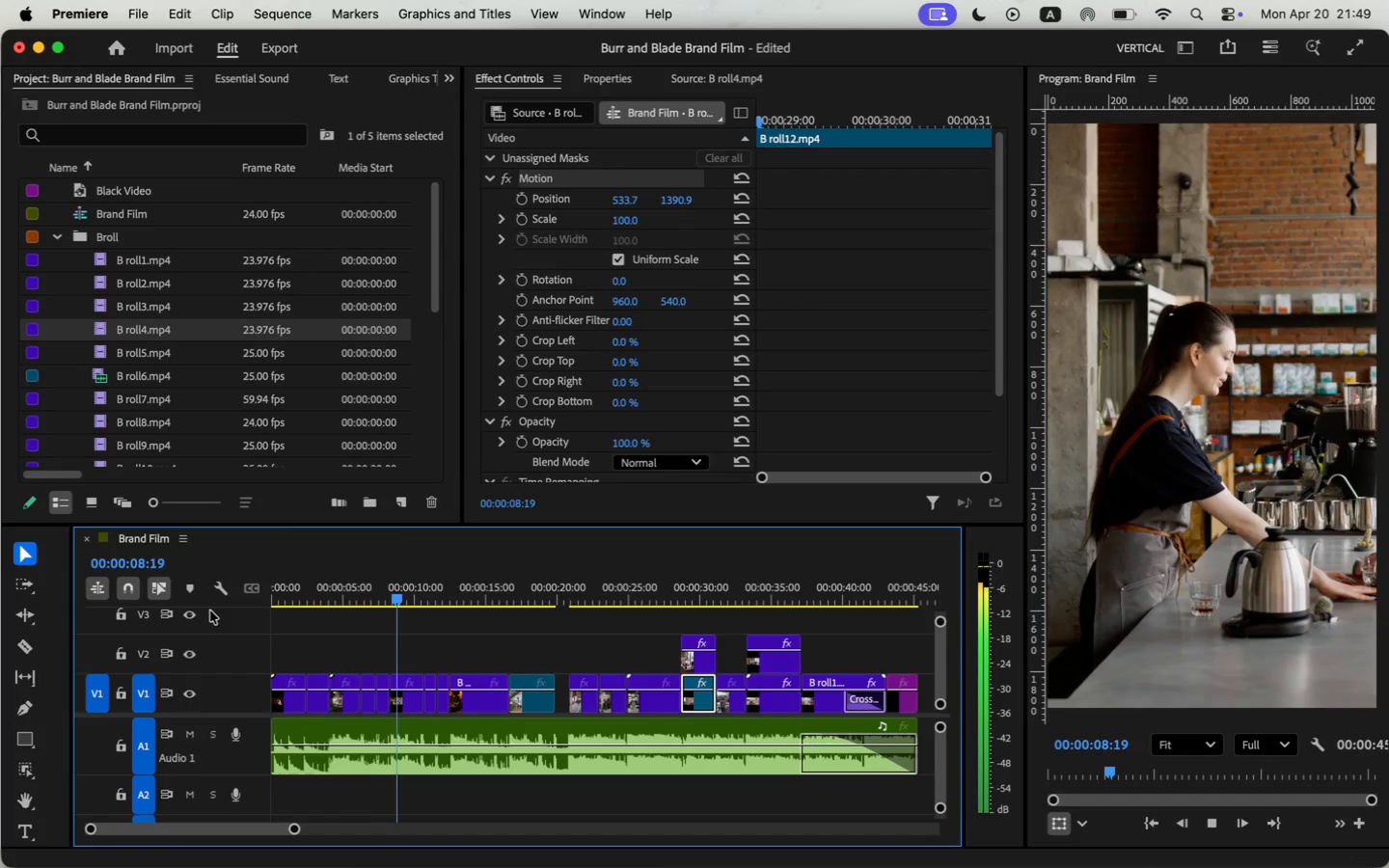 
wait(15.64)
 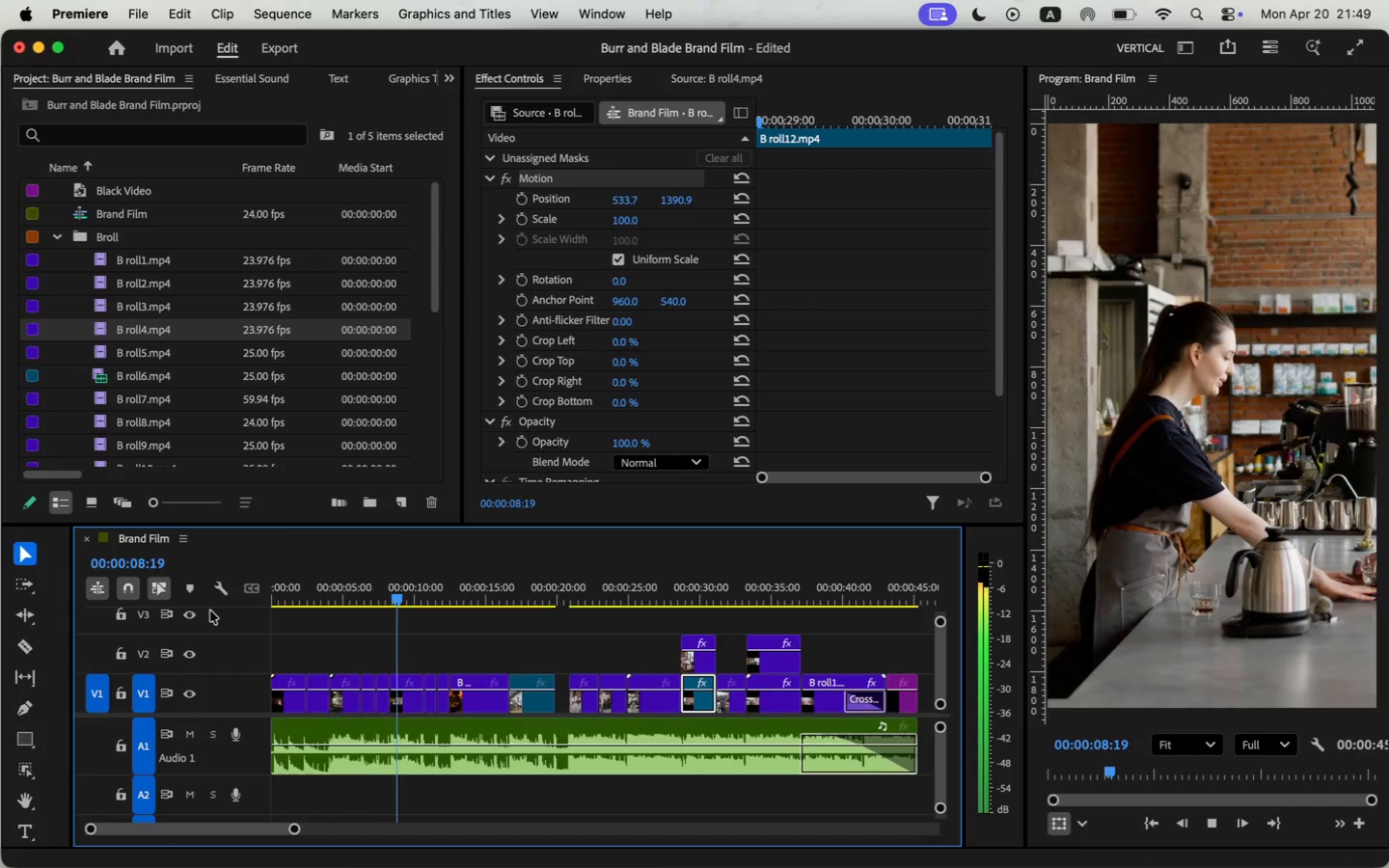 
left_click_drag(start_coordinate=[295, 827], to_coordinate=[311, 831])
 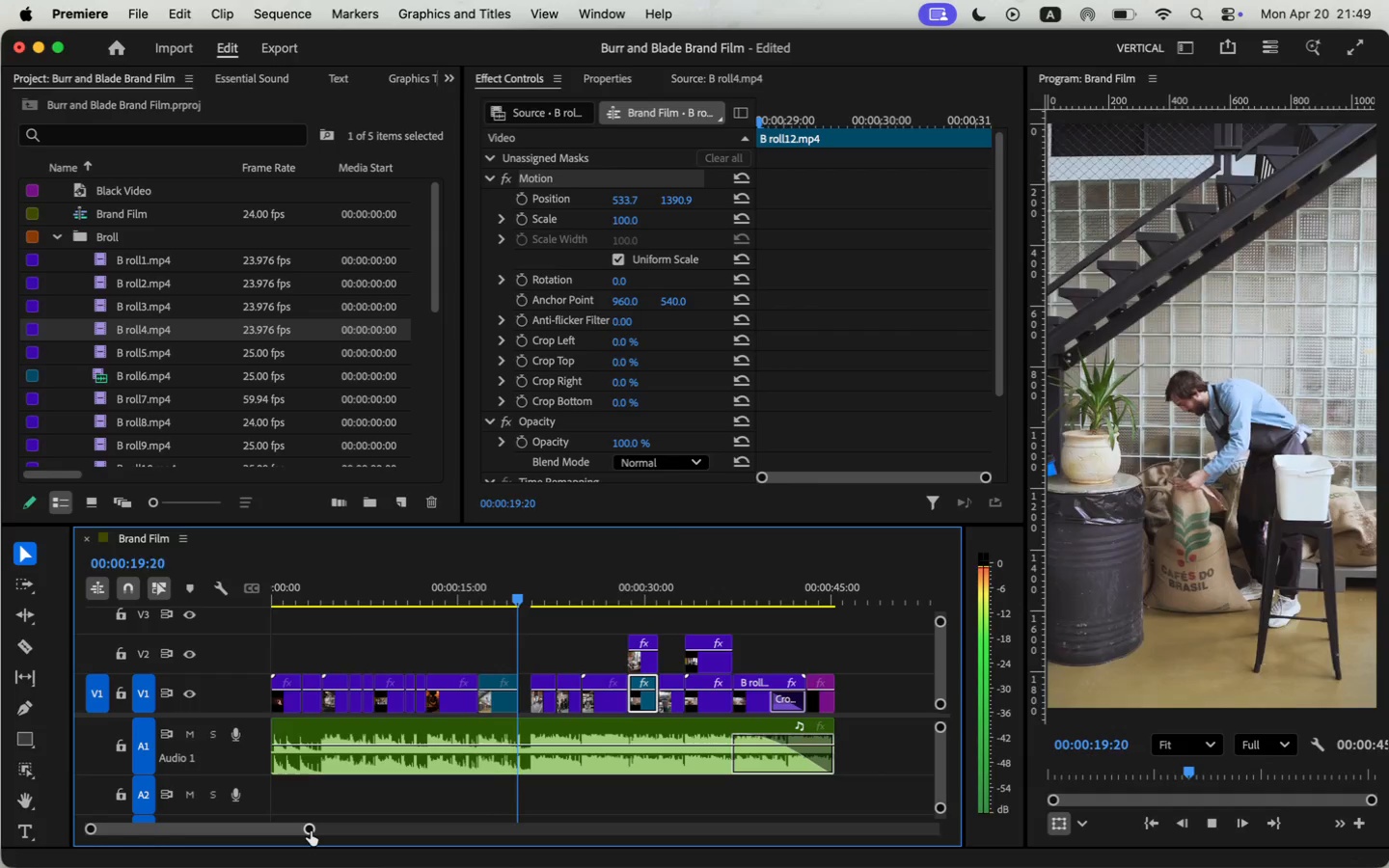 
wait(5.29)
 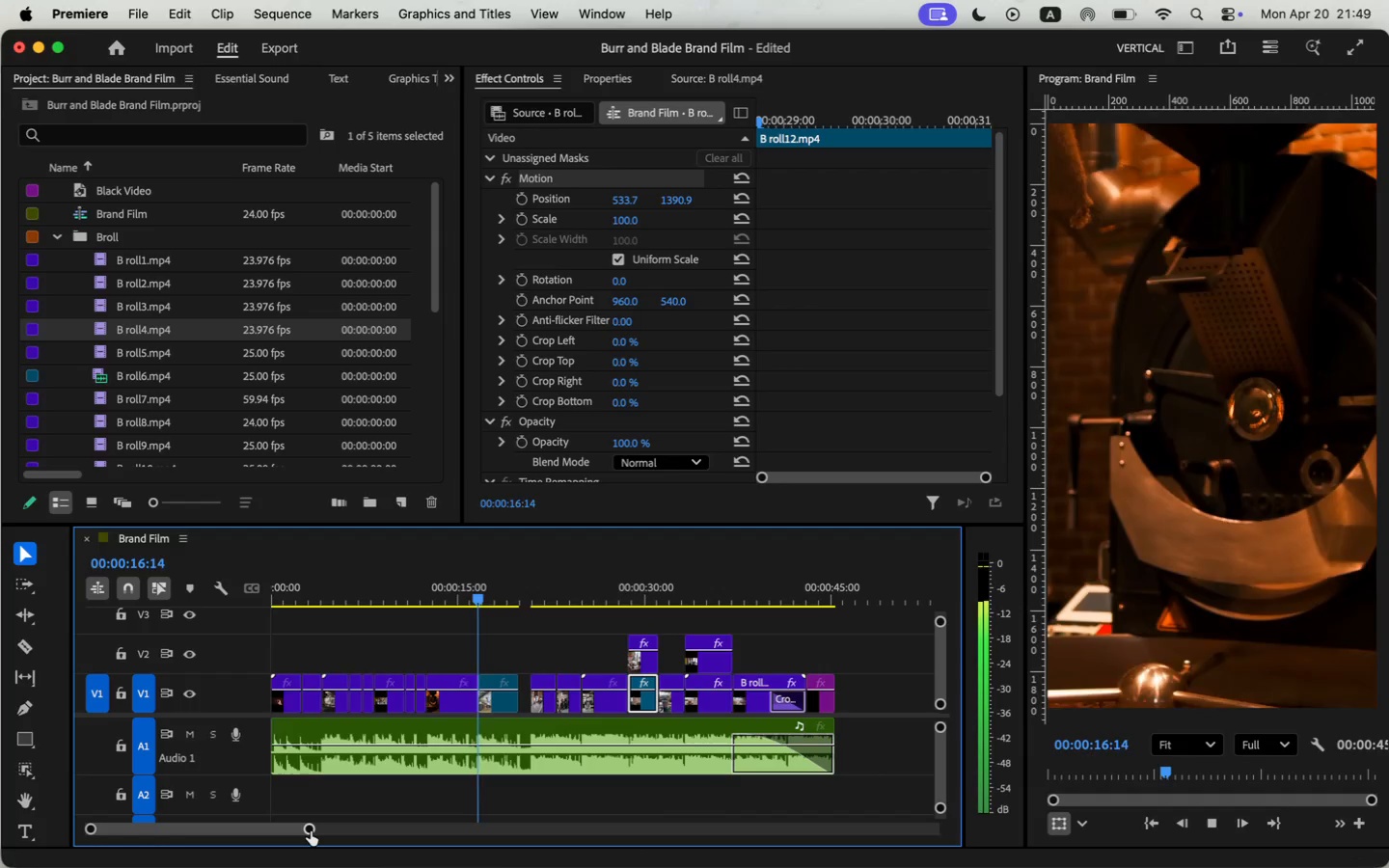 
key(Space)
 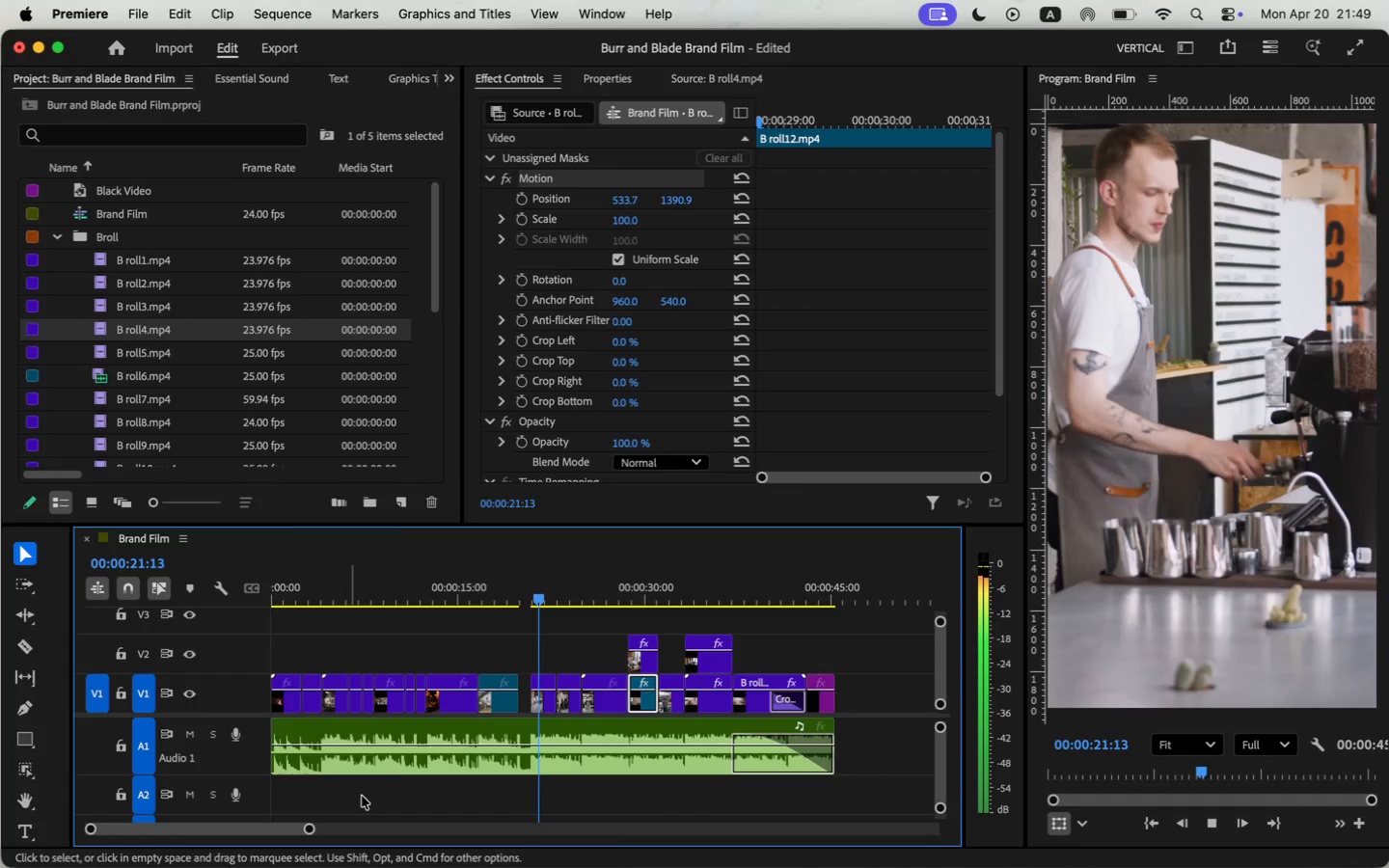 
left_click_drag(start_coordinate=[514, 707], to_coordinate=[524, 704])
 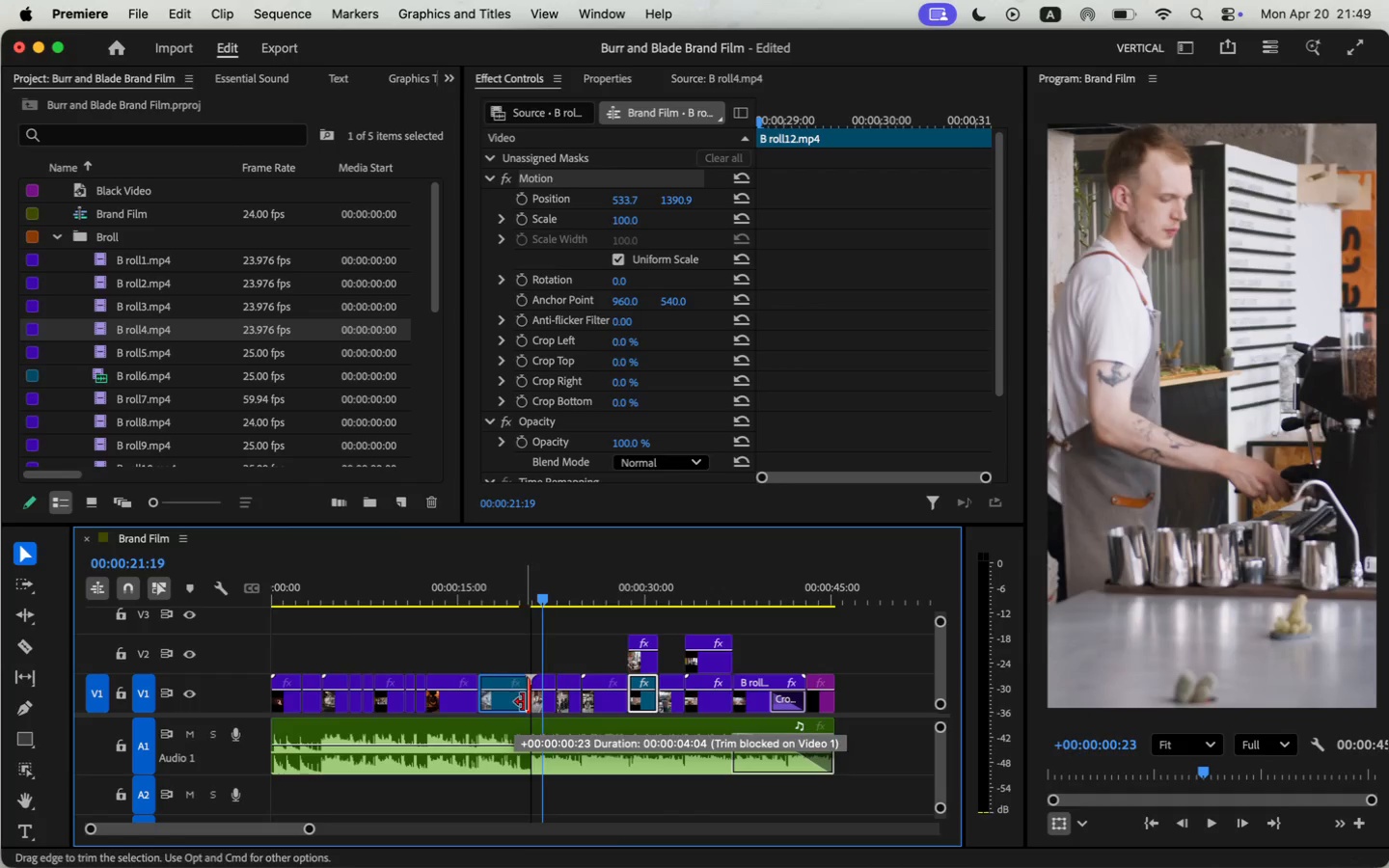 
key(Space)
 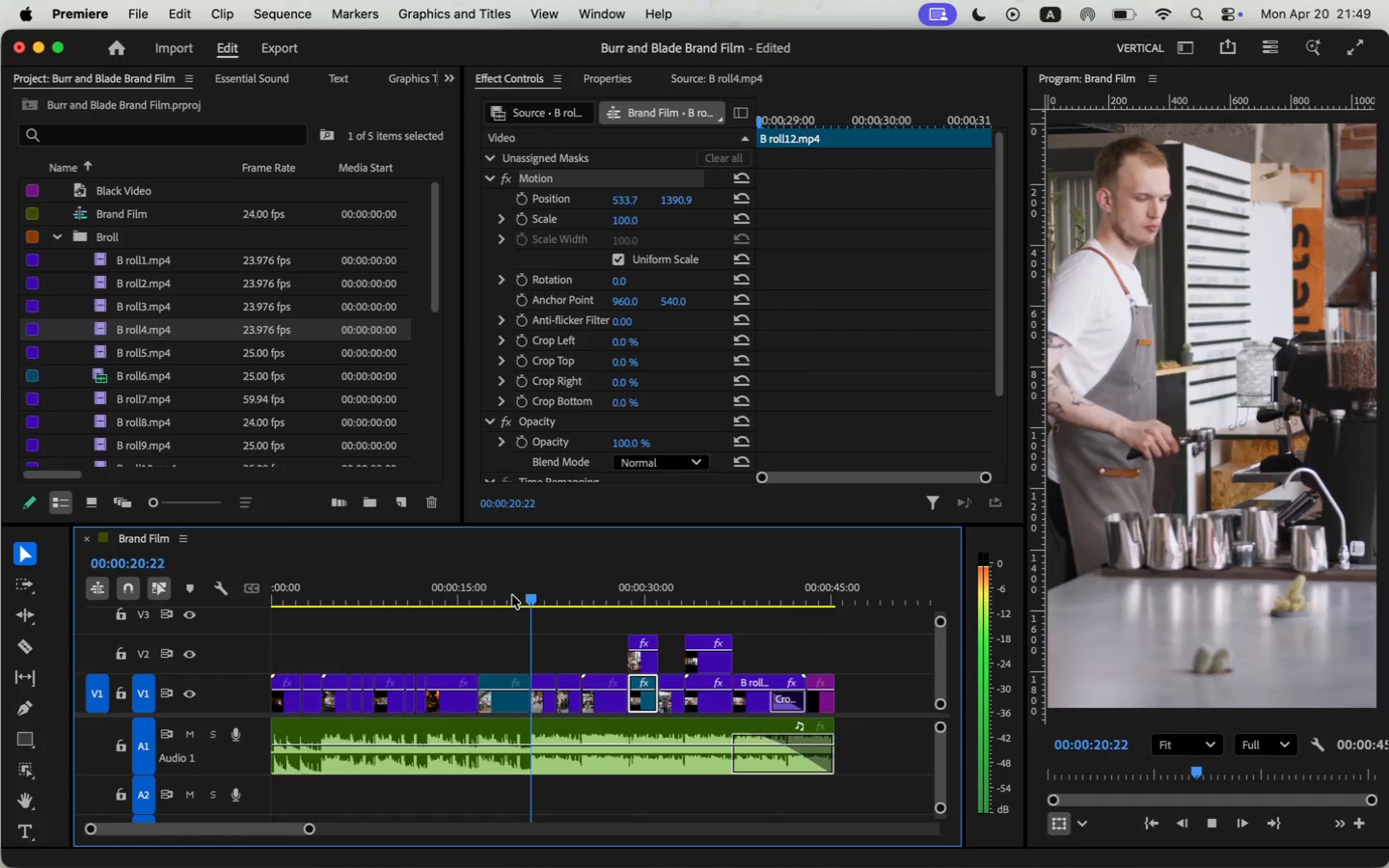 
key(Space)
 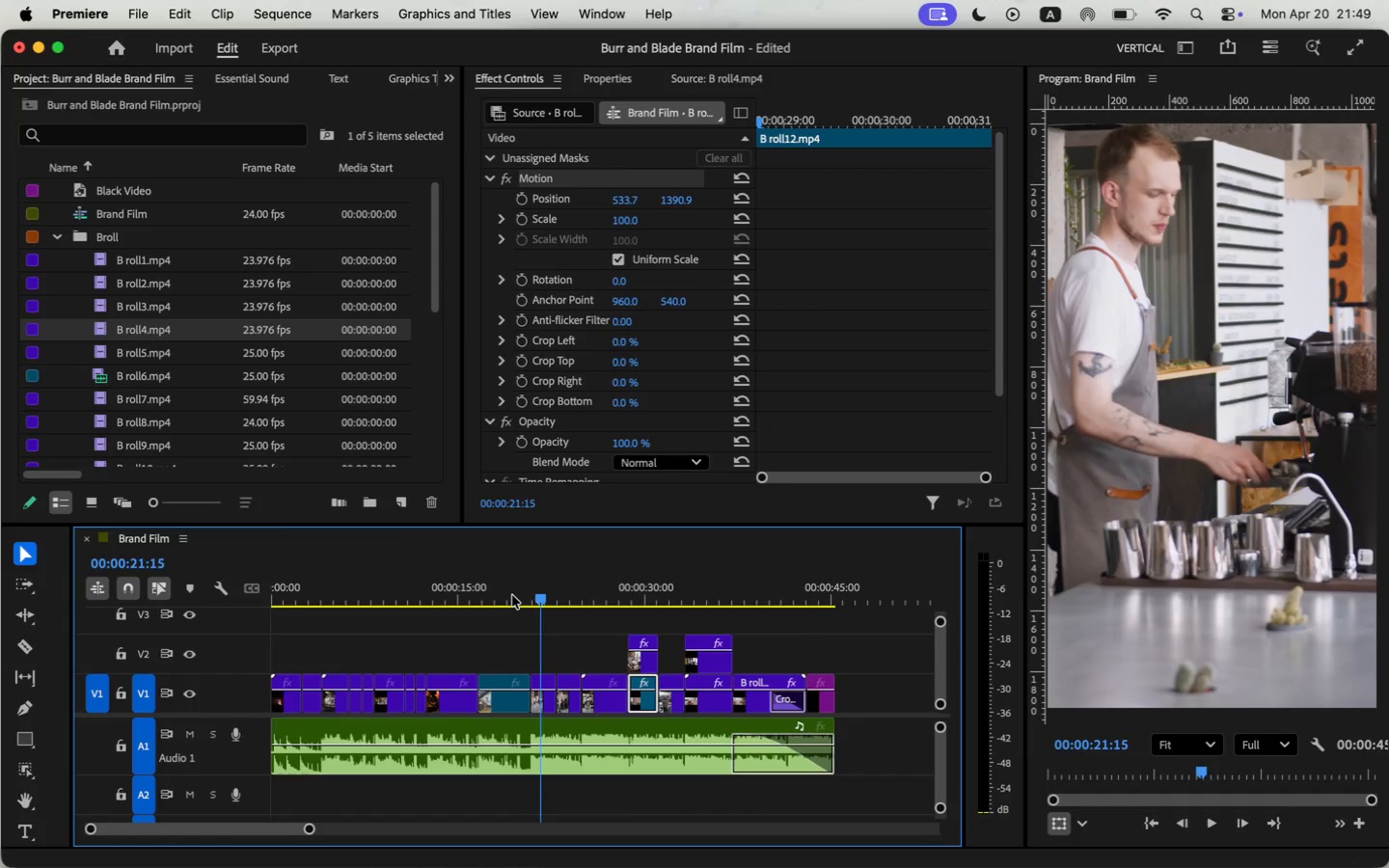 
left_click([511, 598])
 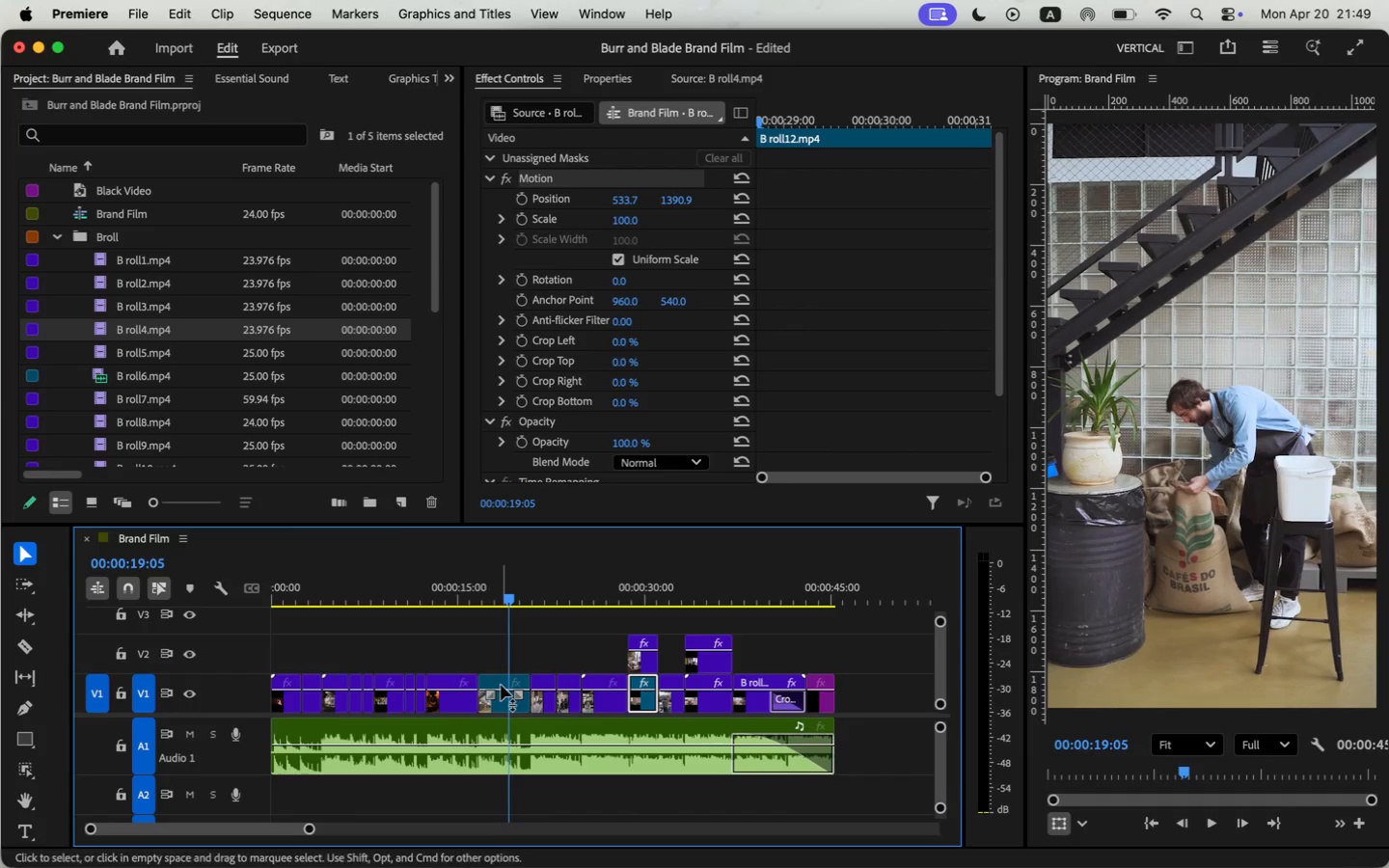 
left_click([500, 697])
 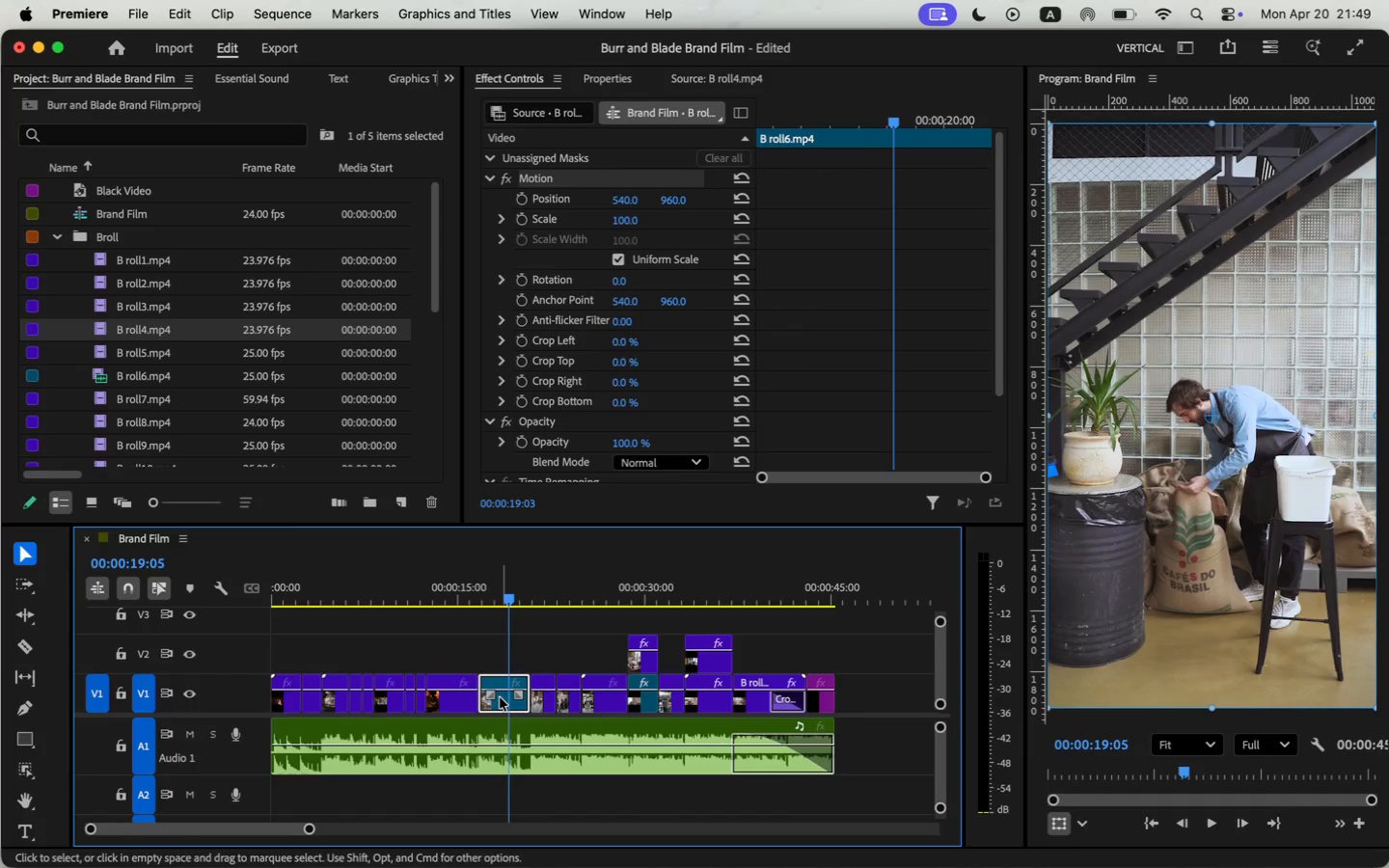 
key(Y)
 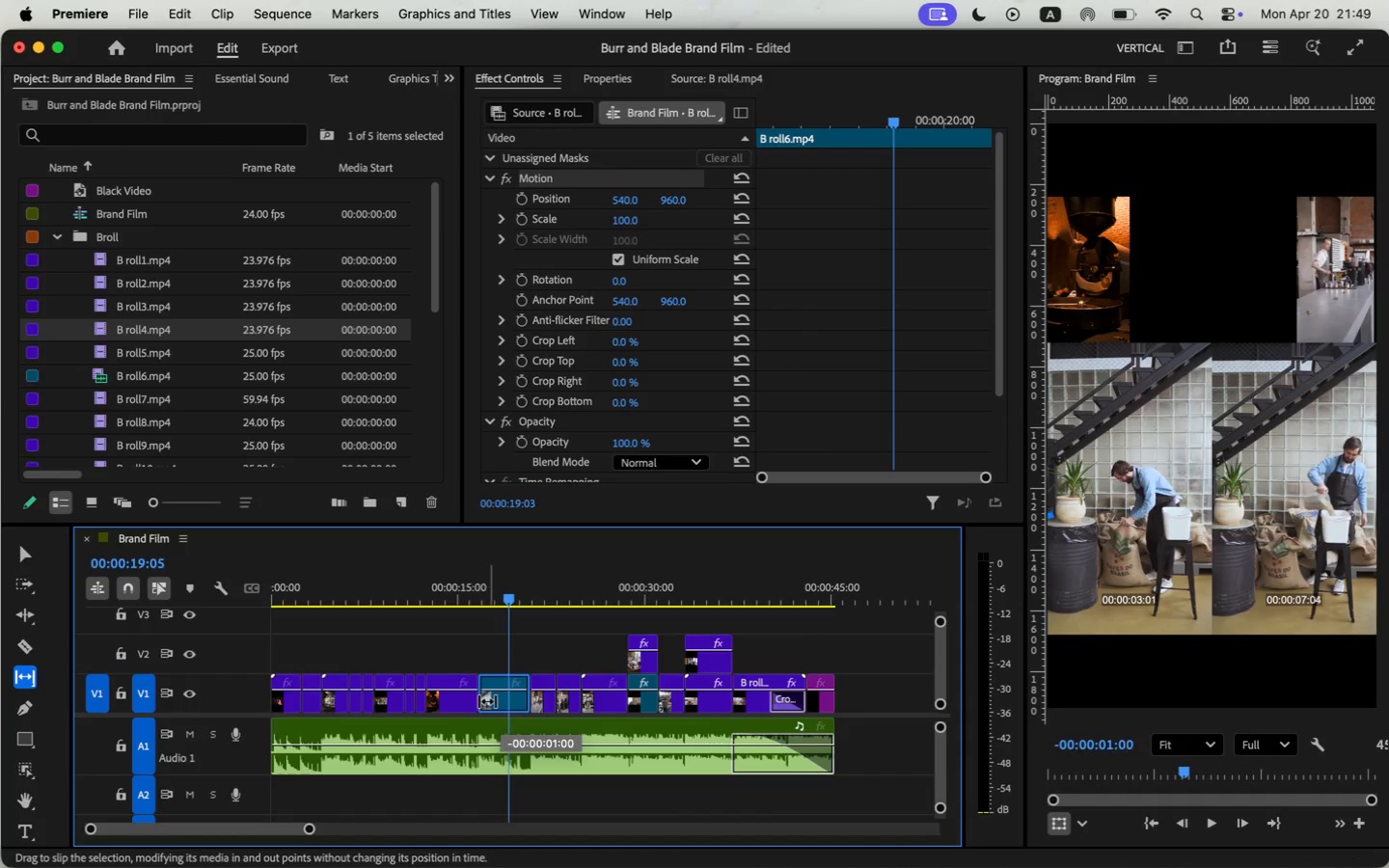 
left_click_drag(start_coordinate=[500, 704], to_coordinate=[488, 704])
 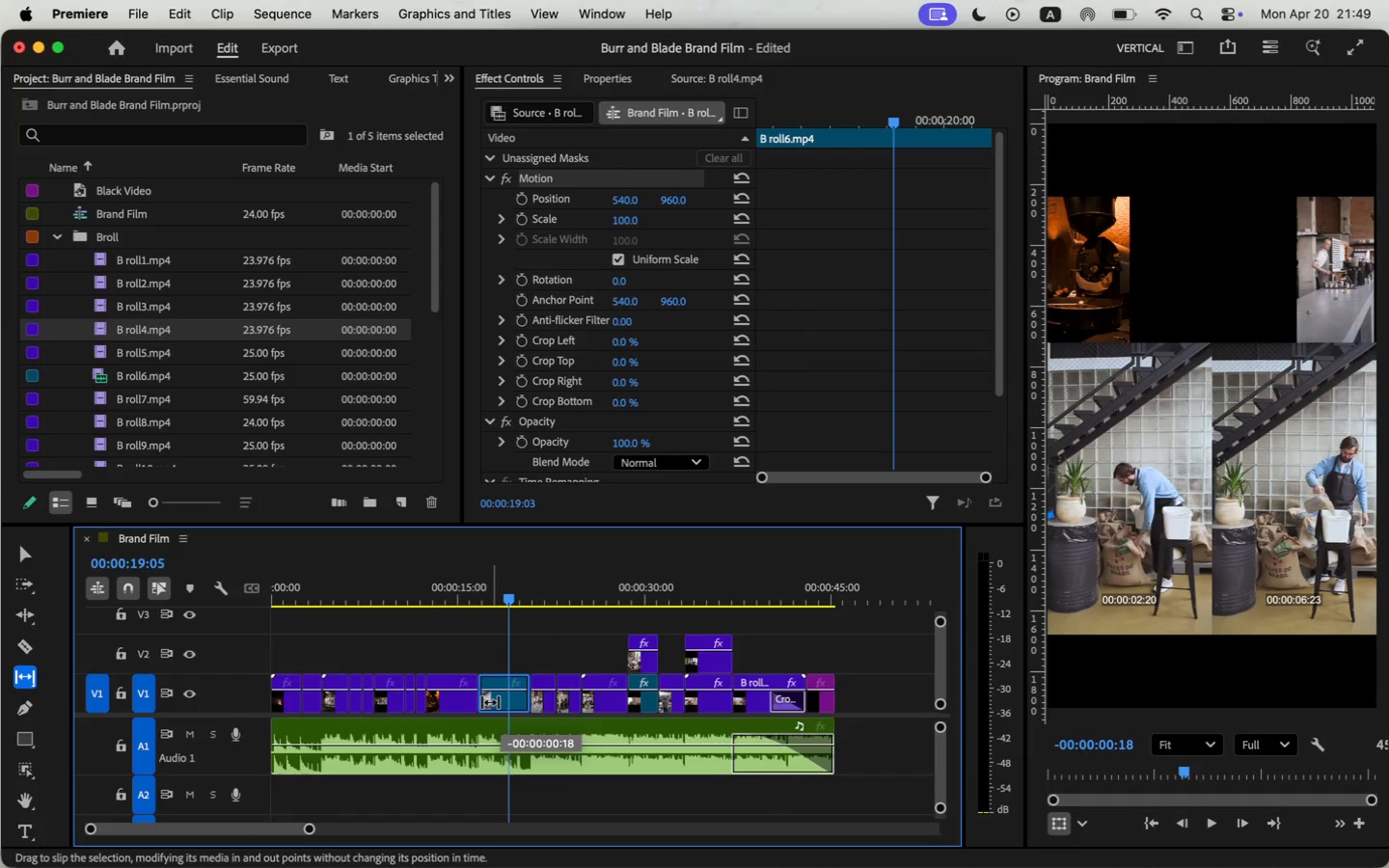 
left_click([474, 589])
 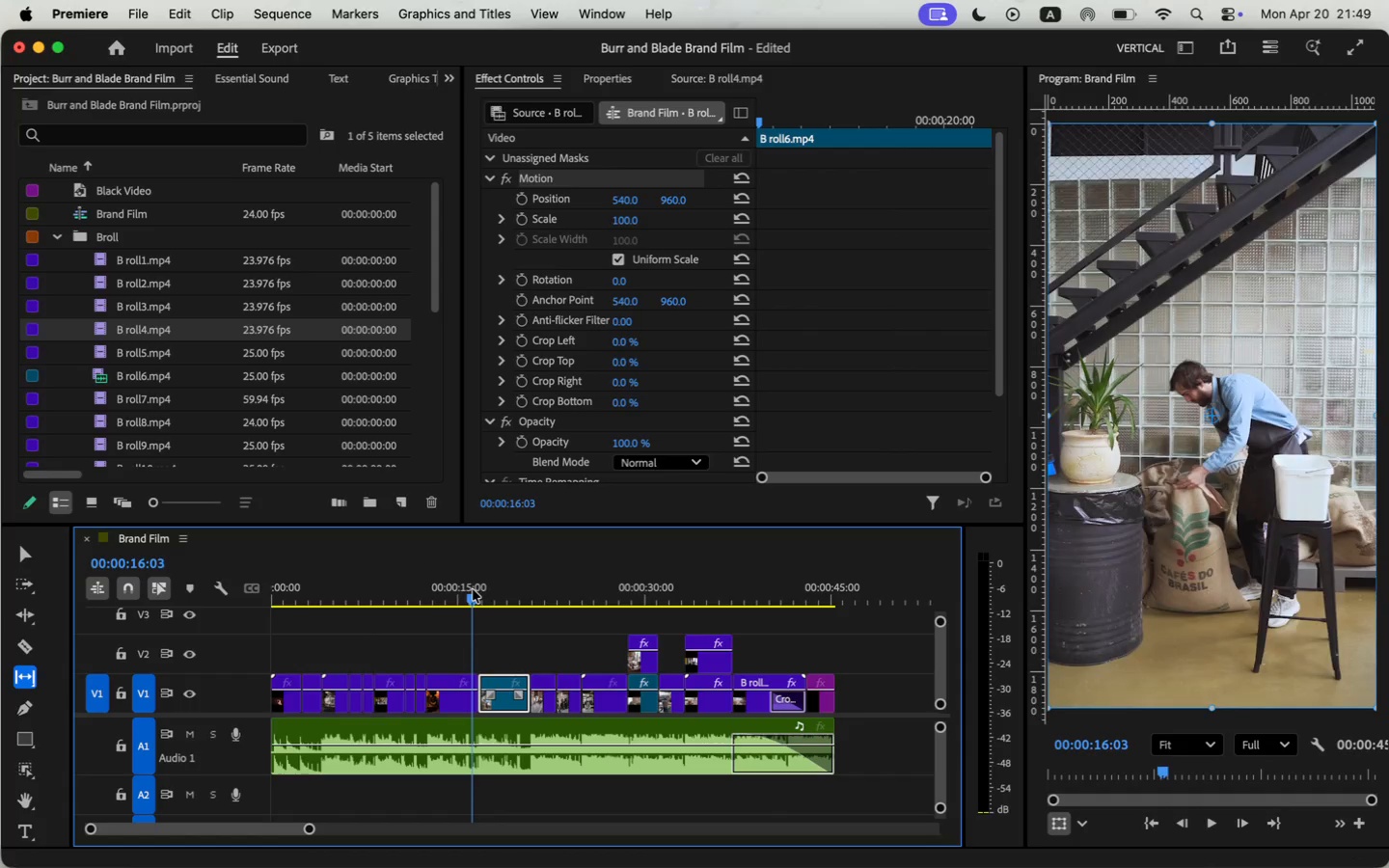 
key(Space)
 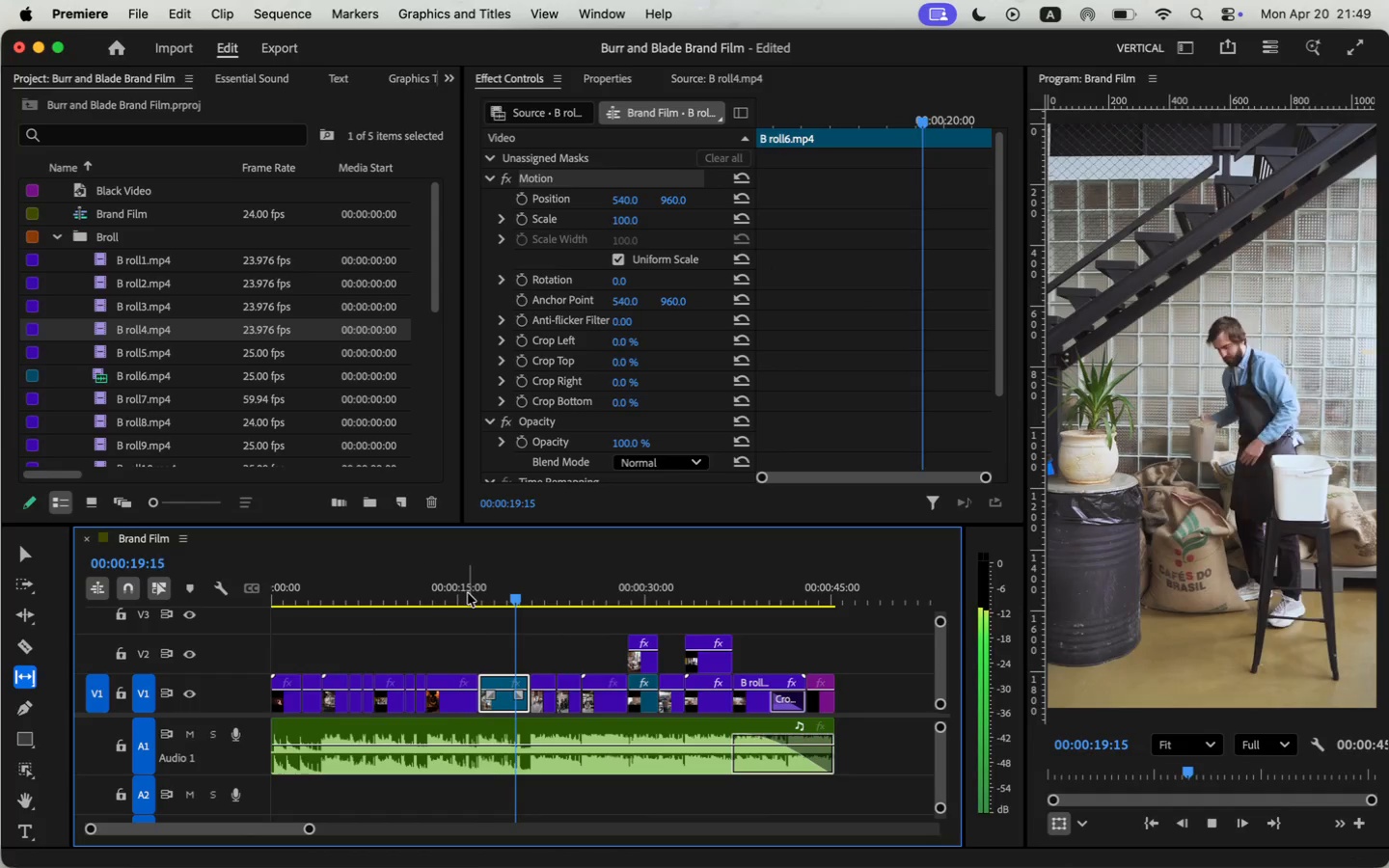 
wait(6.12)
 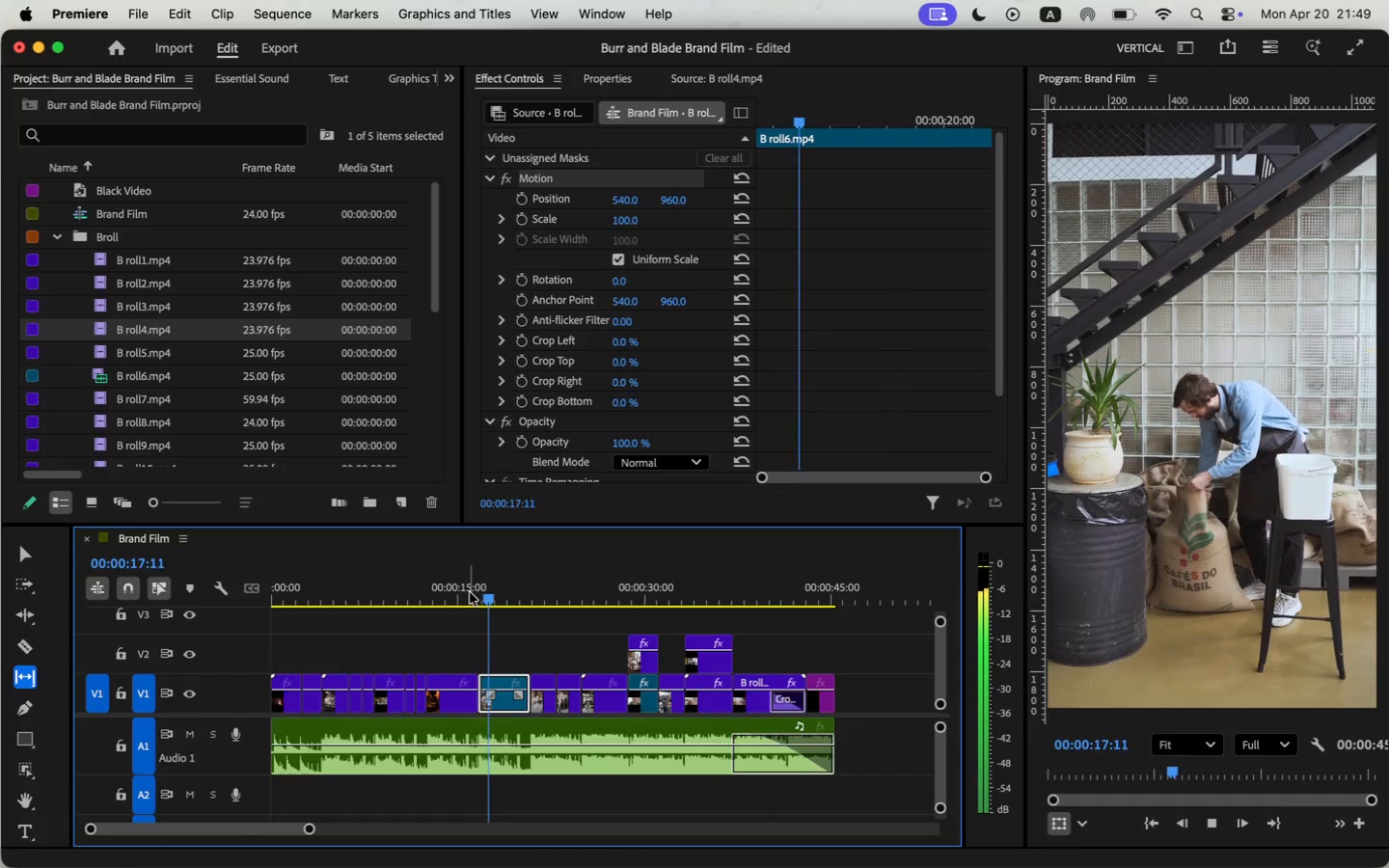 
key(Space)
 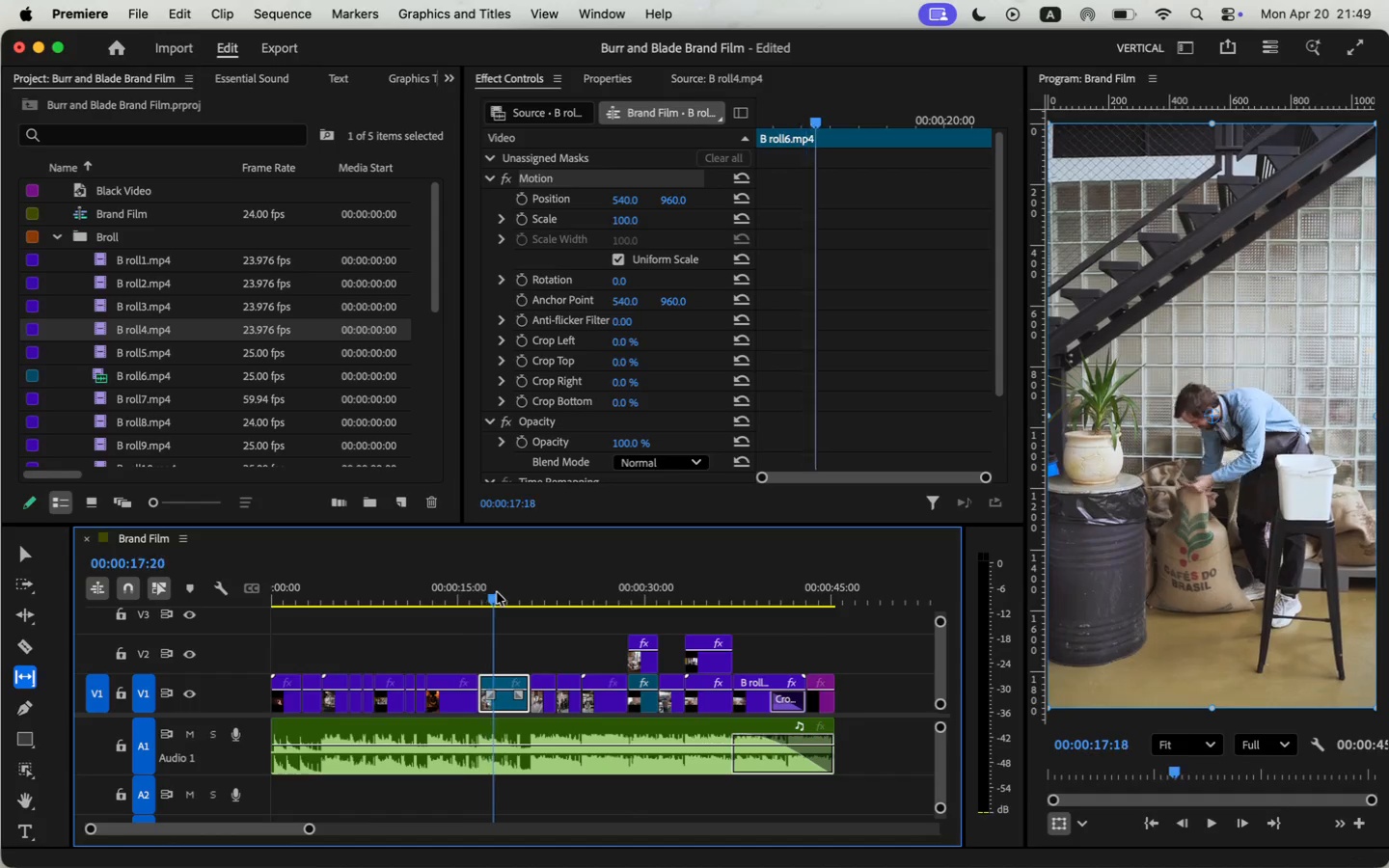 
left_click_drag(start_coordinate=[492, 590], to_coordinate=[519, 587])
 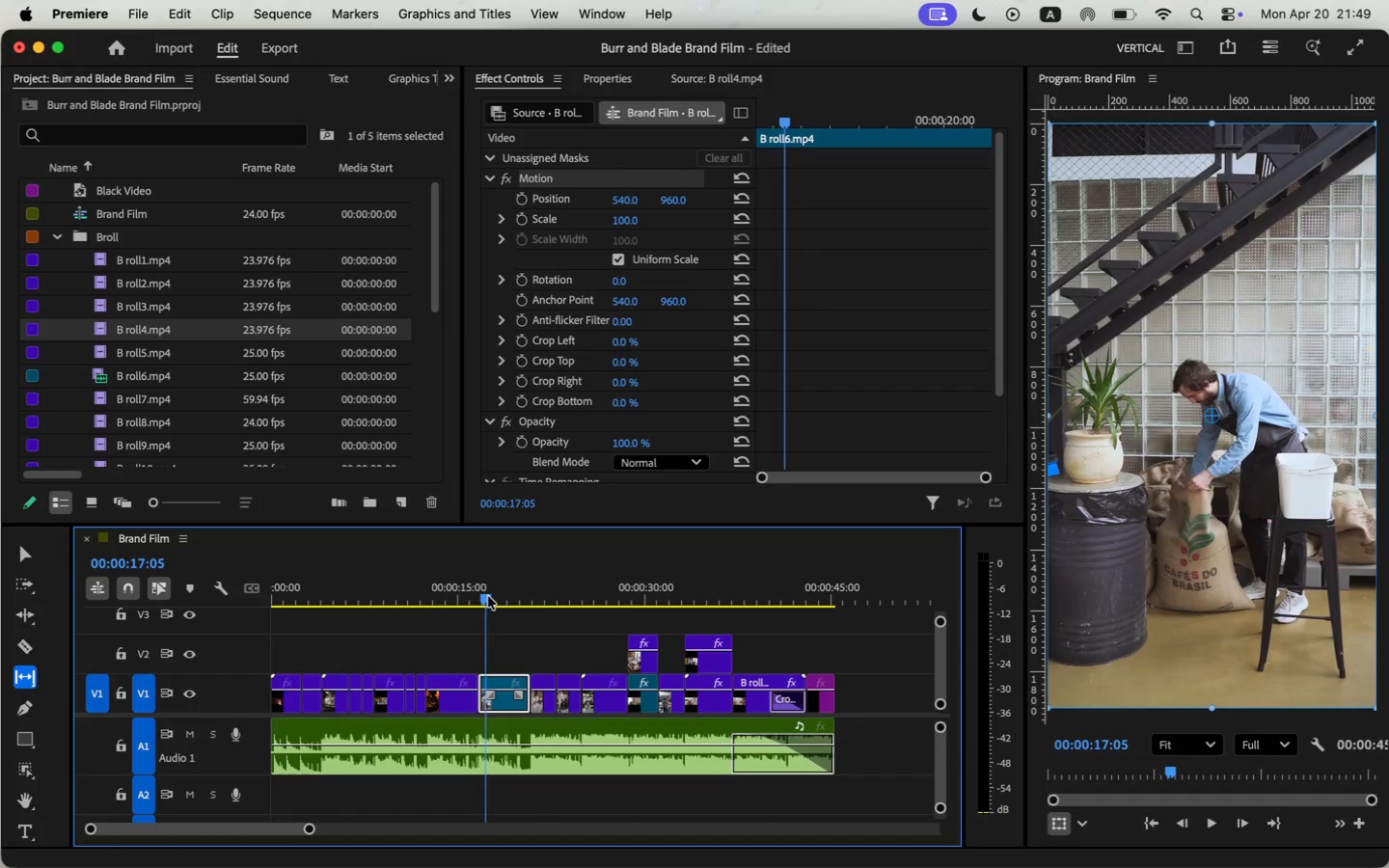 
left_click_drag(start_coordinate=[502, 700], to_coordinate=[506, 700])
 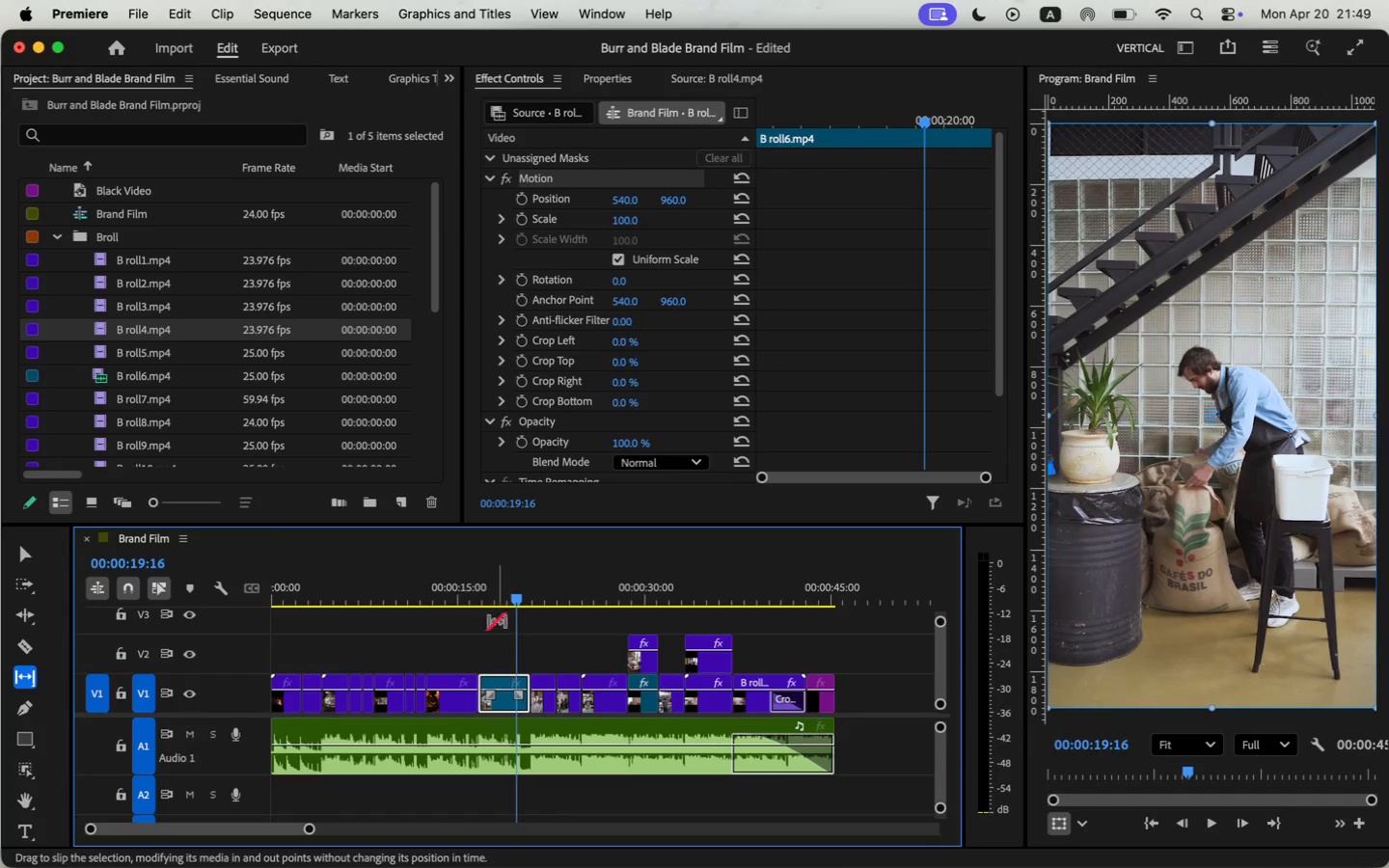 
key(Space)
 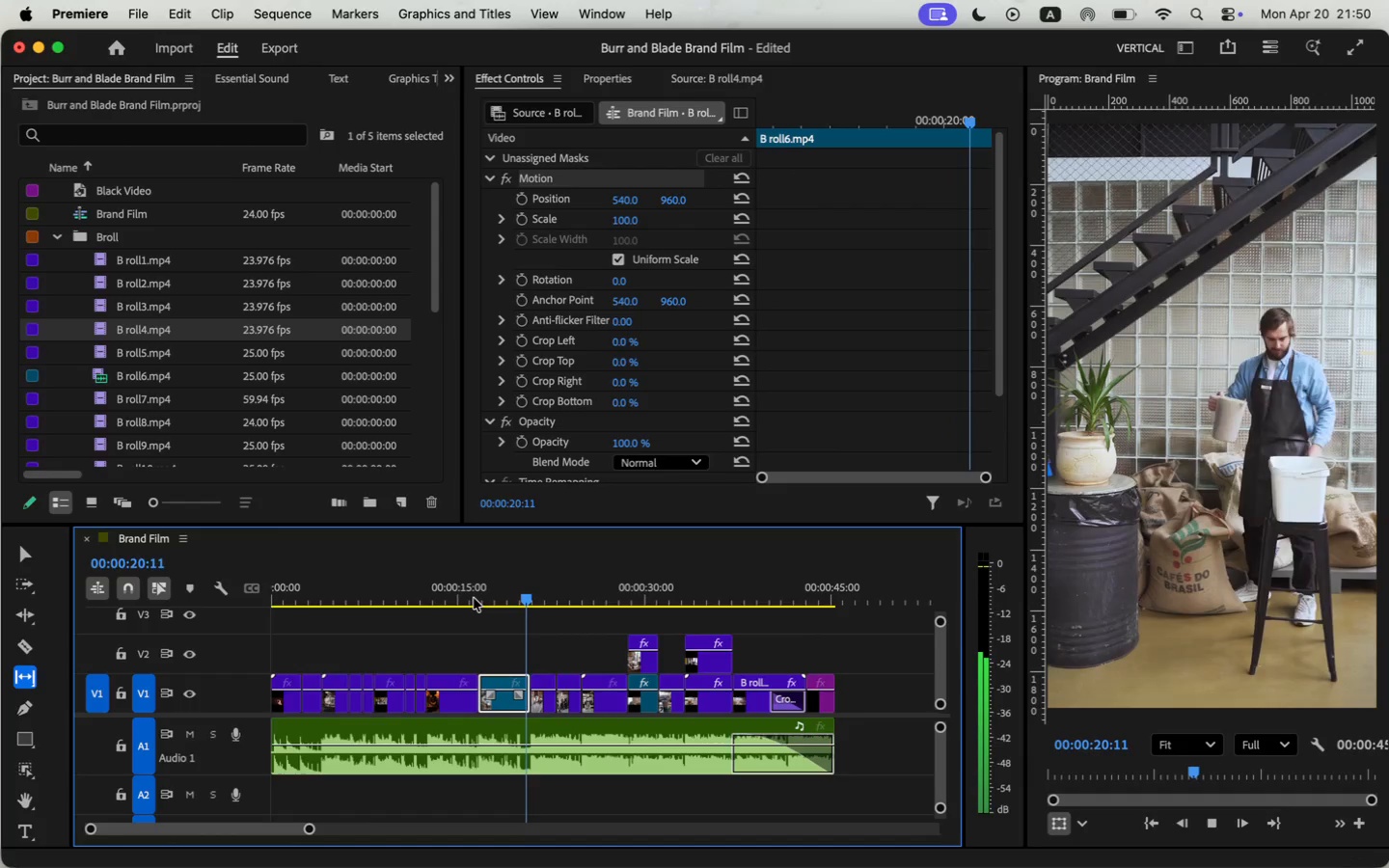 
wait(6.12)
 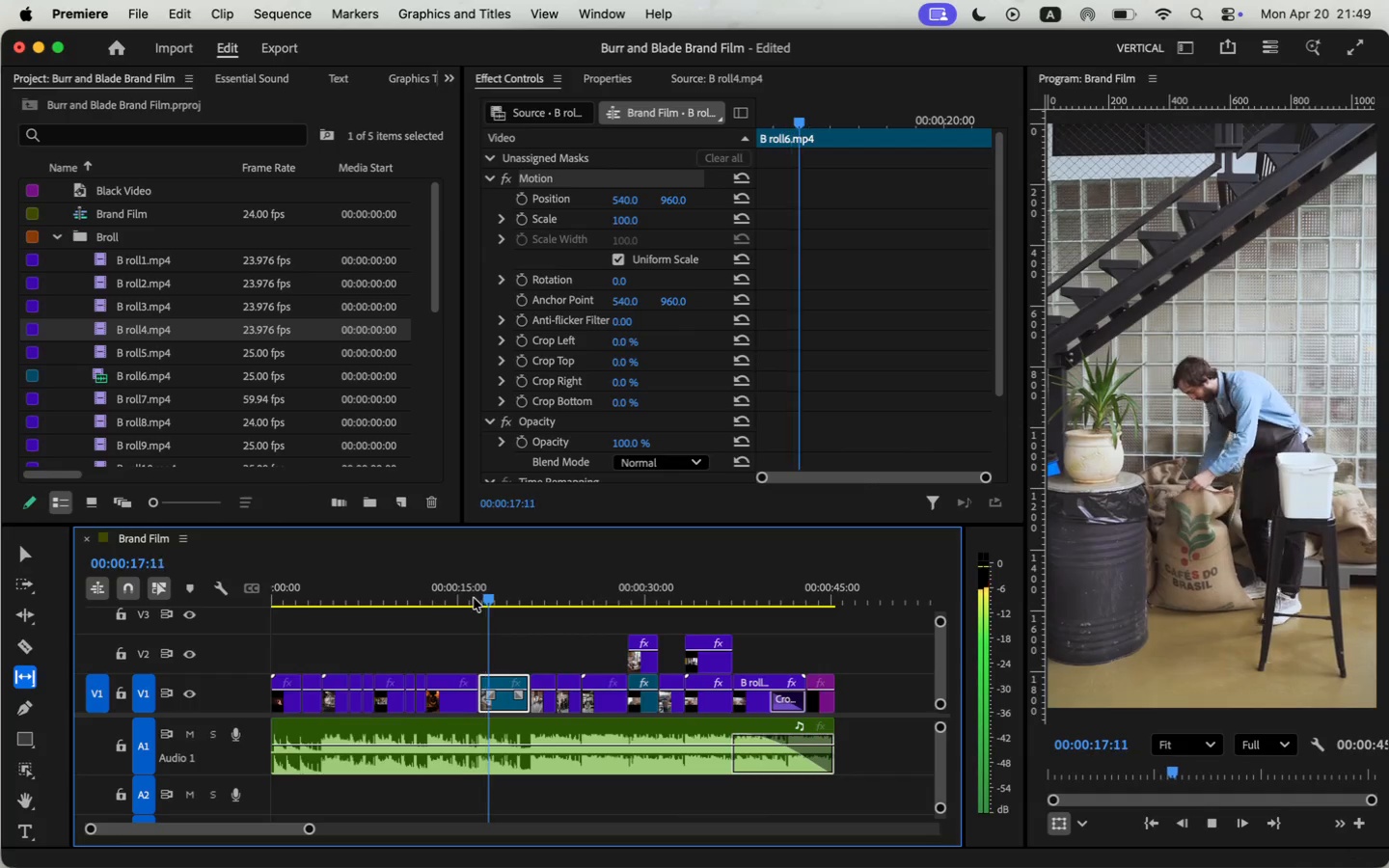 
key(Space)
 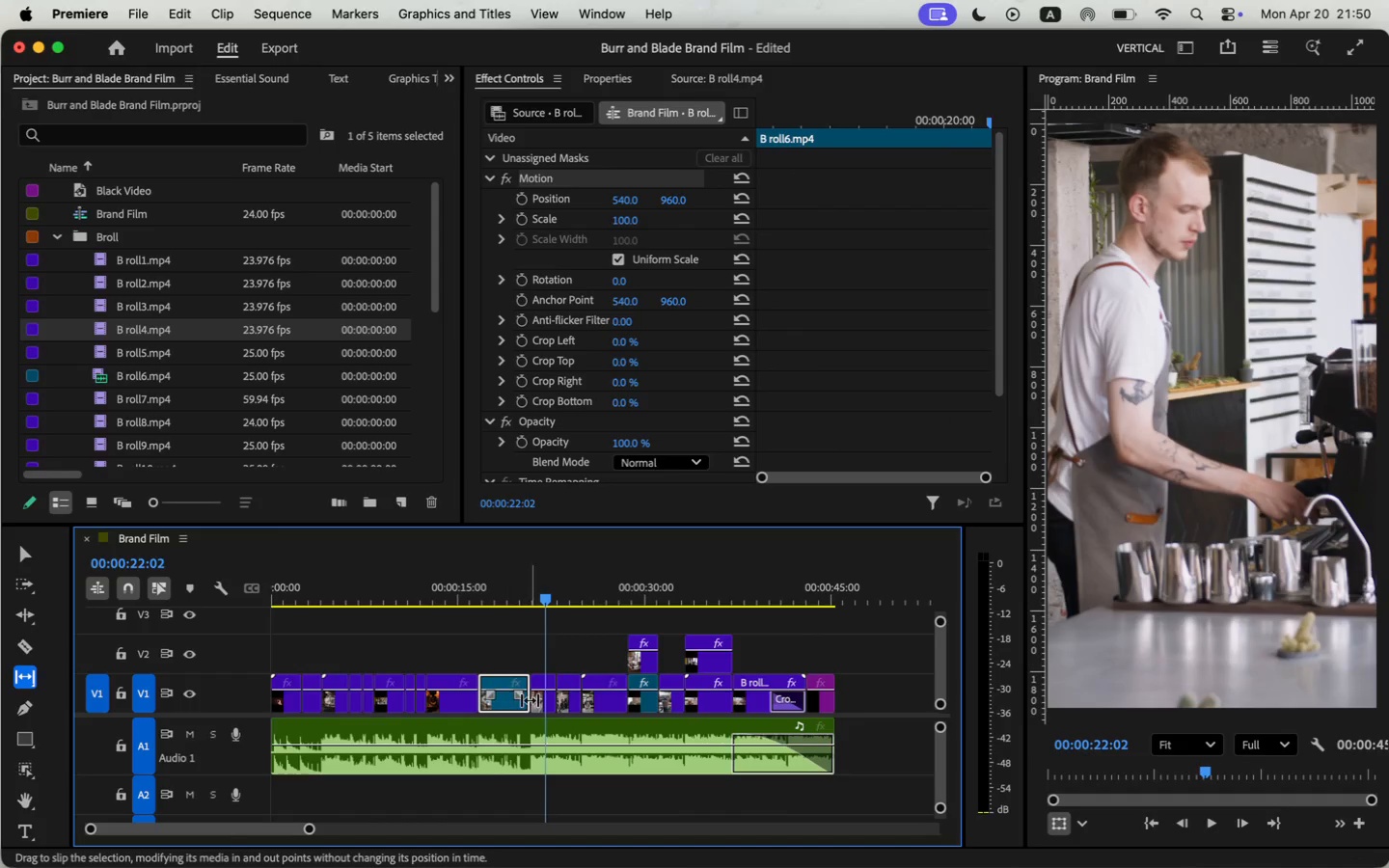 
left_click([538, 704])
 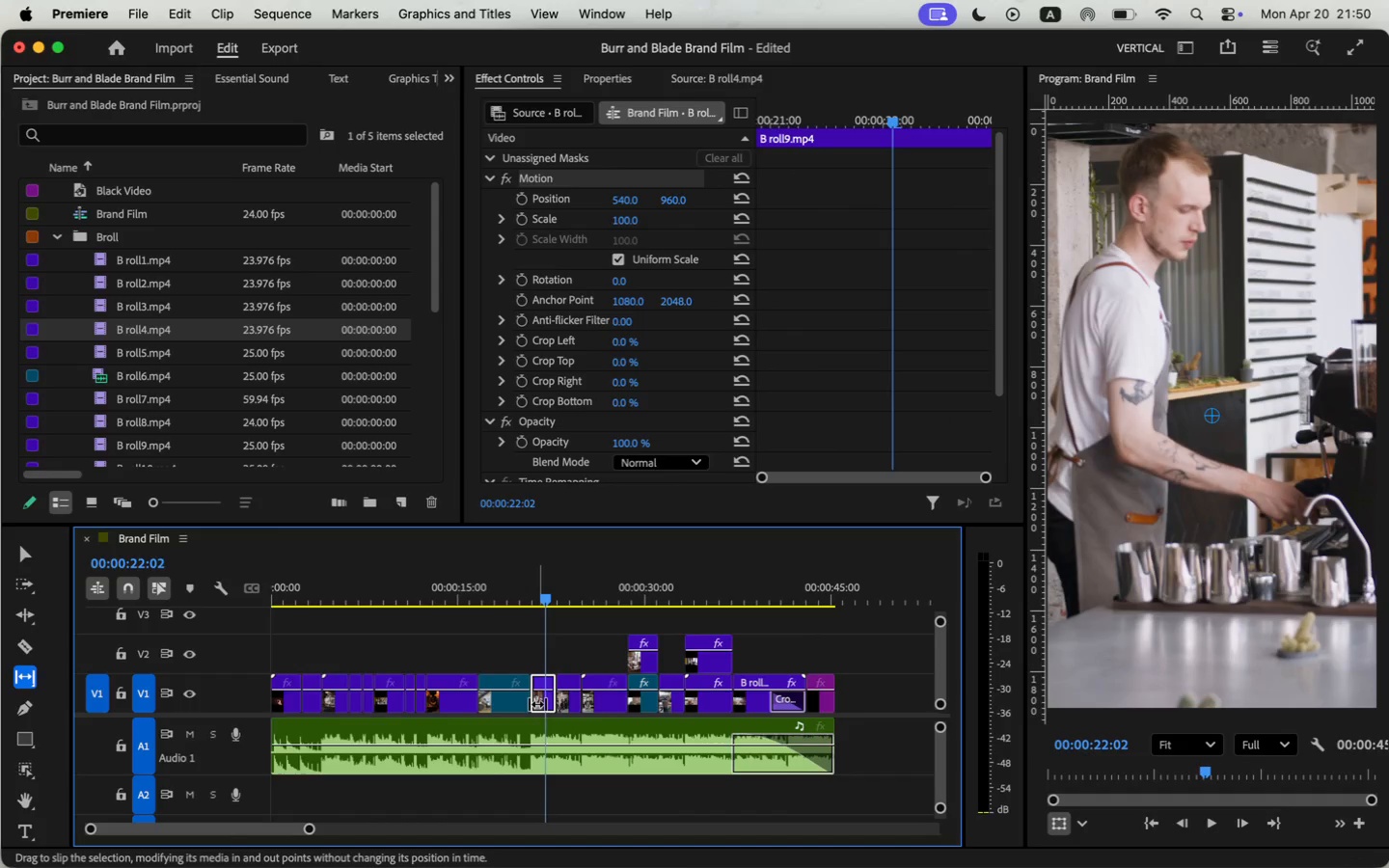 
key(Y)
 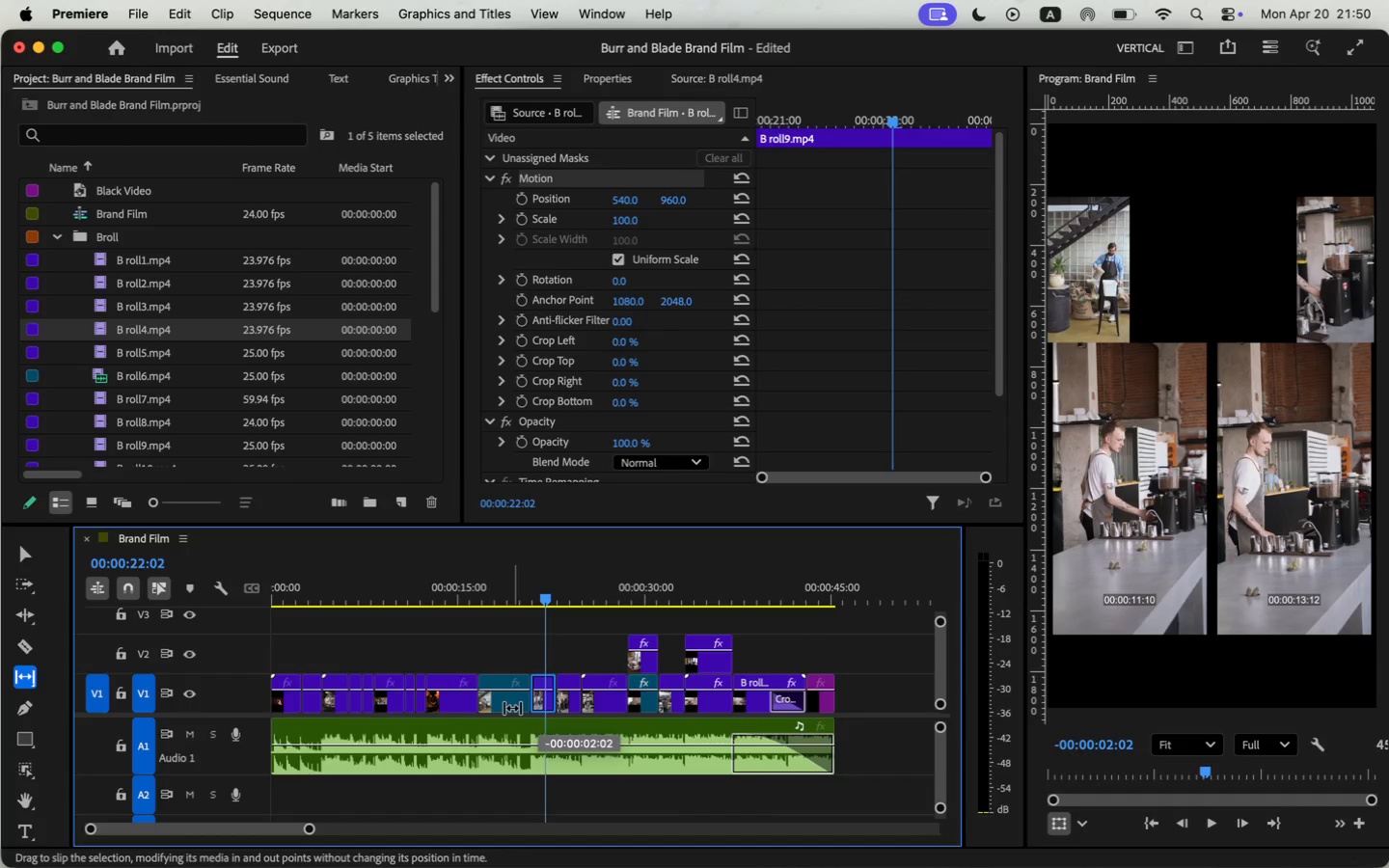 
left_click_drag(start_coordinate=[538, 702], to_coordinate=[512, 708])
 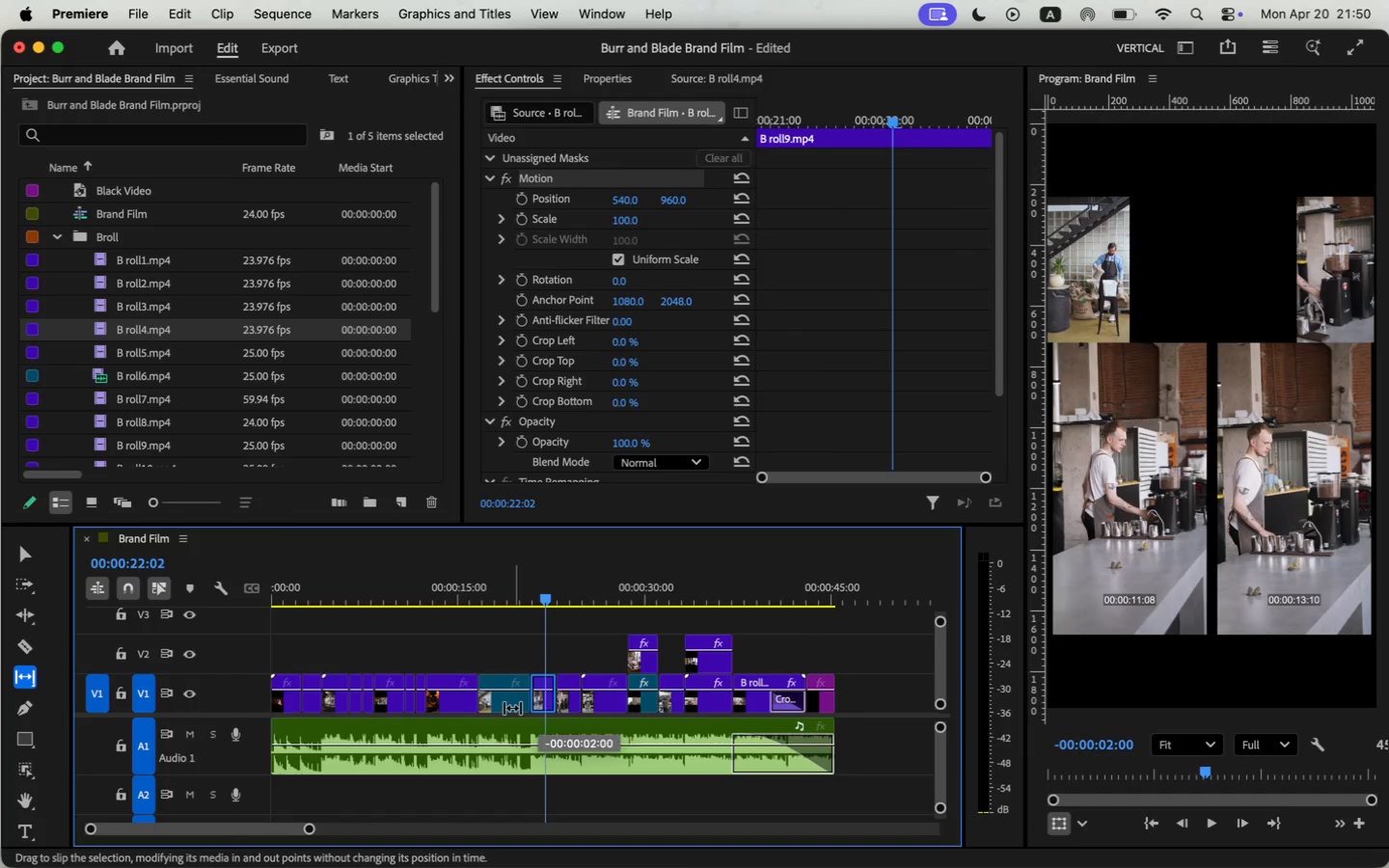 
key(Space)
 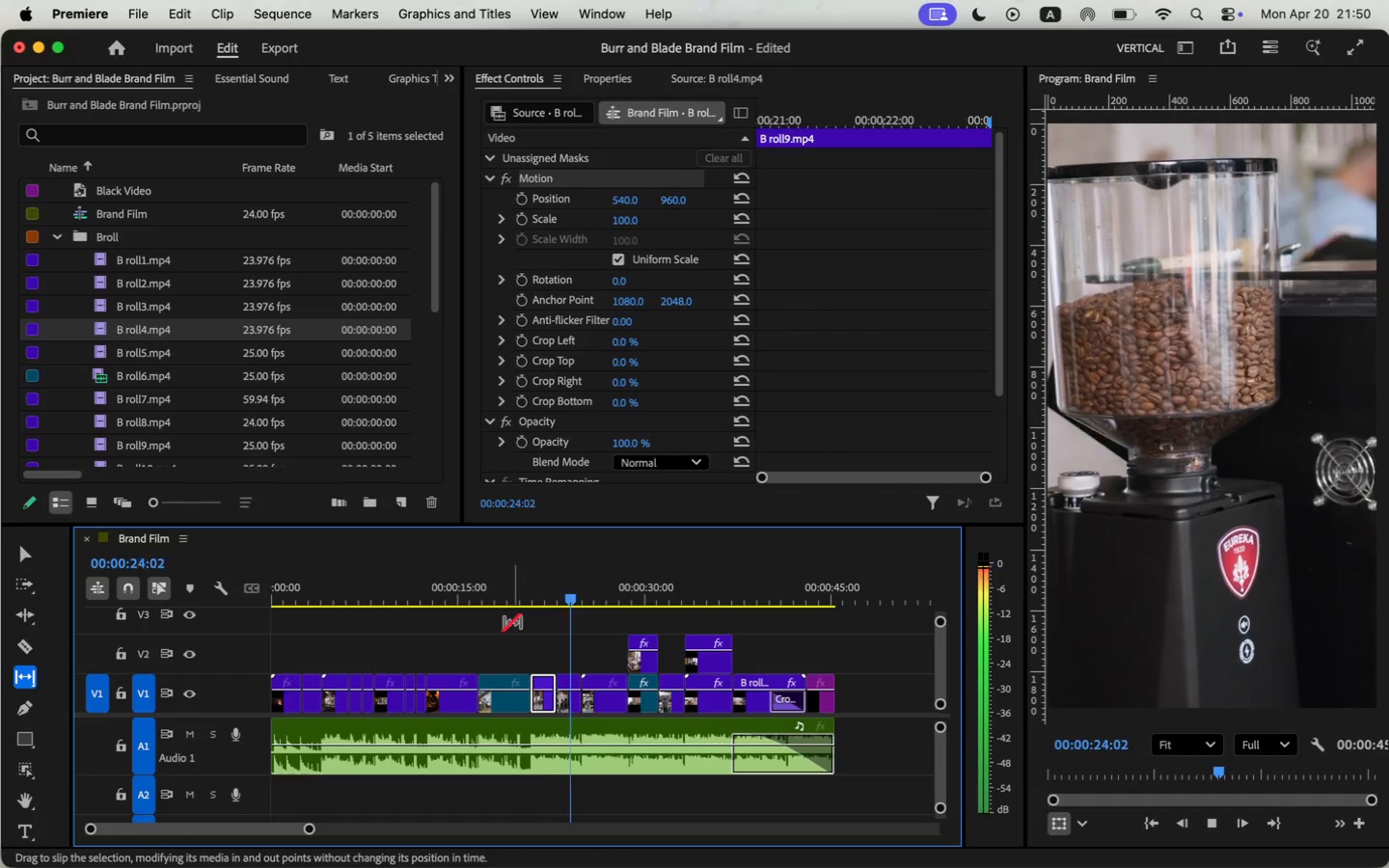 
wait(7.56)
 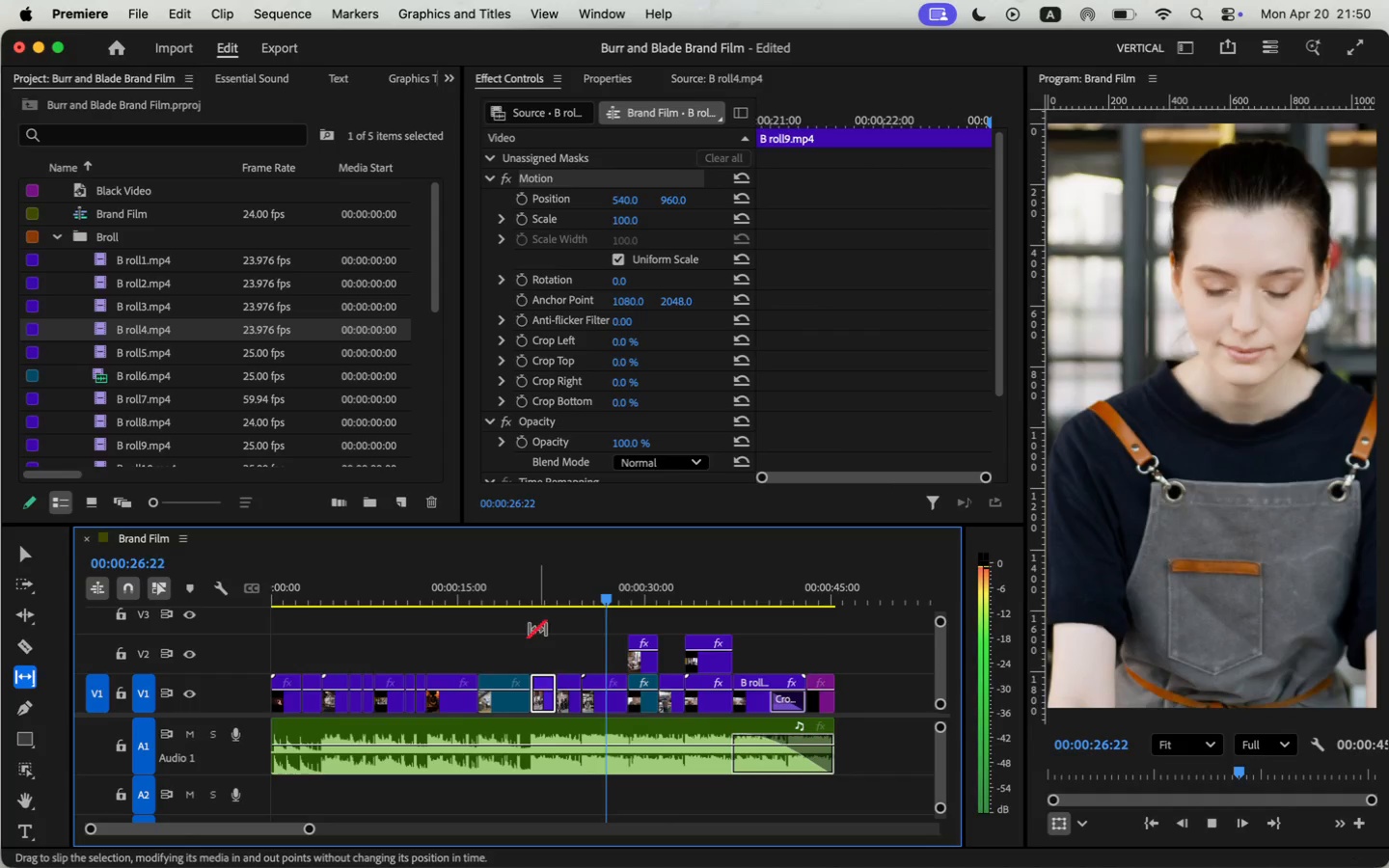 
key(Space)
 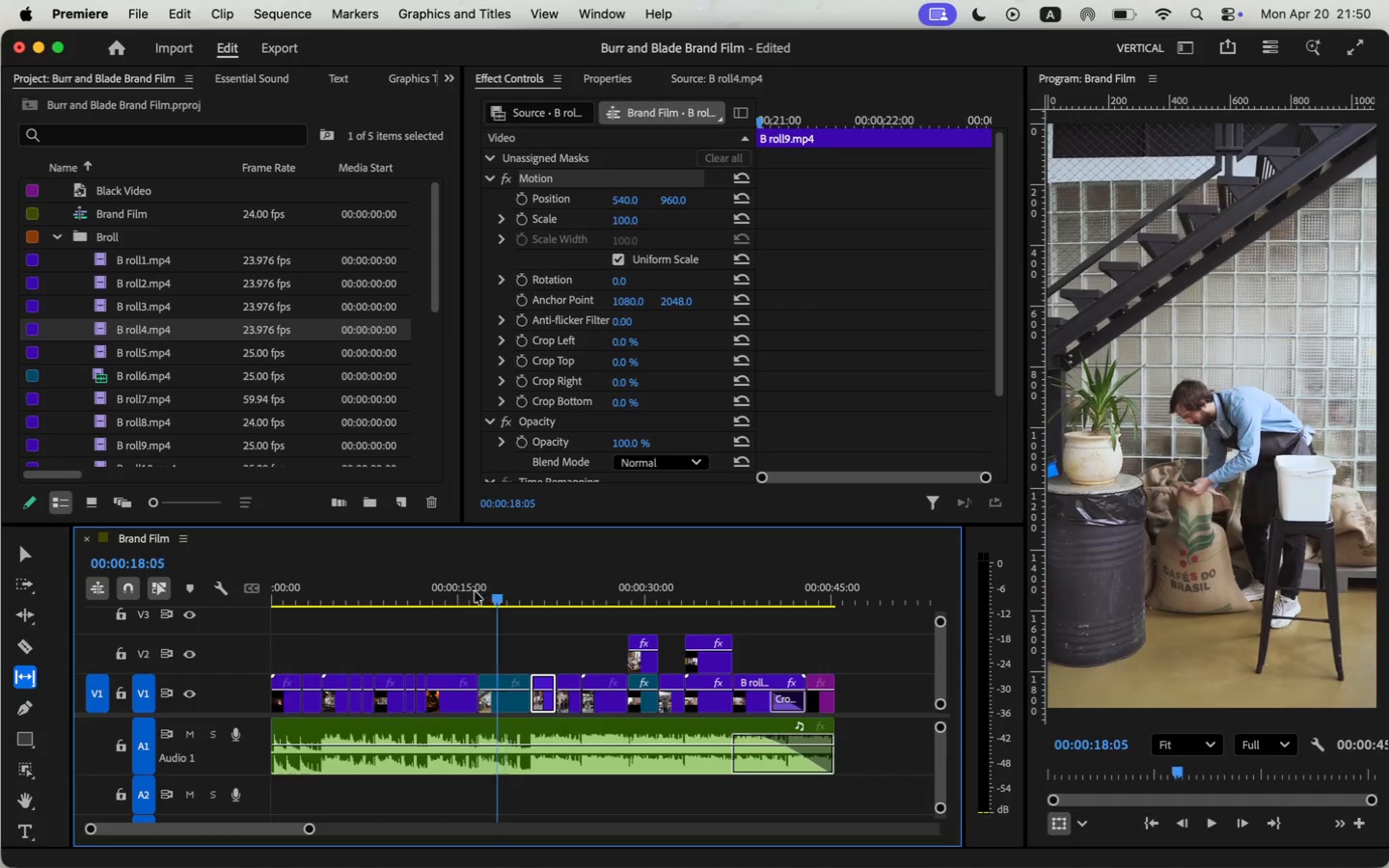 
left_click_drag(start_coordinate=[506, 592], to_coordinate=[228, 595])
 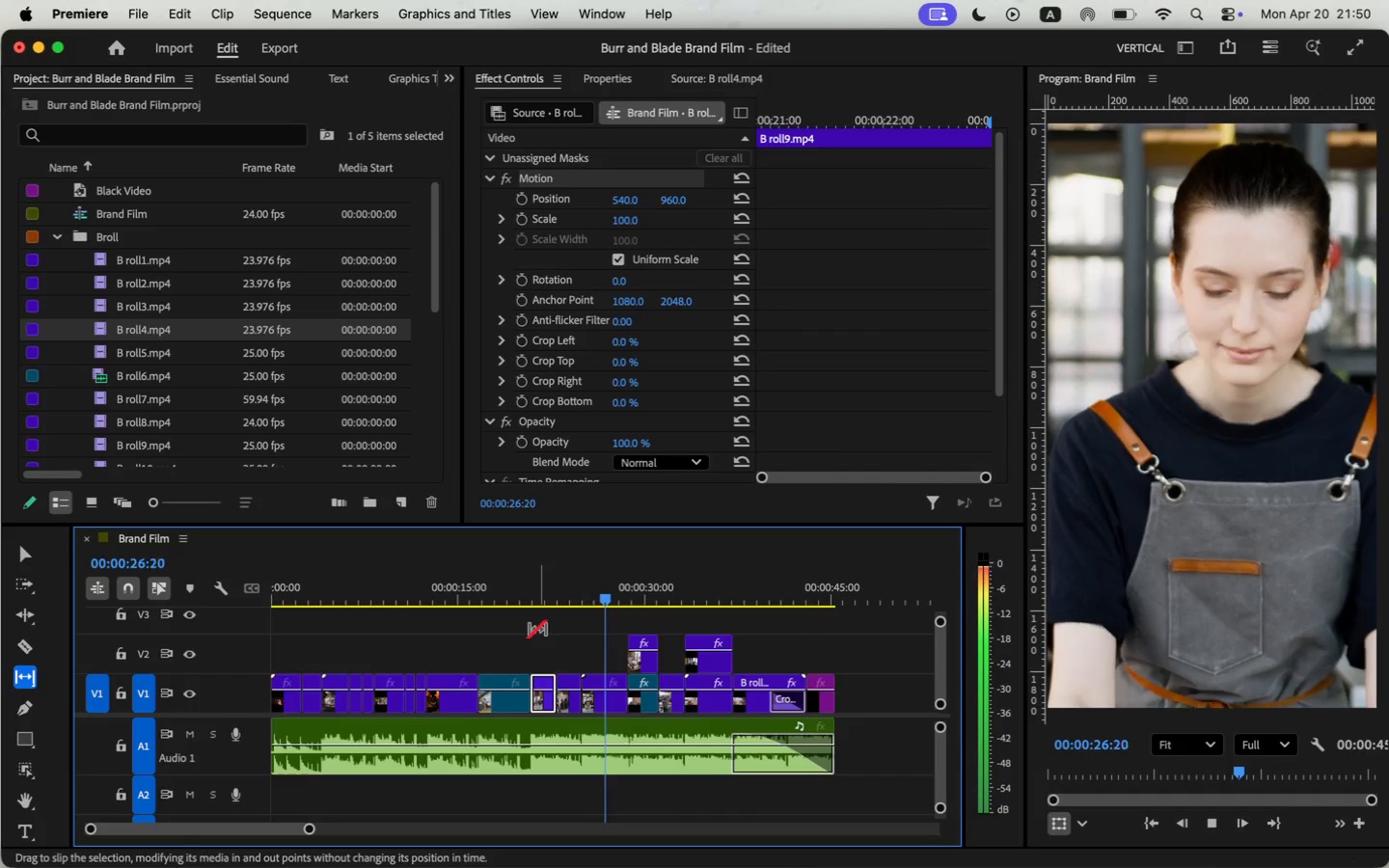 
left_click_drag(start_coordinate=[313, 824], to_coordinate=[330, 828])
 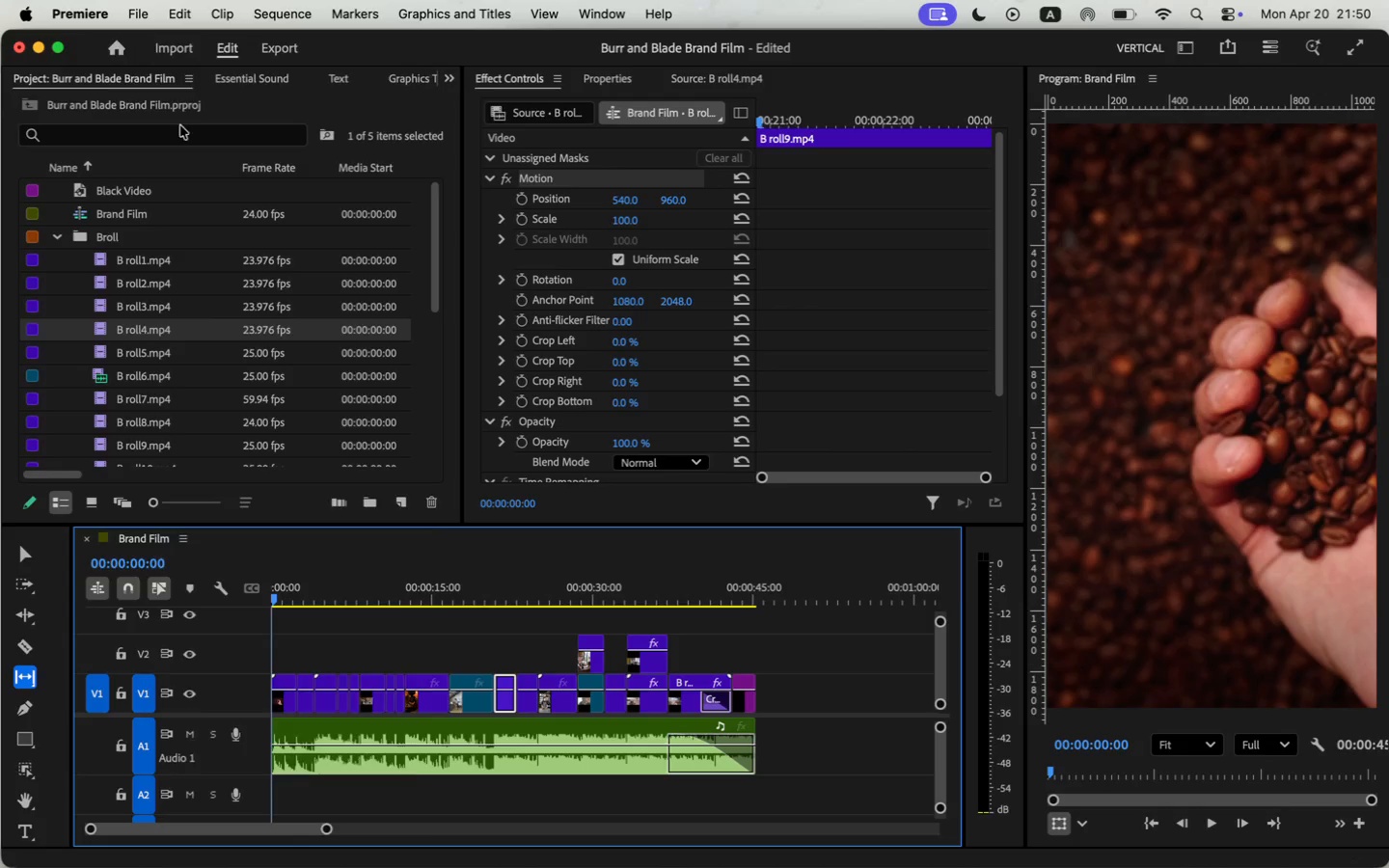 
left_click([186, 312])
 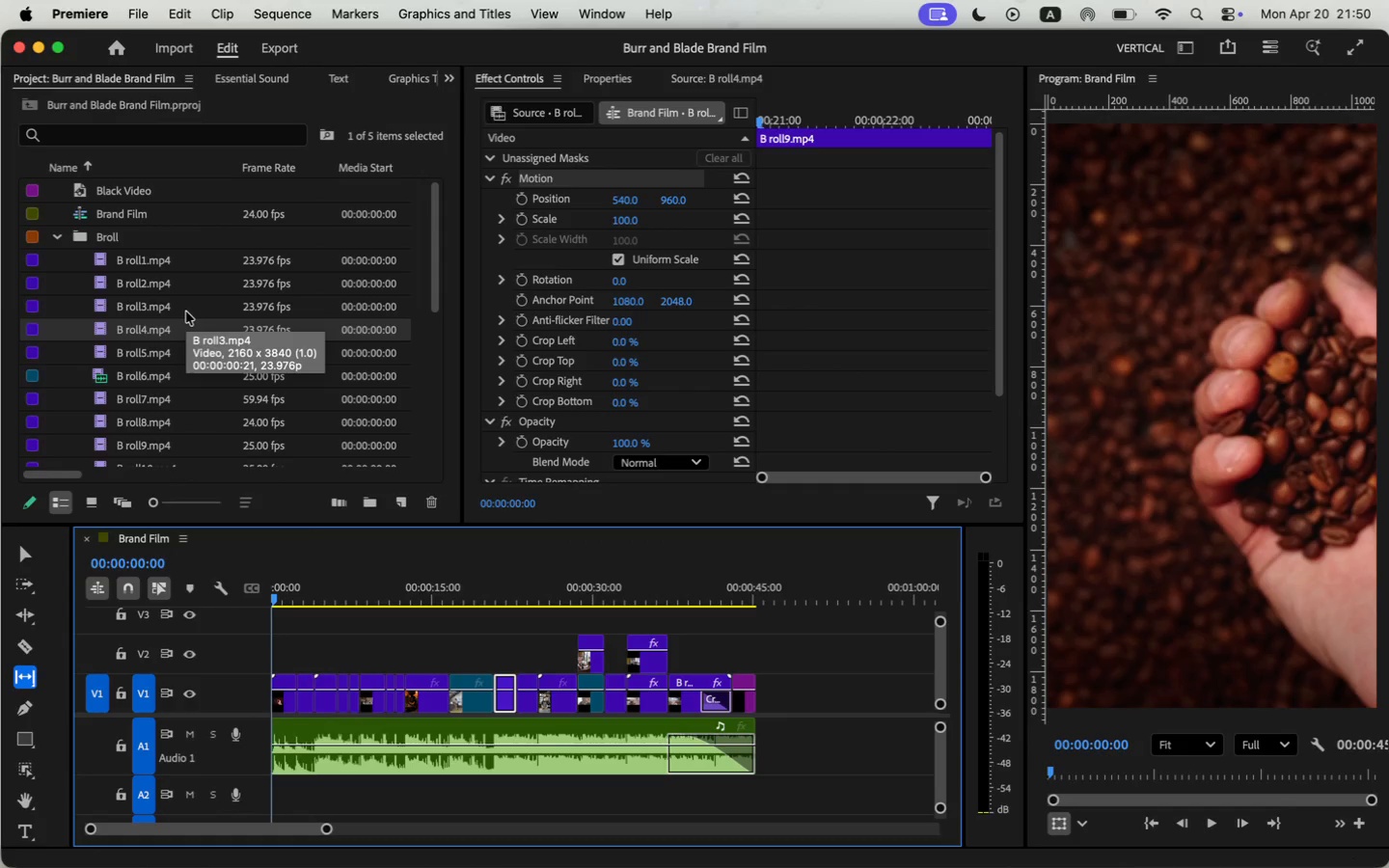 
left_click_drag(start_coordinate=[306, 583], to_coordinate=[262, 596])
 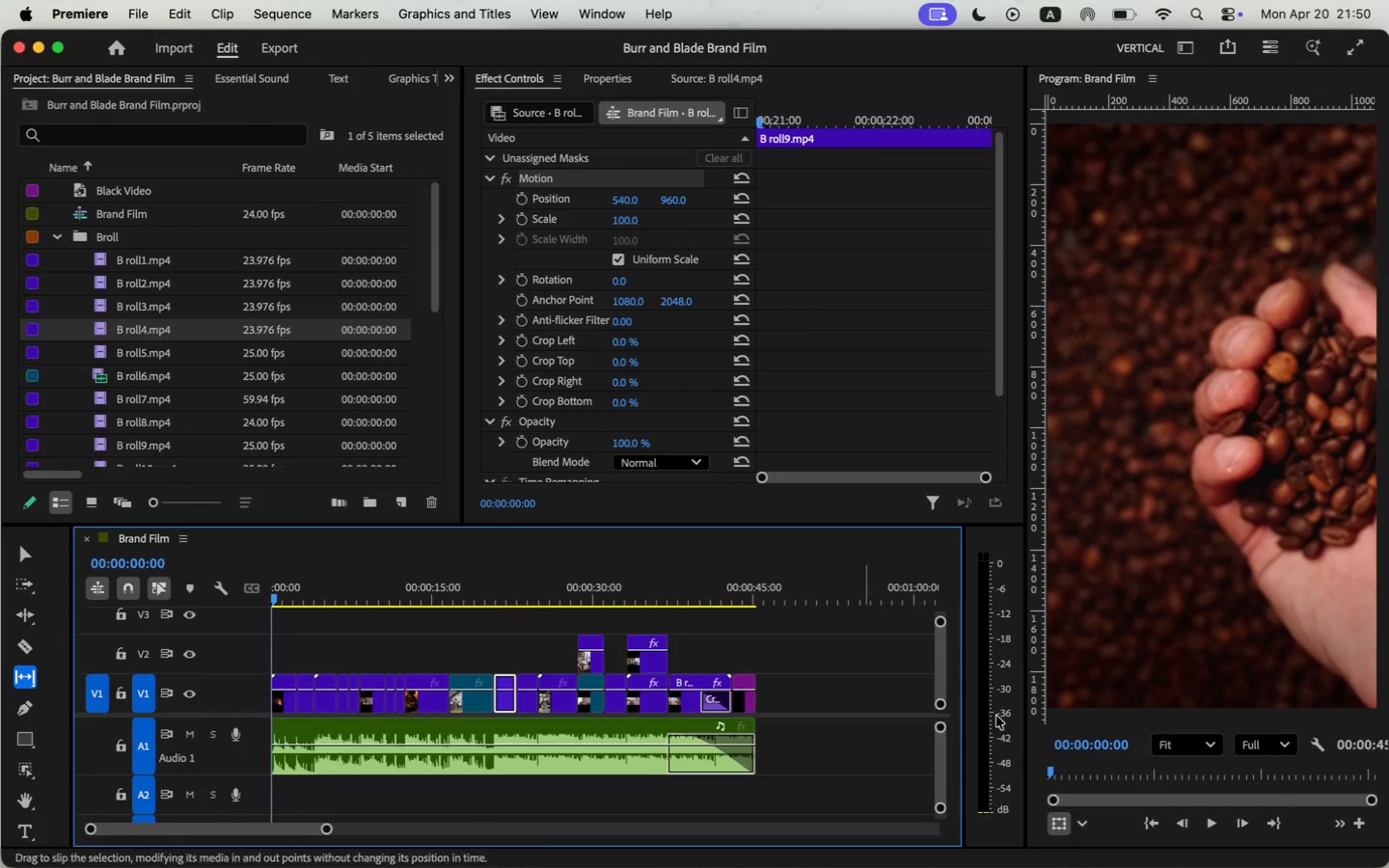 
left_click([1211, 828])
 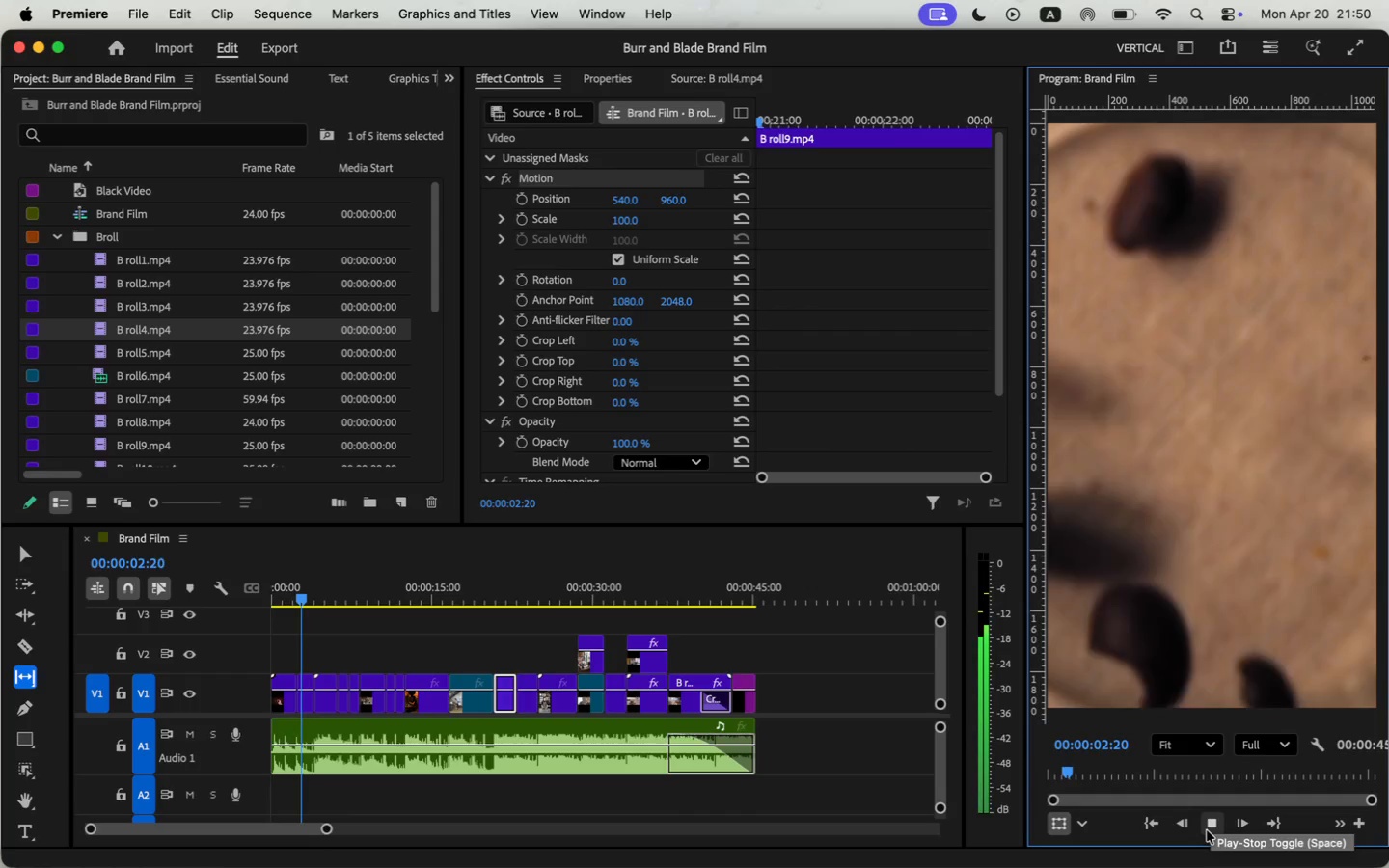 
wait(8.87)
 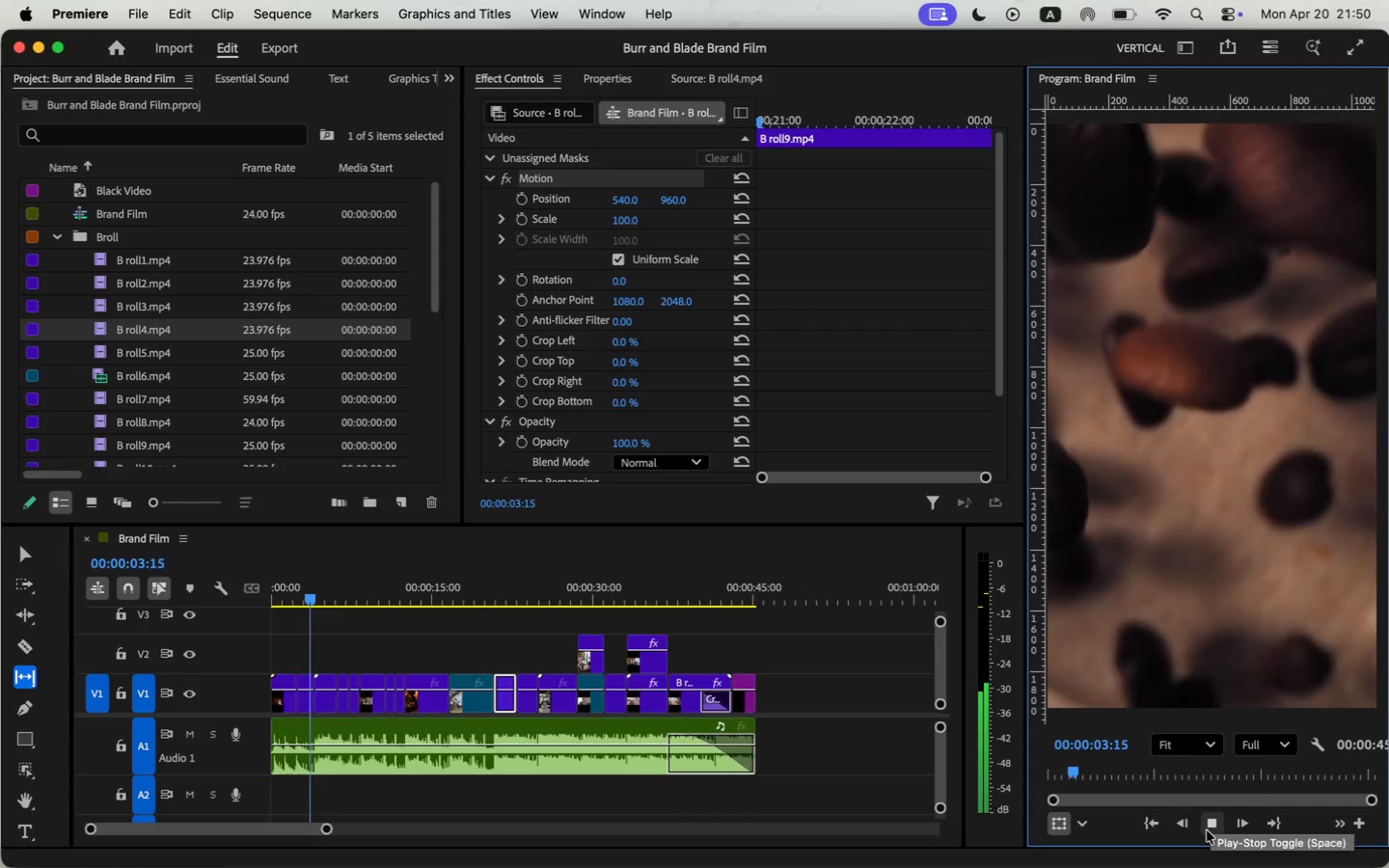 
left_click([1207, 830])
 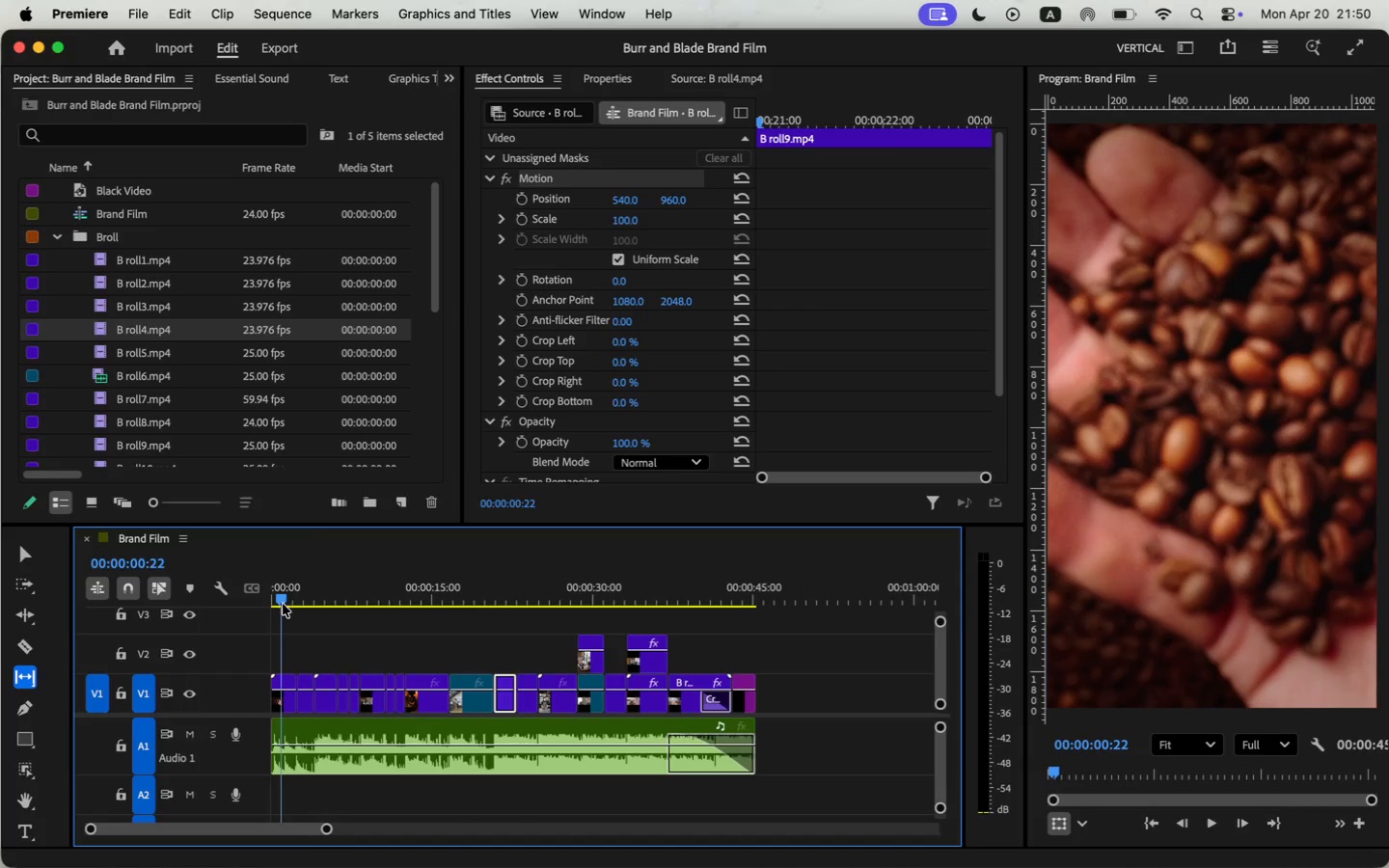 
left_click_drag(start_coordinate=[298, 602], to_coordinate=[283, 603])
 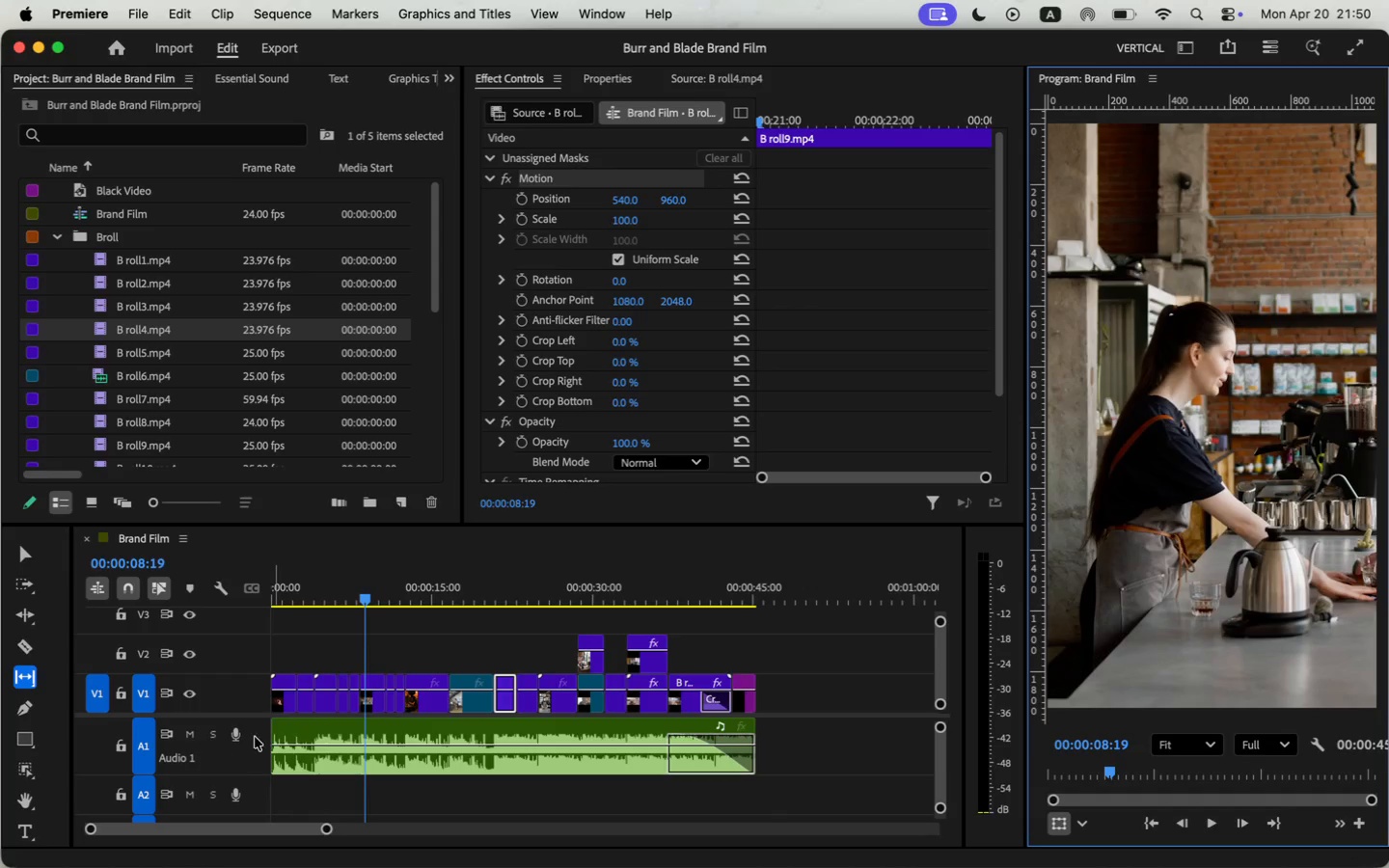 
left_click([276, 695])
 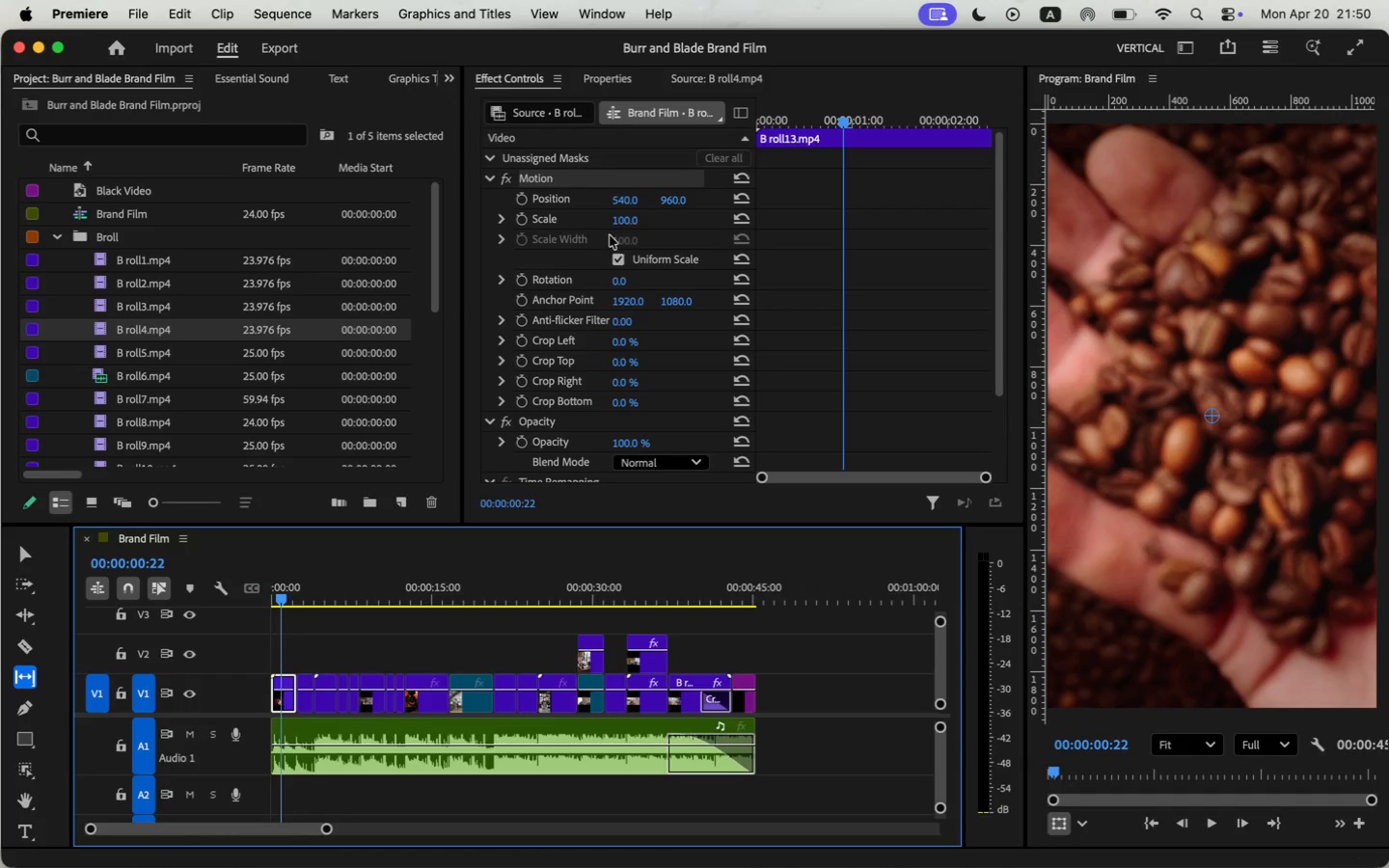 
left_click([543, 172])
 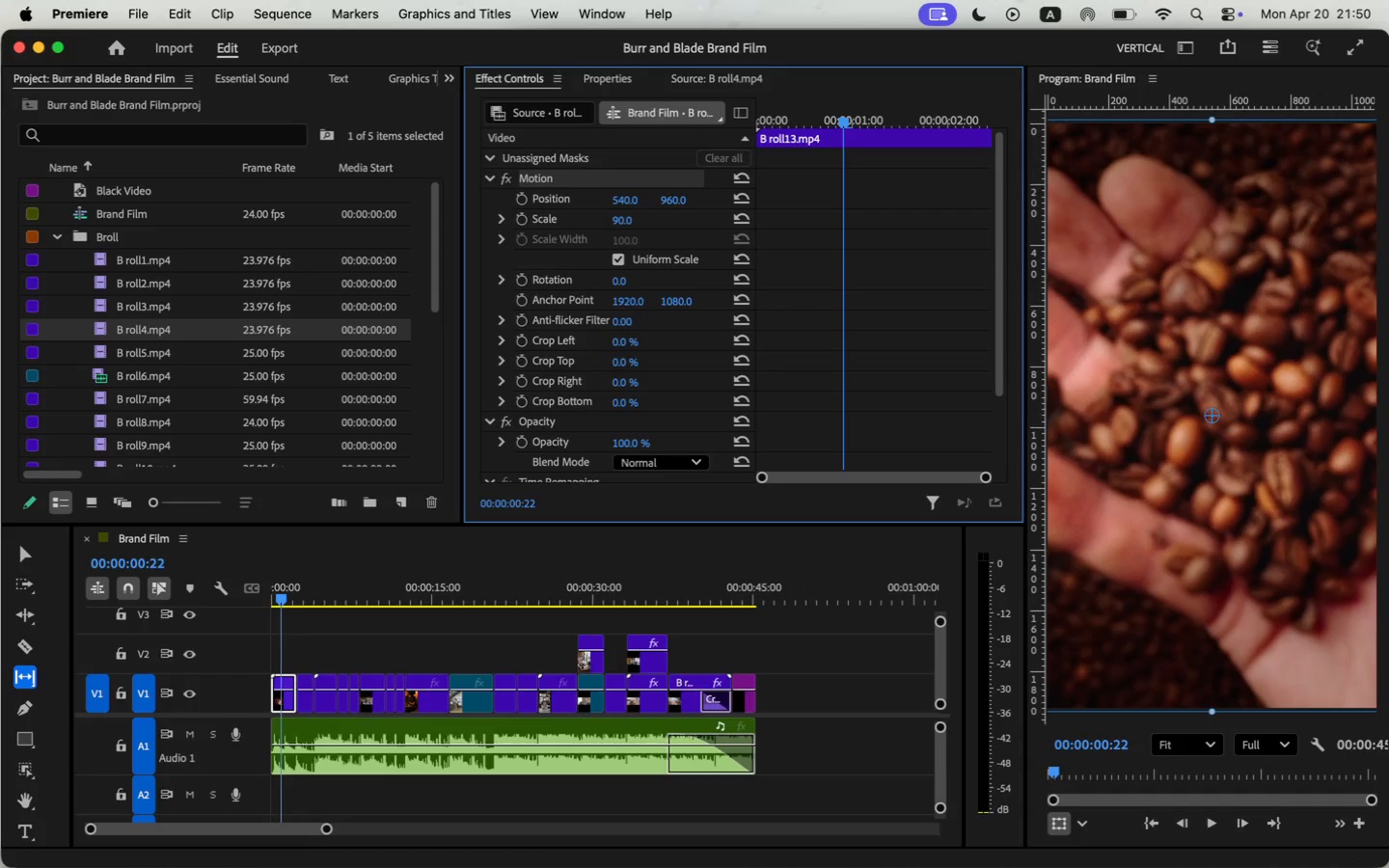 
wait(12.69)
 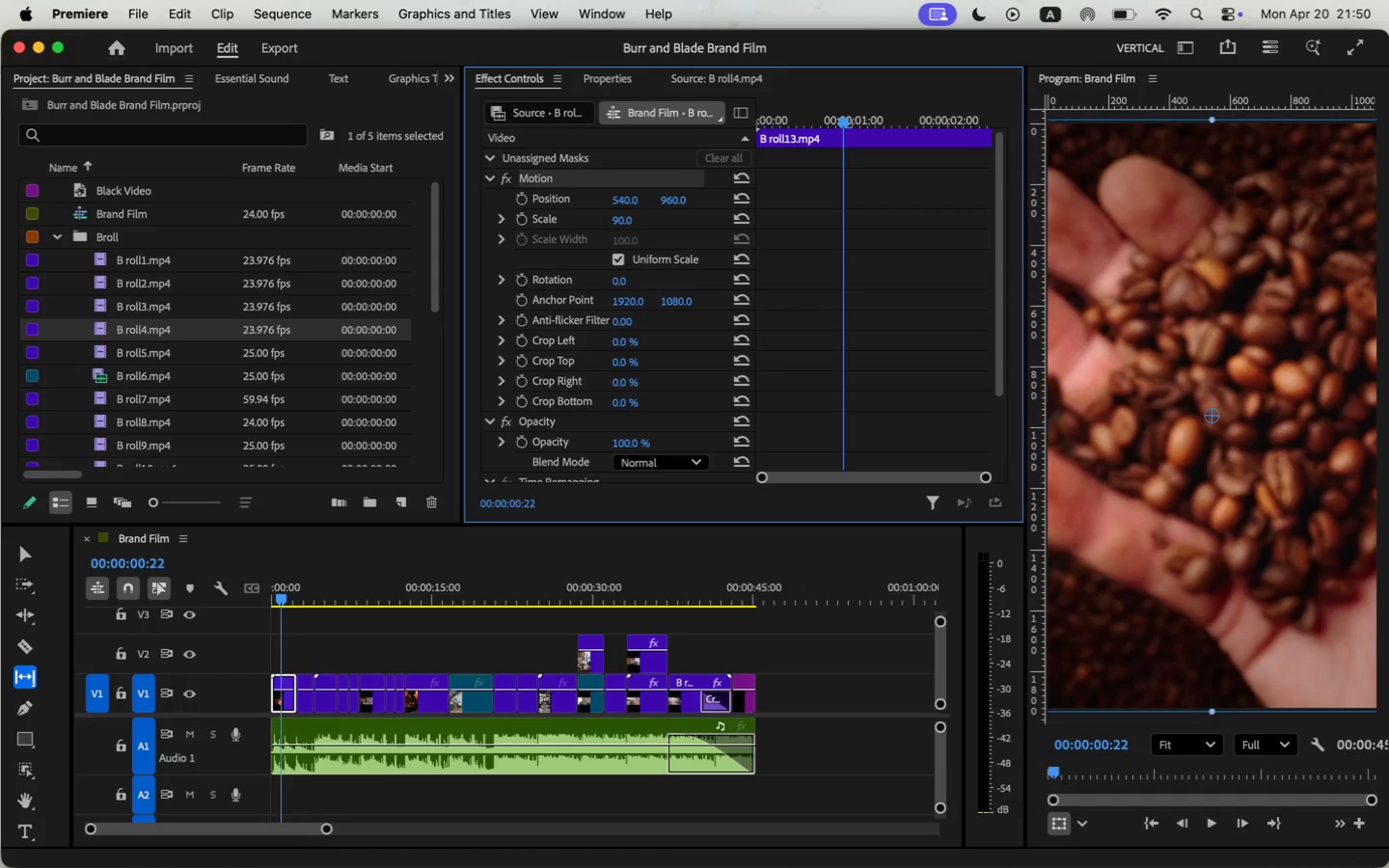 
left_click_drag(start_coordinate=[283, 598], to_coordinate=[245, 614])
 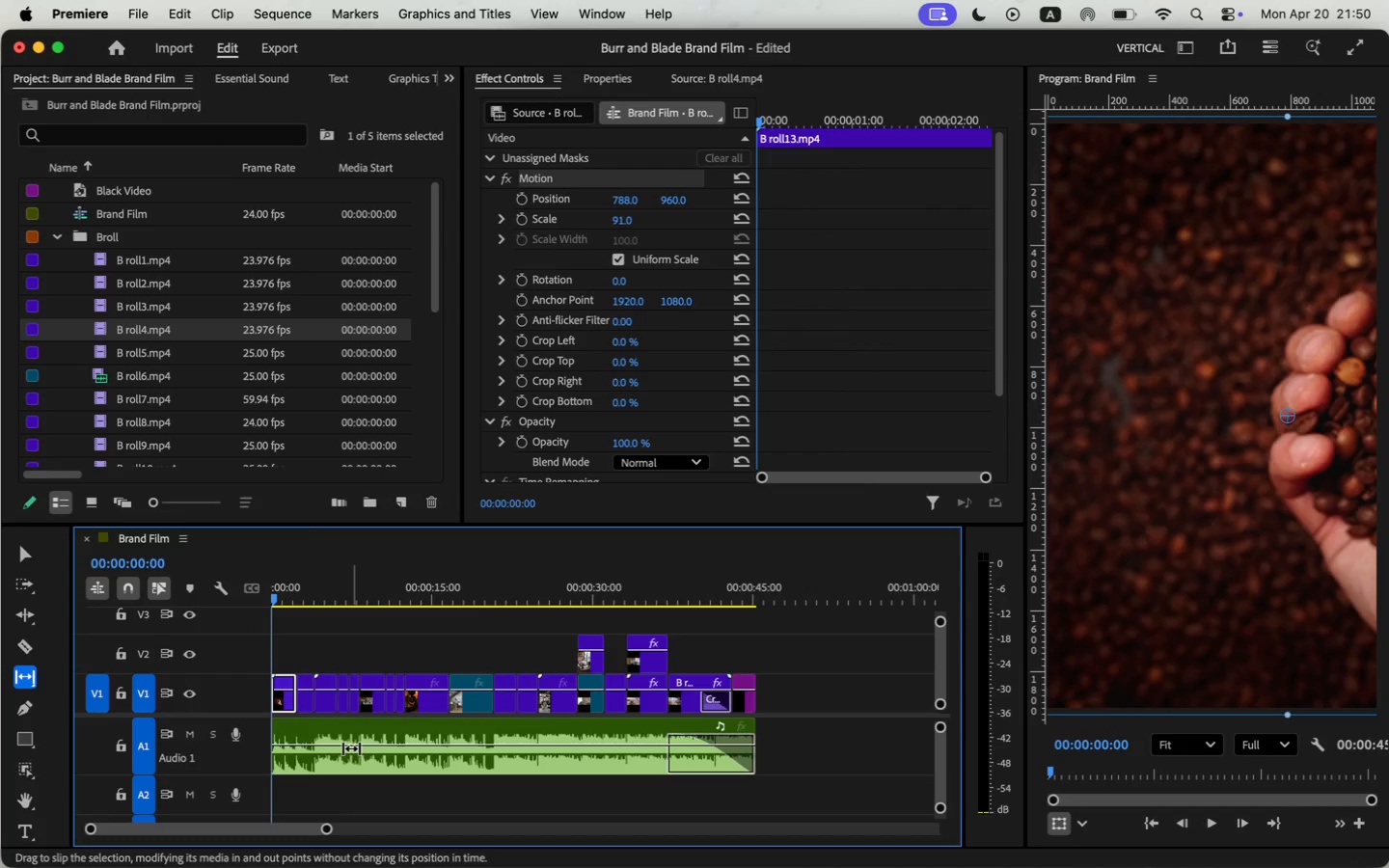 
left_click([1211, 824])
 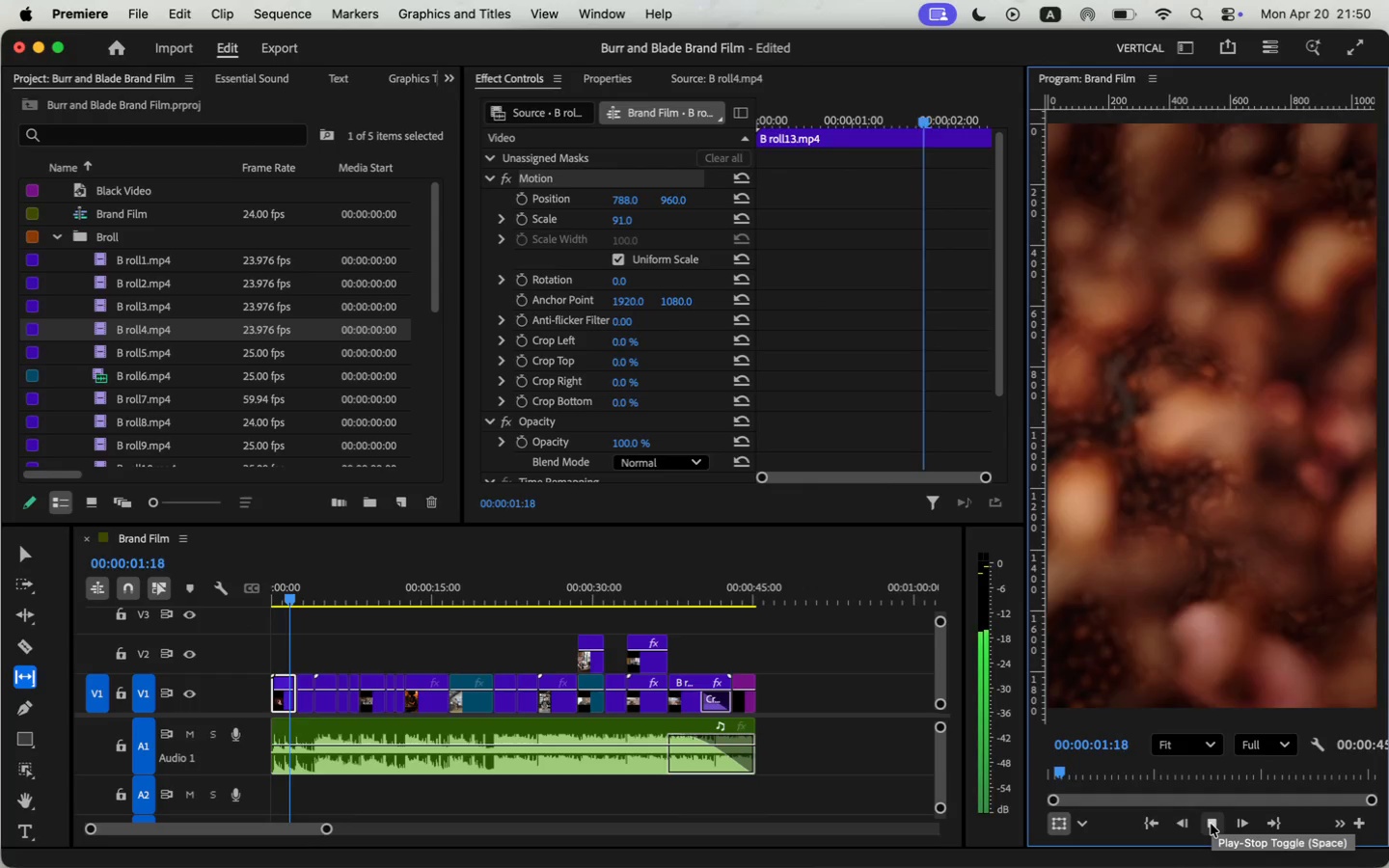 
left_click([1211, 824])
 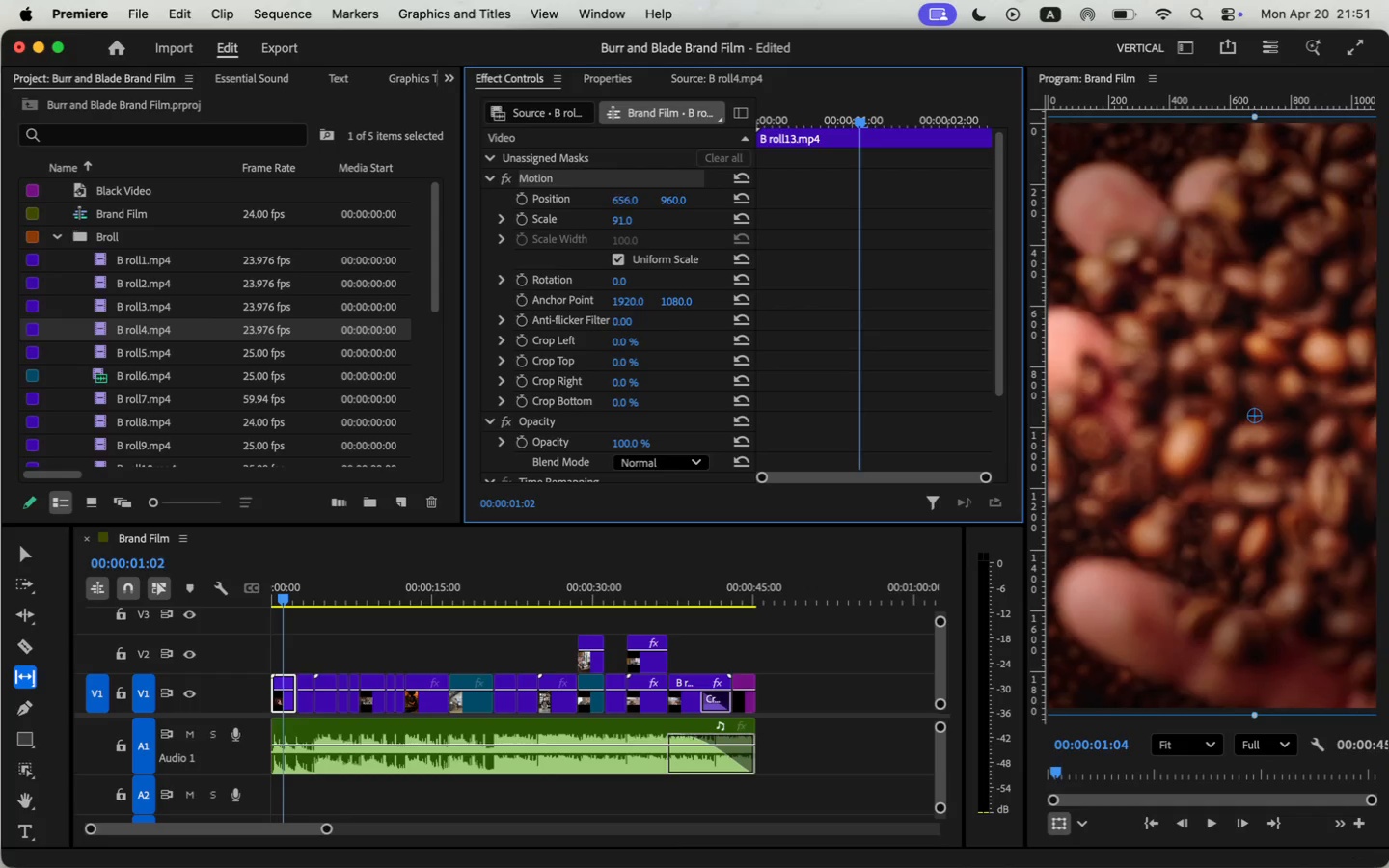 
wait(6.62)
 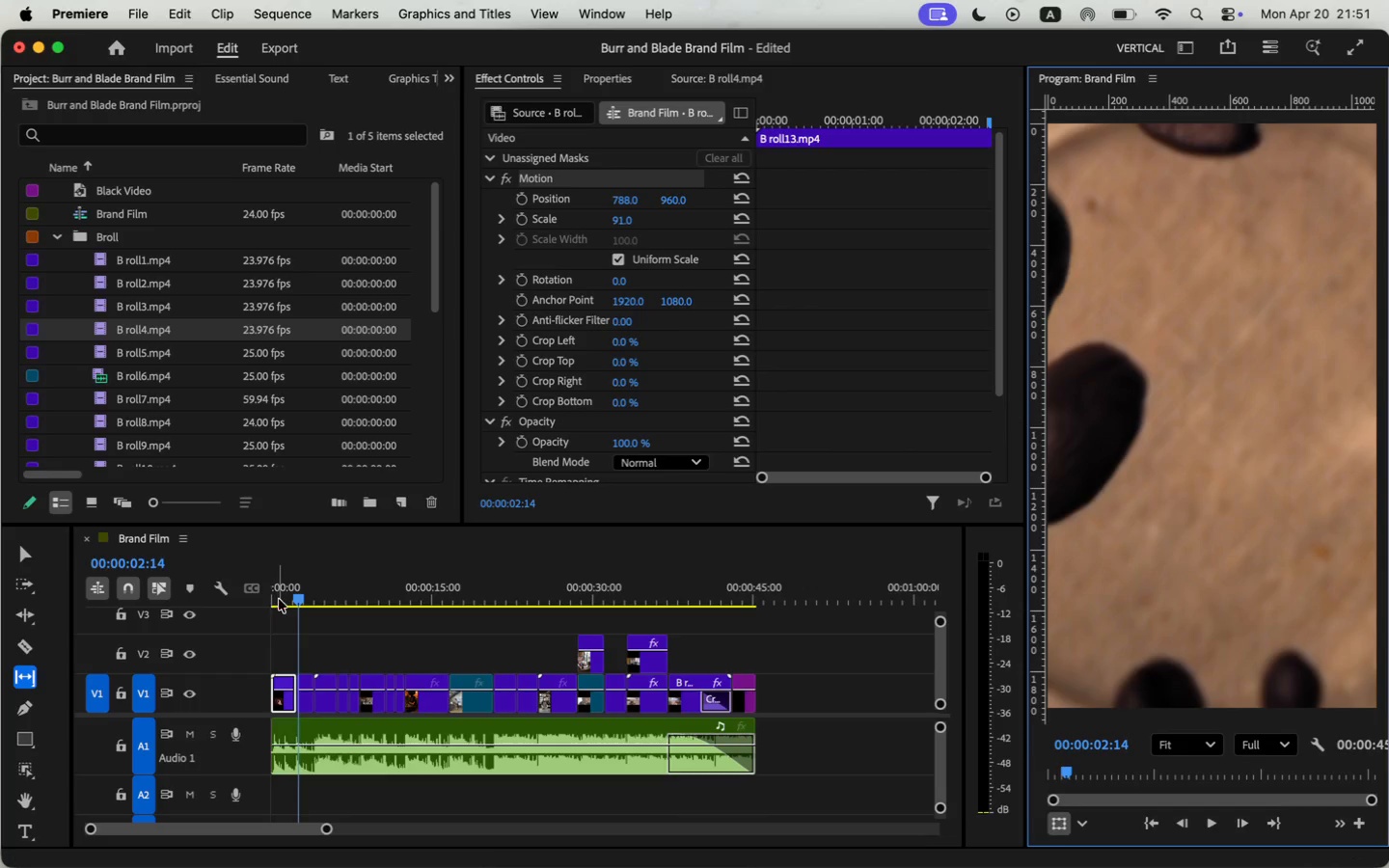 
left_click_drag(start_coordinate=[285, 598], to_coordinate=[235, 618])
 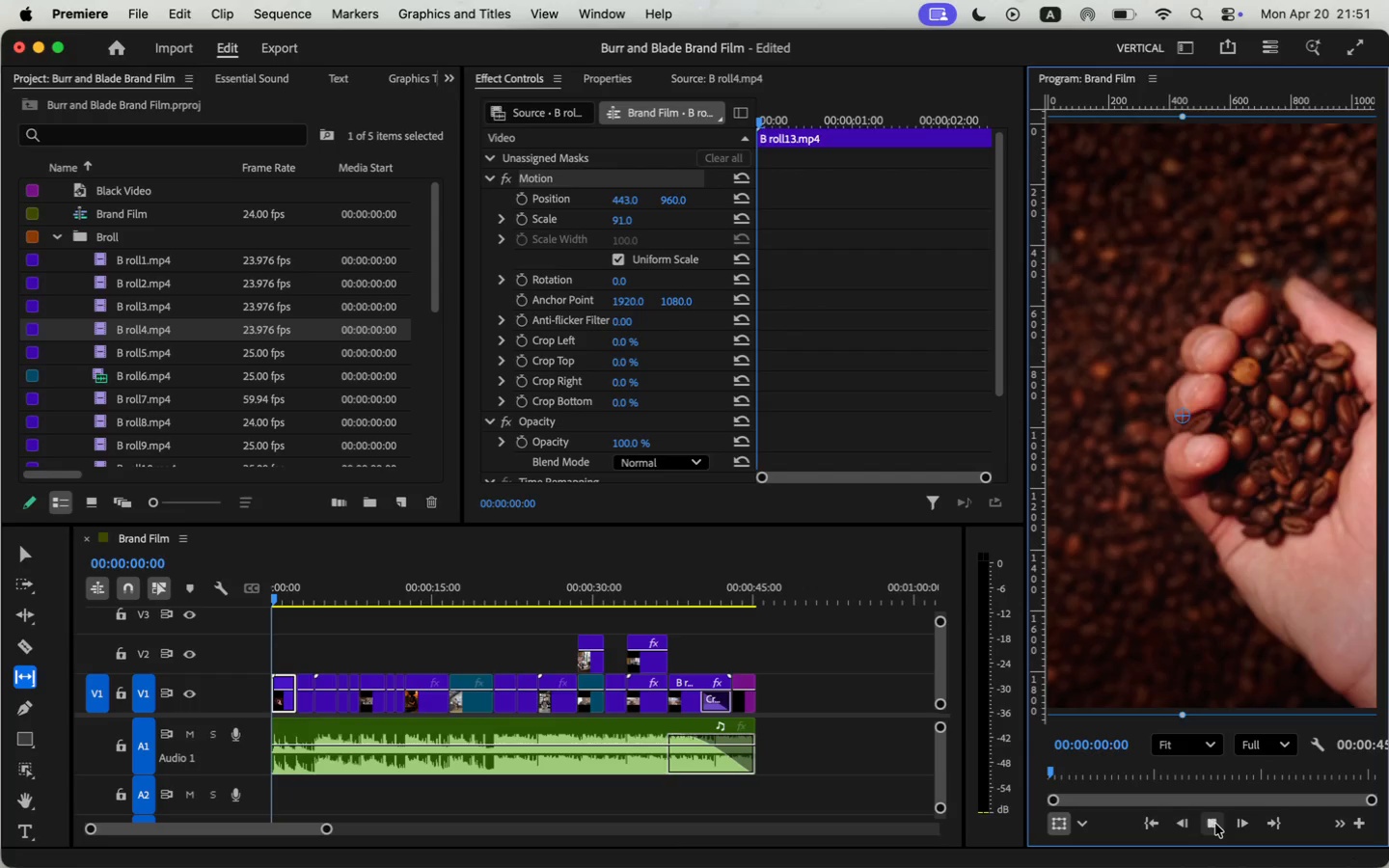 
wait(9.23)
 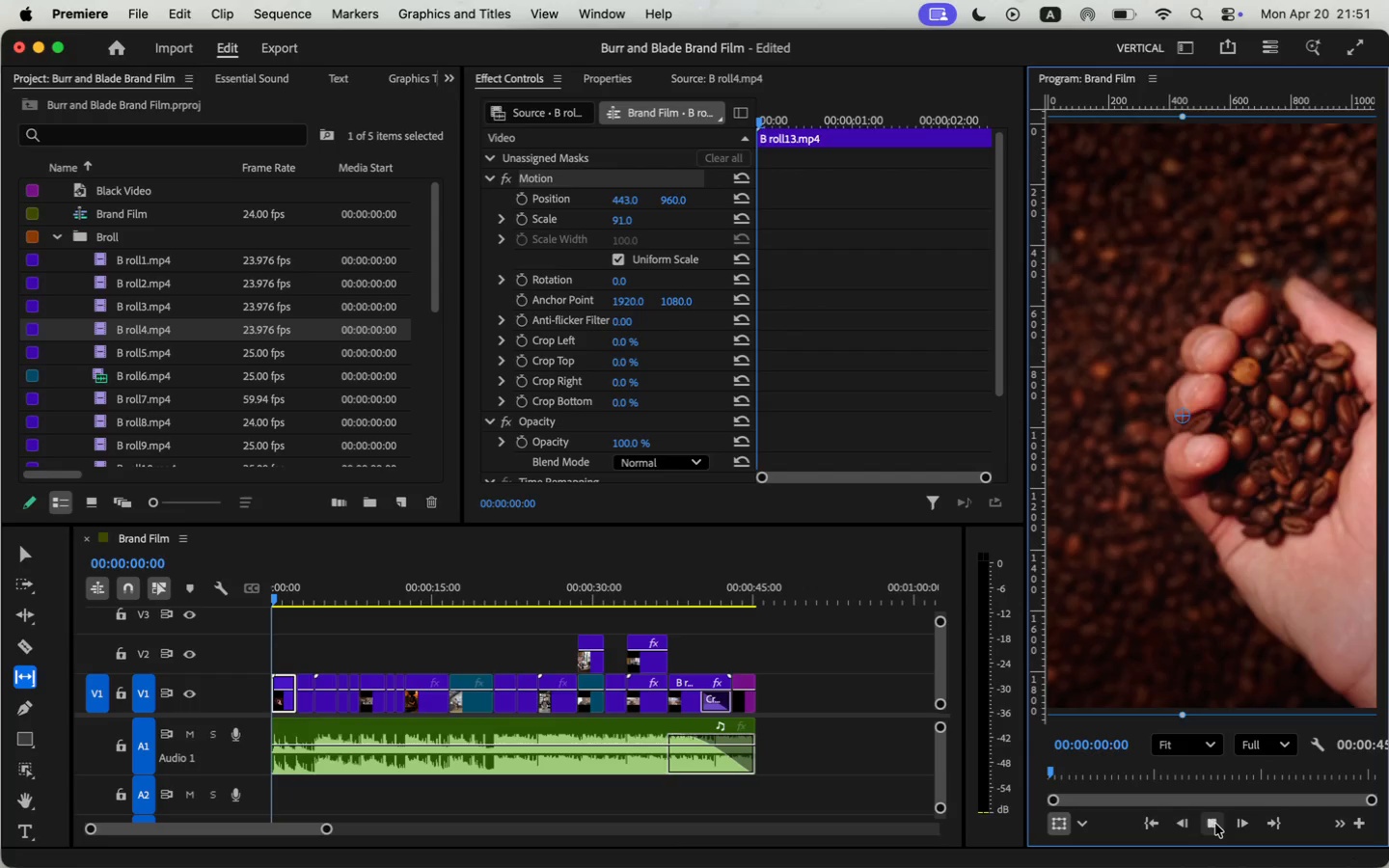 
left_click_drag(start_coordinate=[328, 828], to_coordinate=[263, 842])
 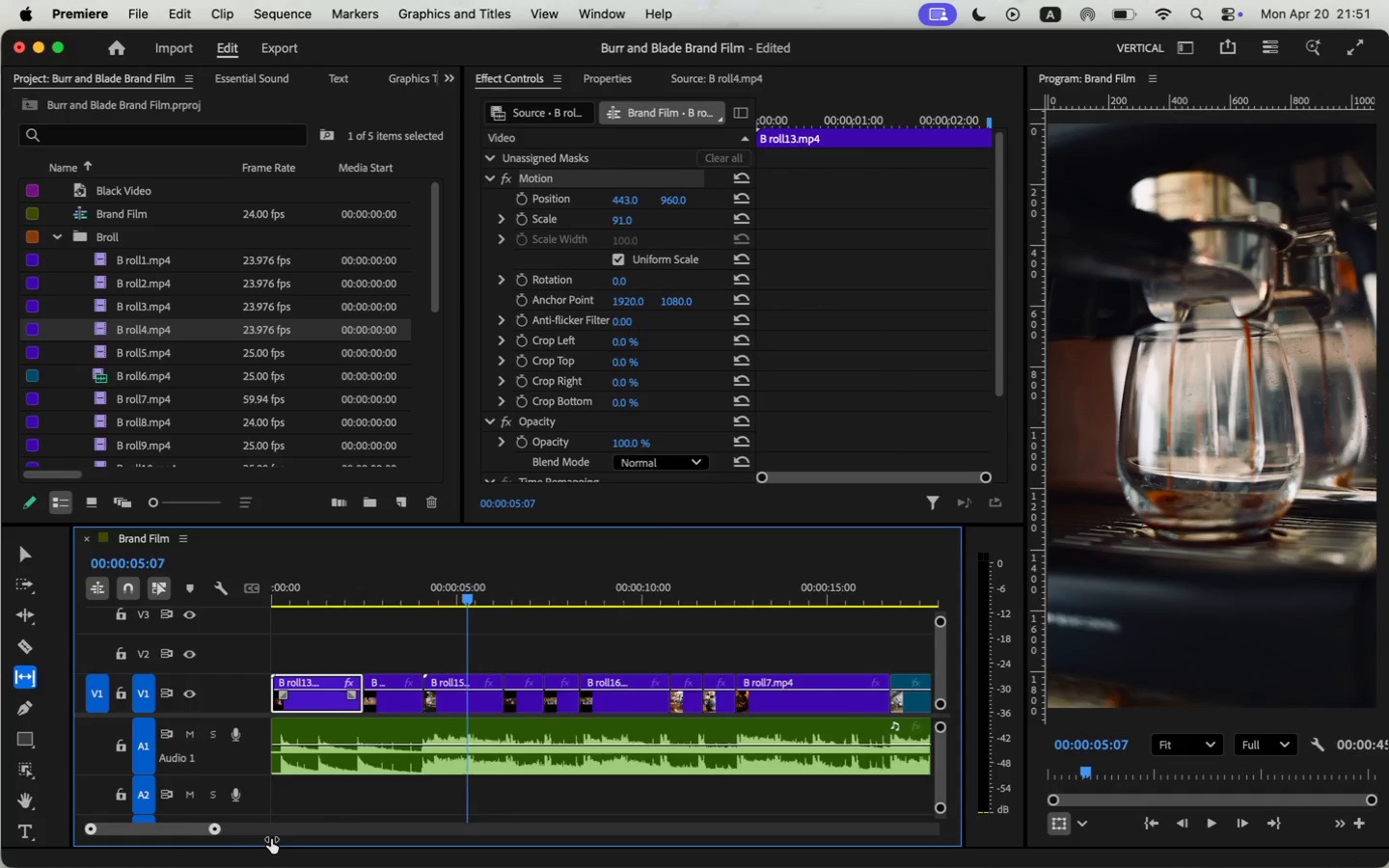 
left_click([329, 706])
 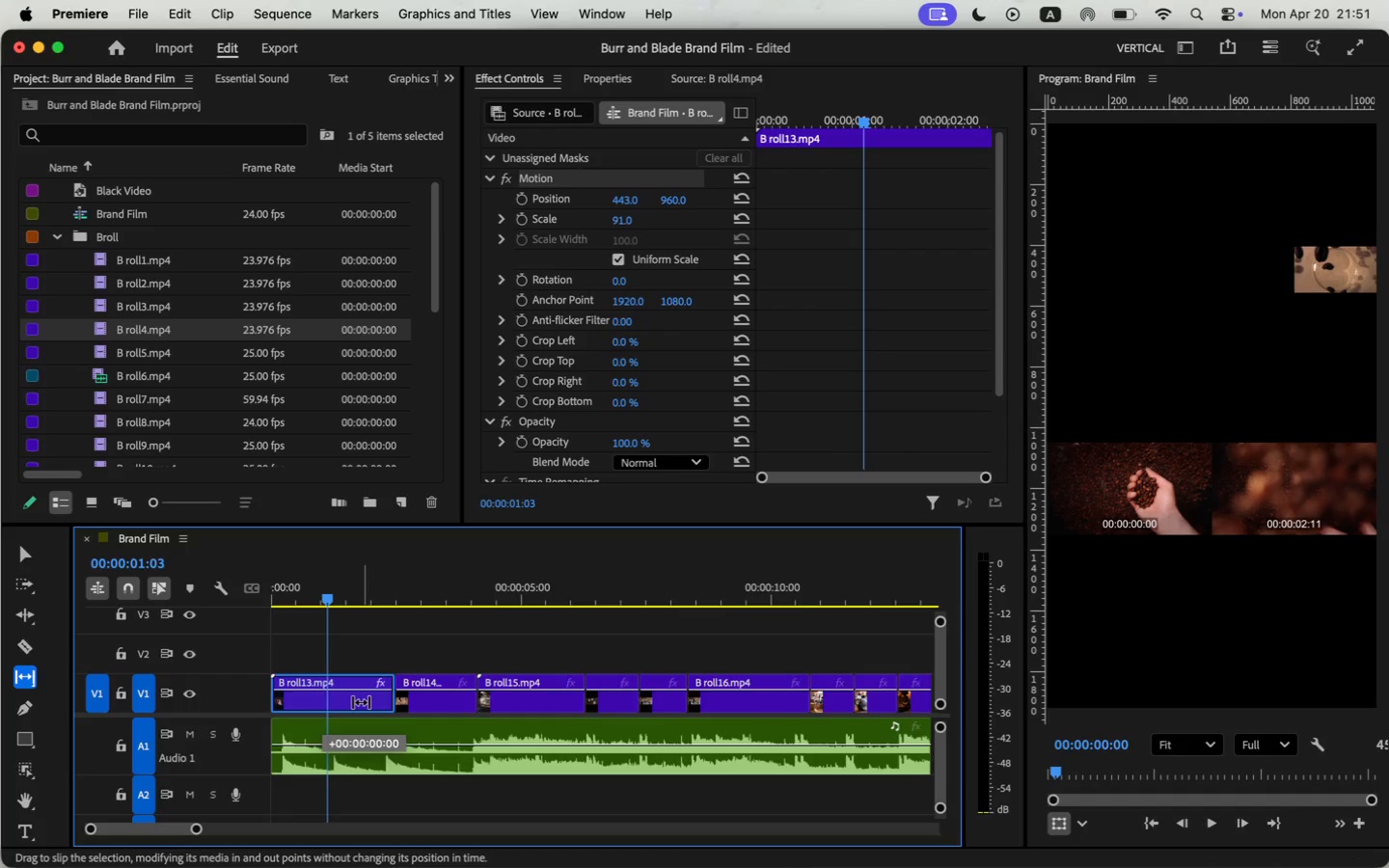 
left_click_drag(start_coordinate=[322, 703], to_coordinate=[413, 704])
 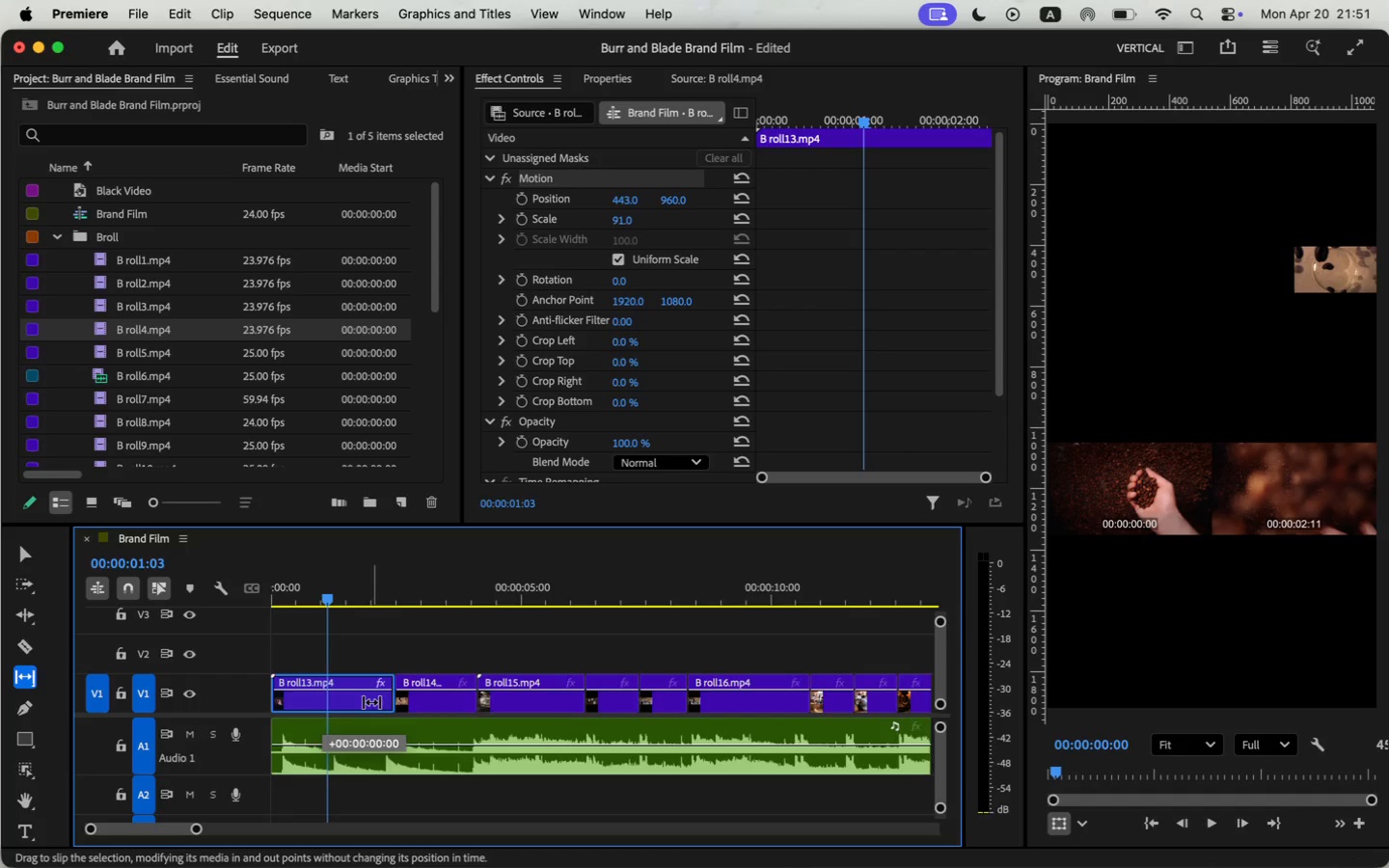 
left_click_drag(start_coordinate=[328, 599], to_coordinate=[221, 624])
 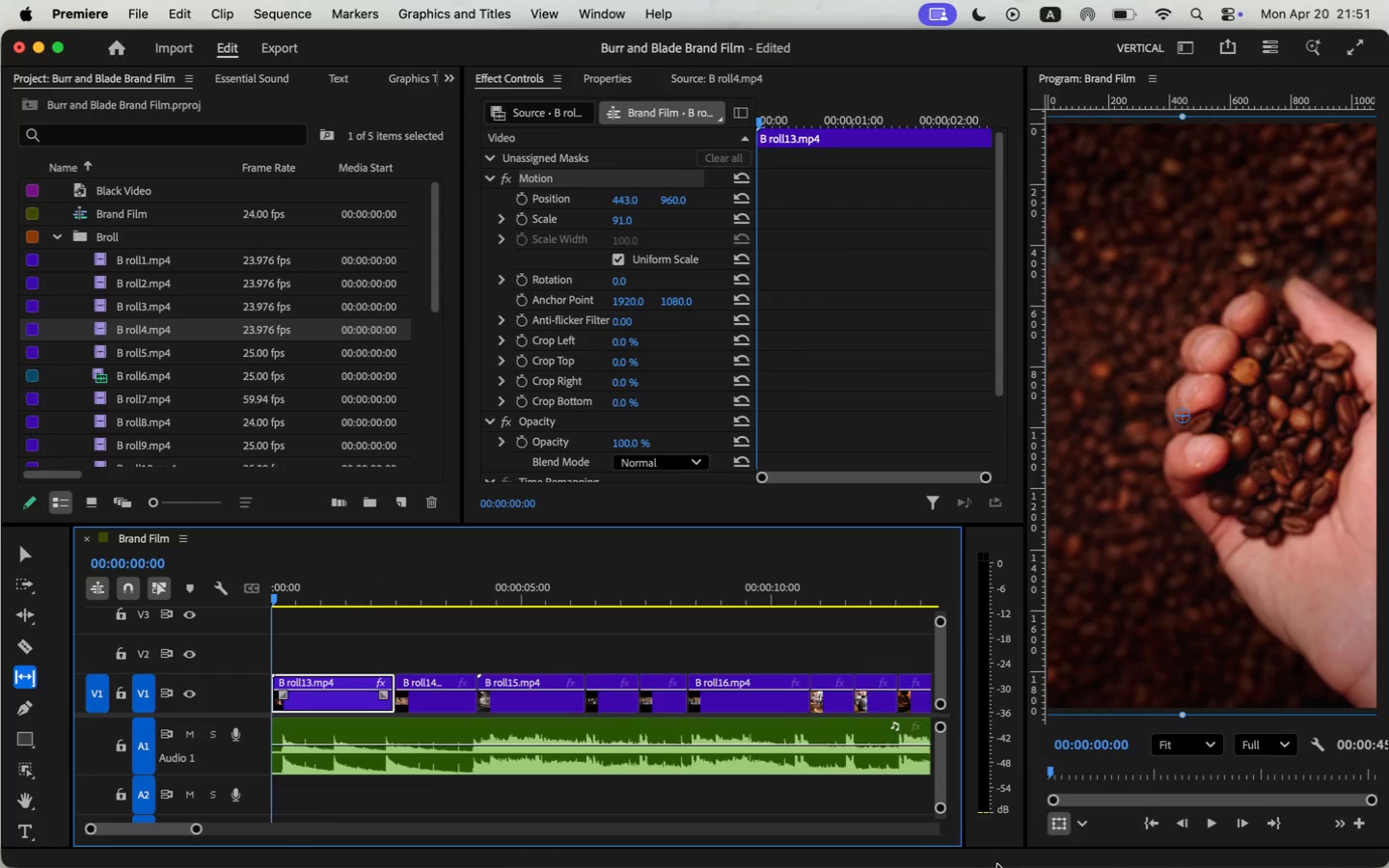 
left_click([1221, 816])
 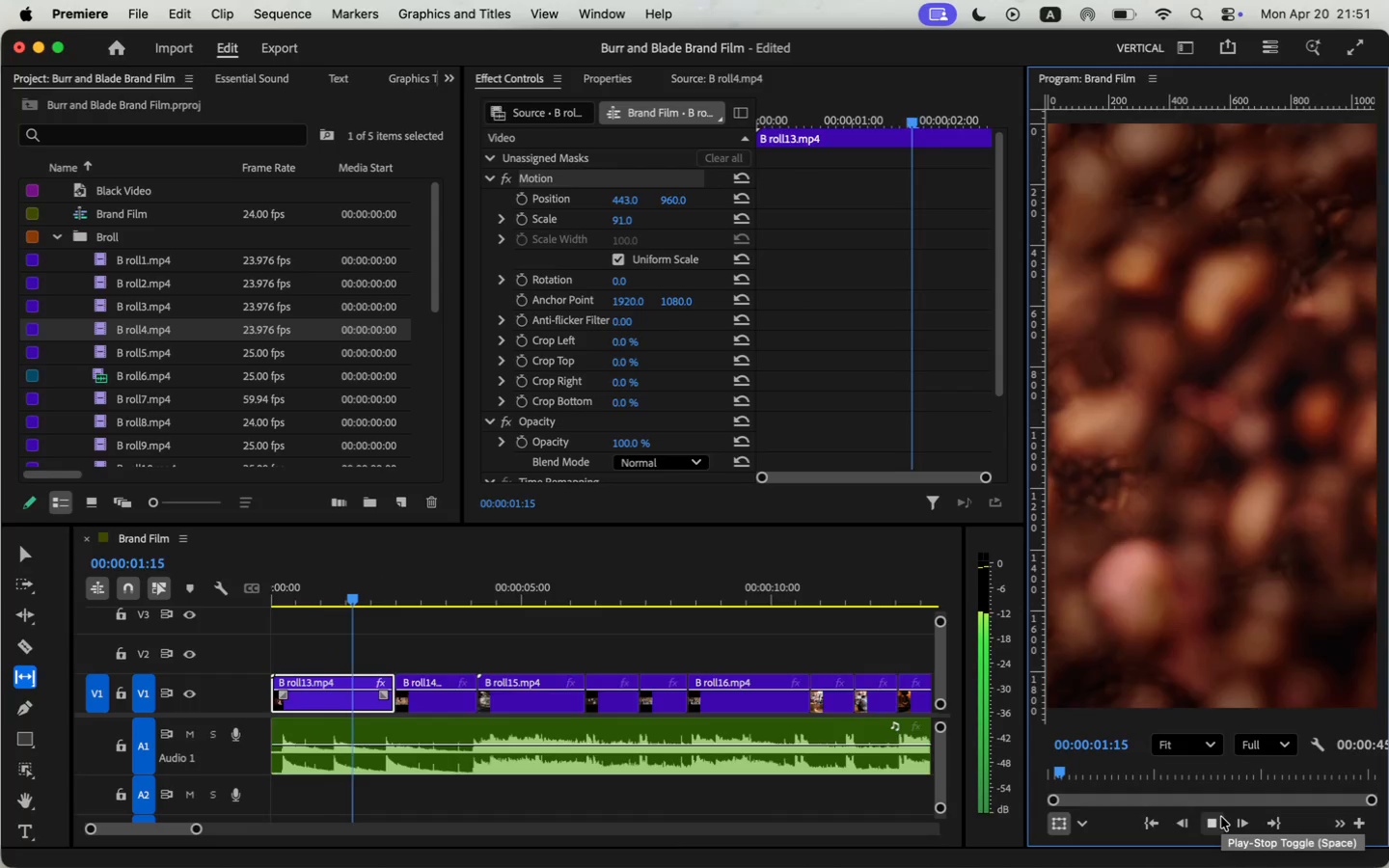 
left_click([1218, 817])
 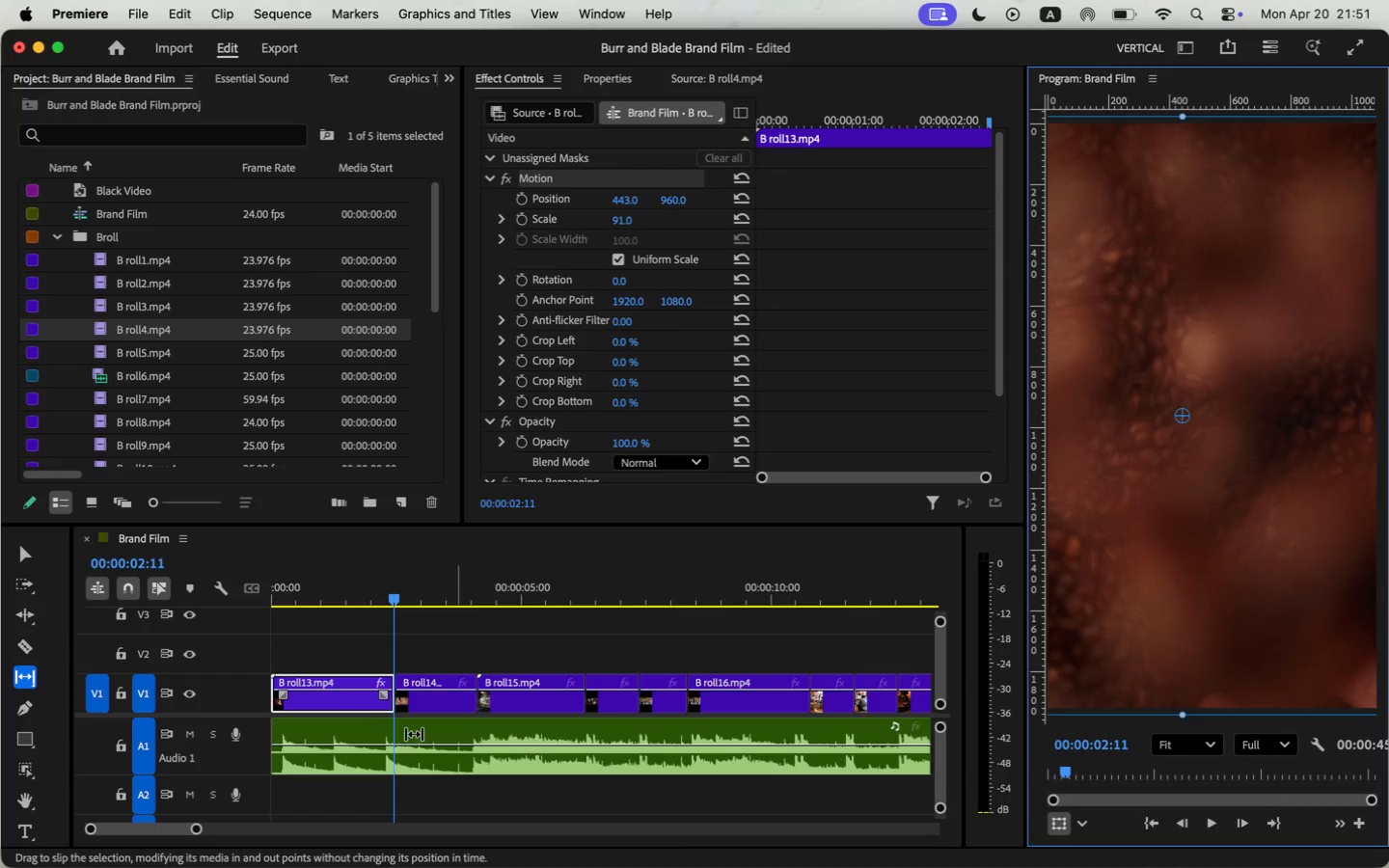 
left_click([368, 707])
 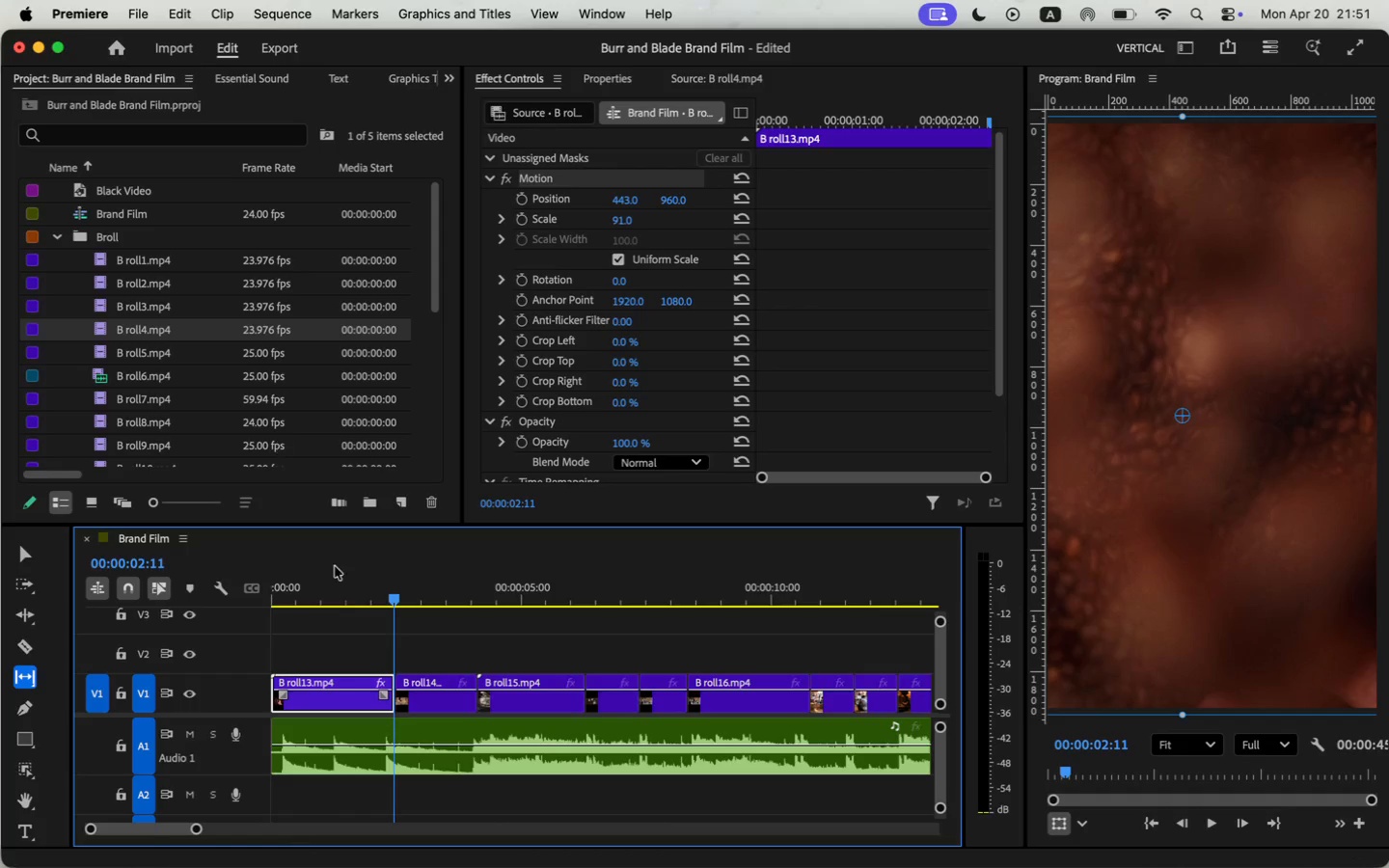 
left_click([24, 552])
 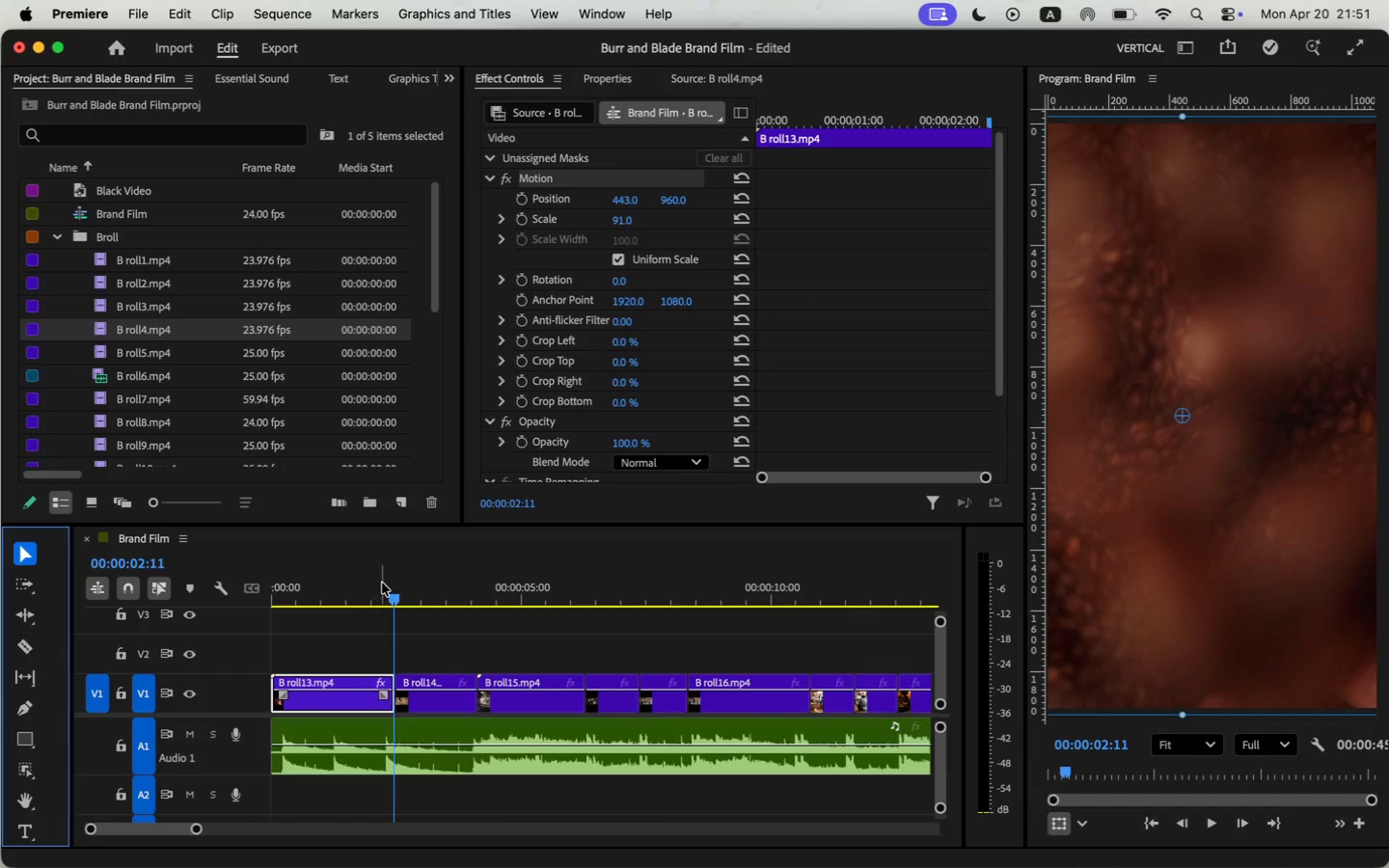 
left_click_drag(start_coordinate=[391, 592], to_coordinate=[385, 598])
 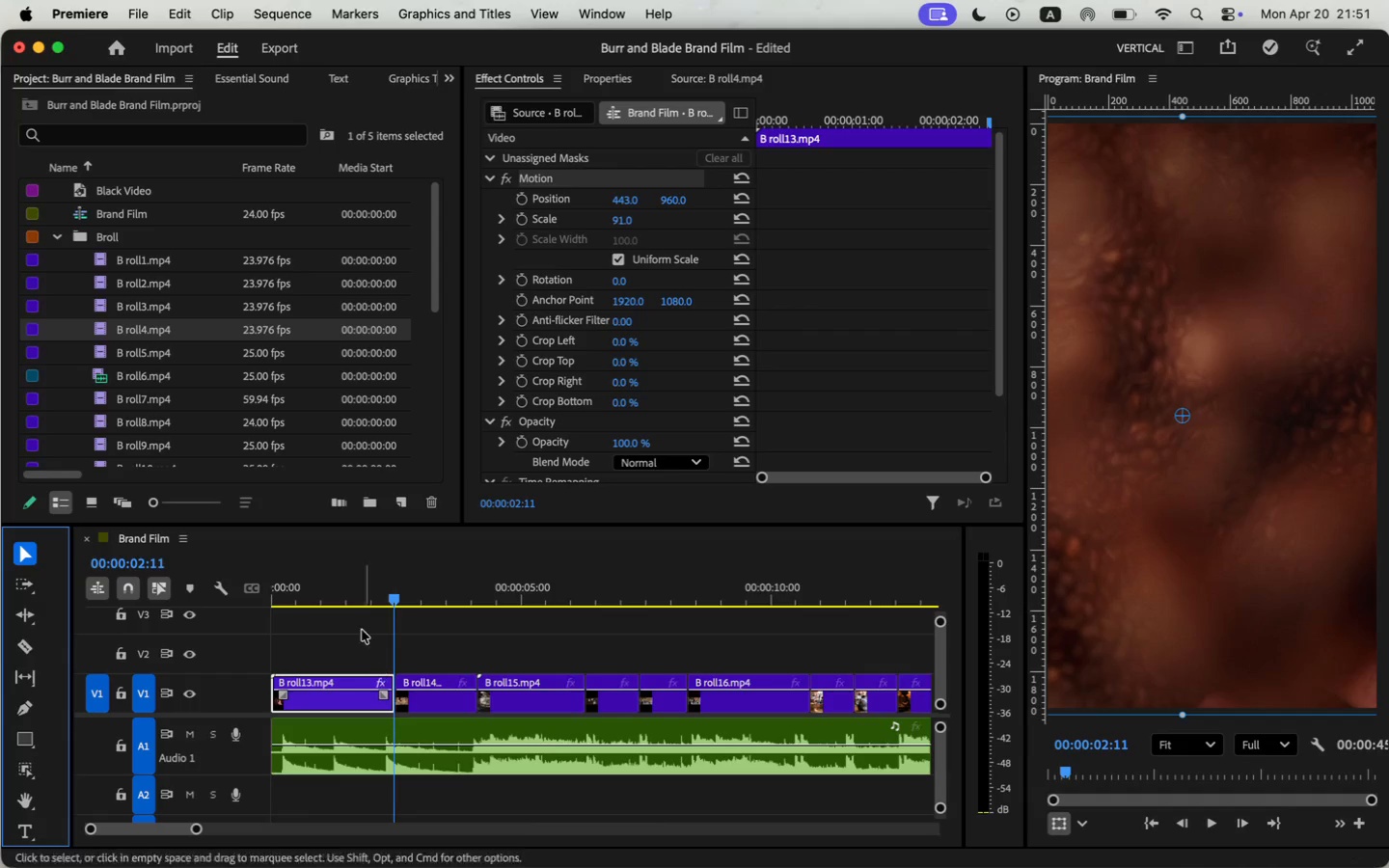 
left_click_drag(start_coordinate=[394, 704], to_coordinate=[385, 704])
 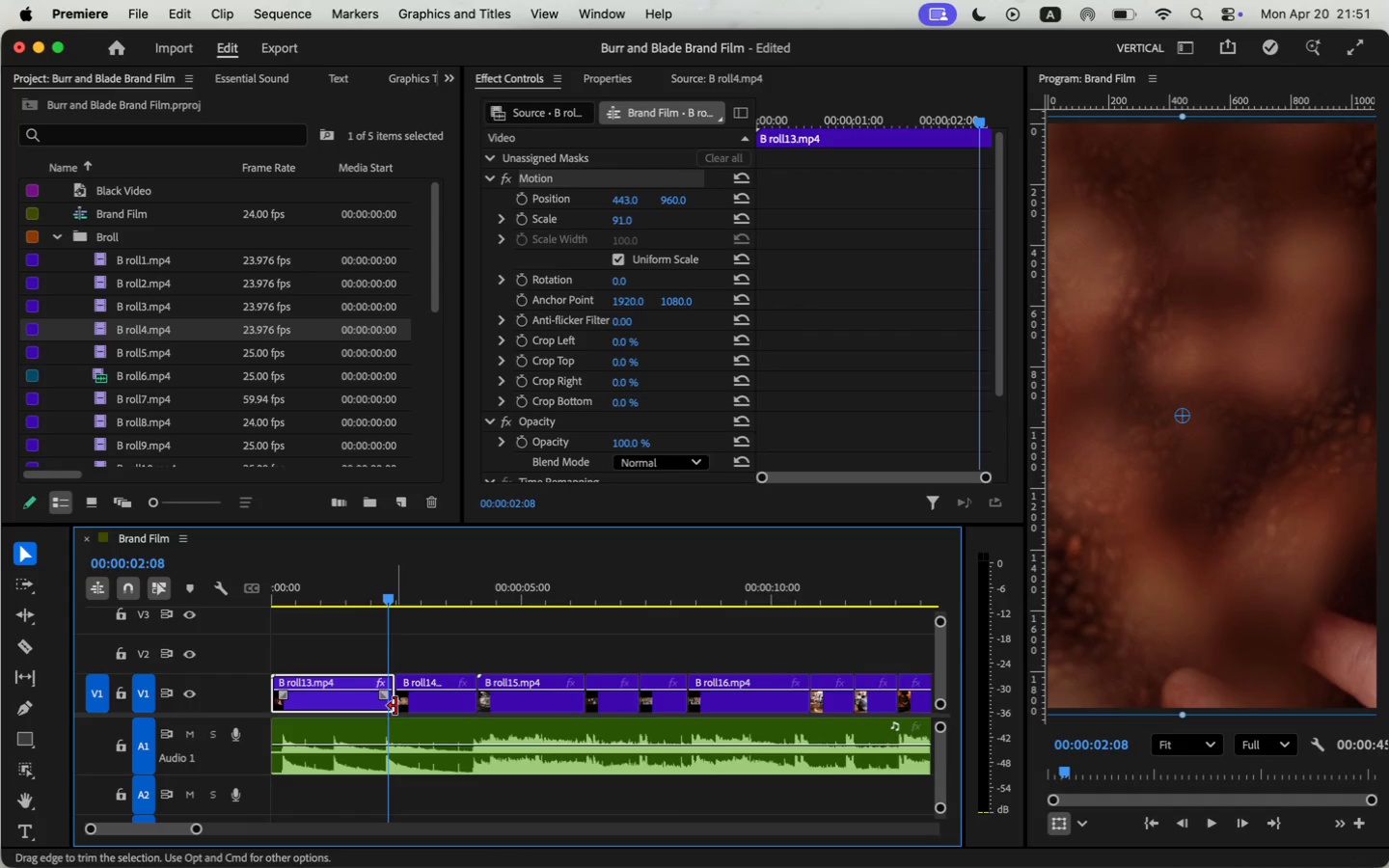 
left_click_drag(start_coordinate=[397, 702], to_coordinate=[388, 702])
 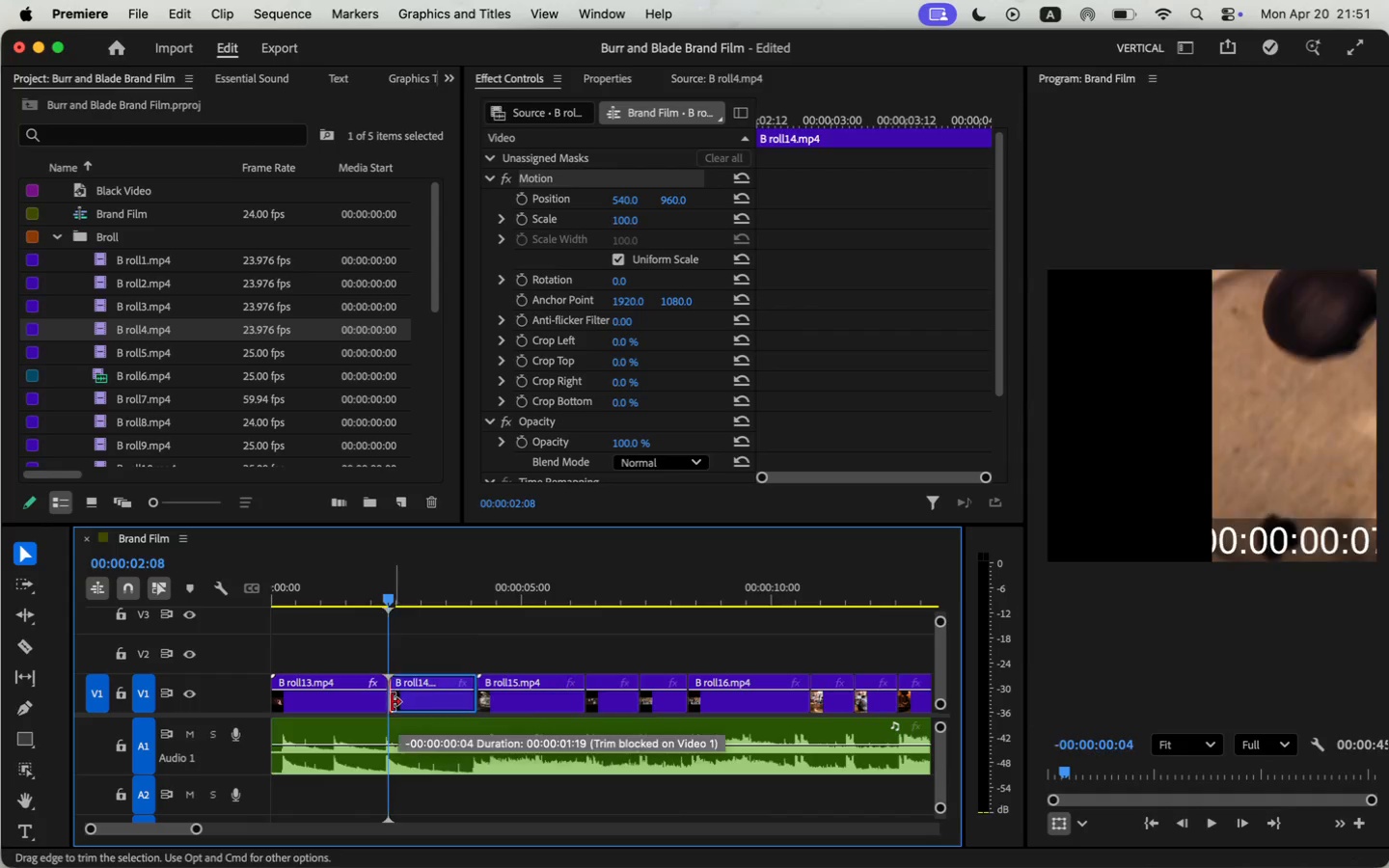 
left_click([353, 585])
 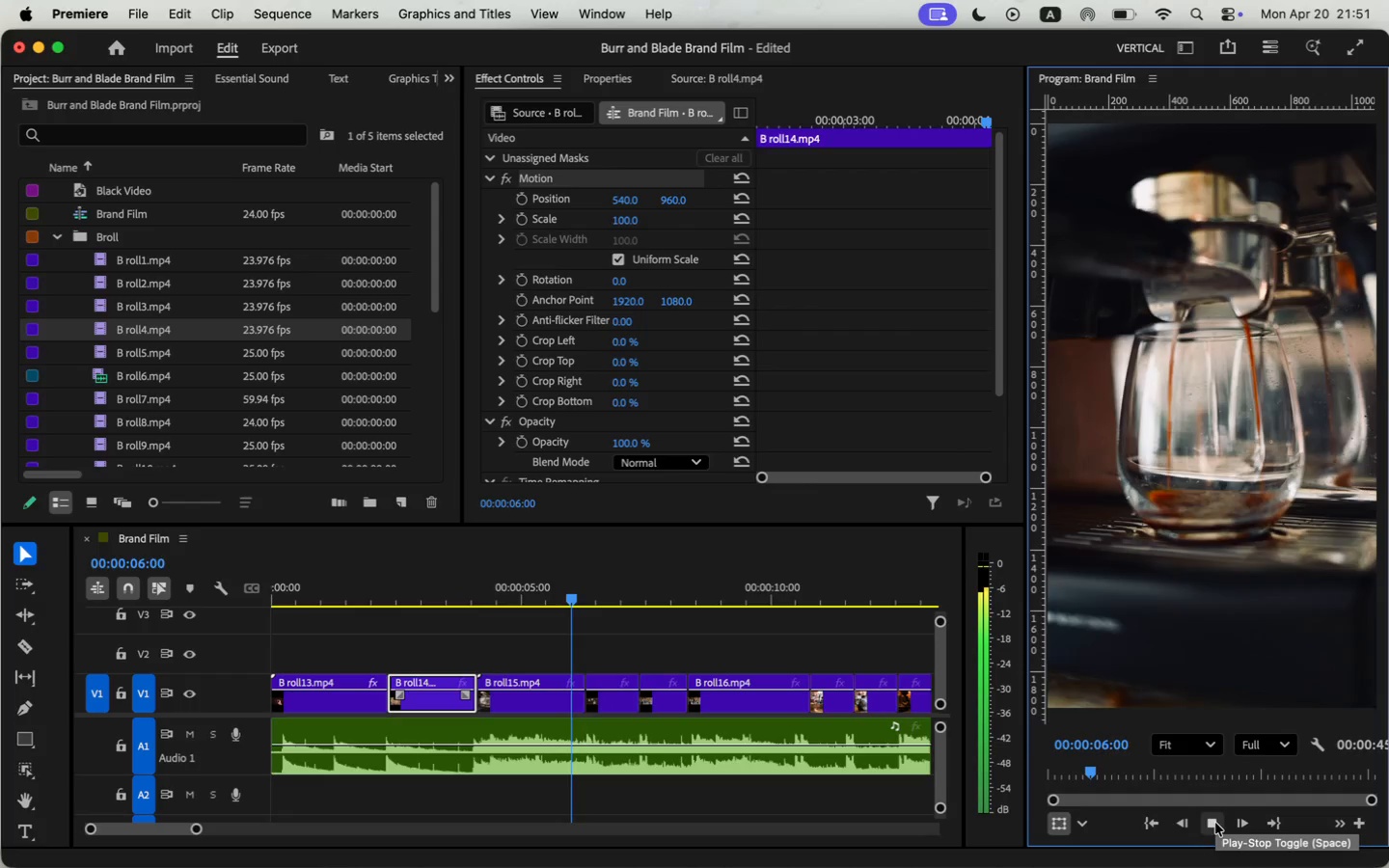 
wait(12.47)
 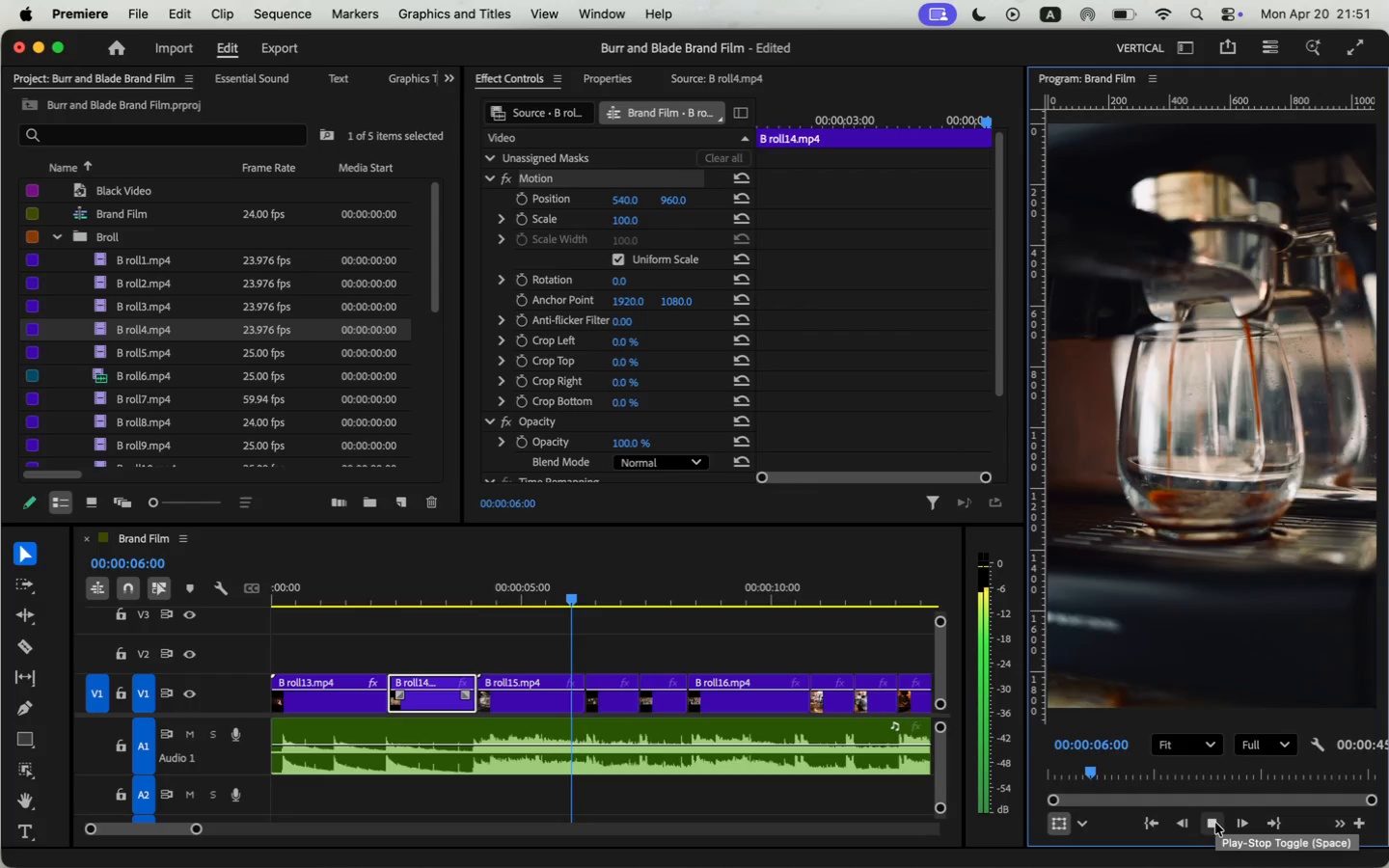 
left_click_drag(start_coordinate=[199, 828], to_coordinate=[214, 831])
 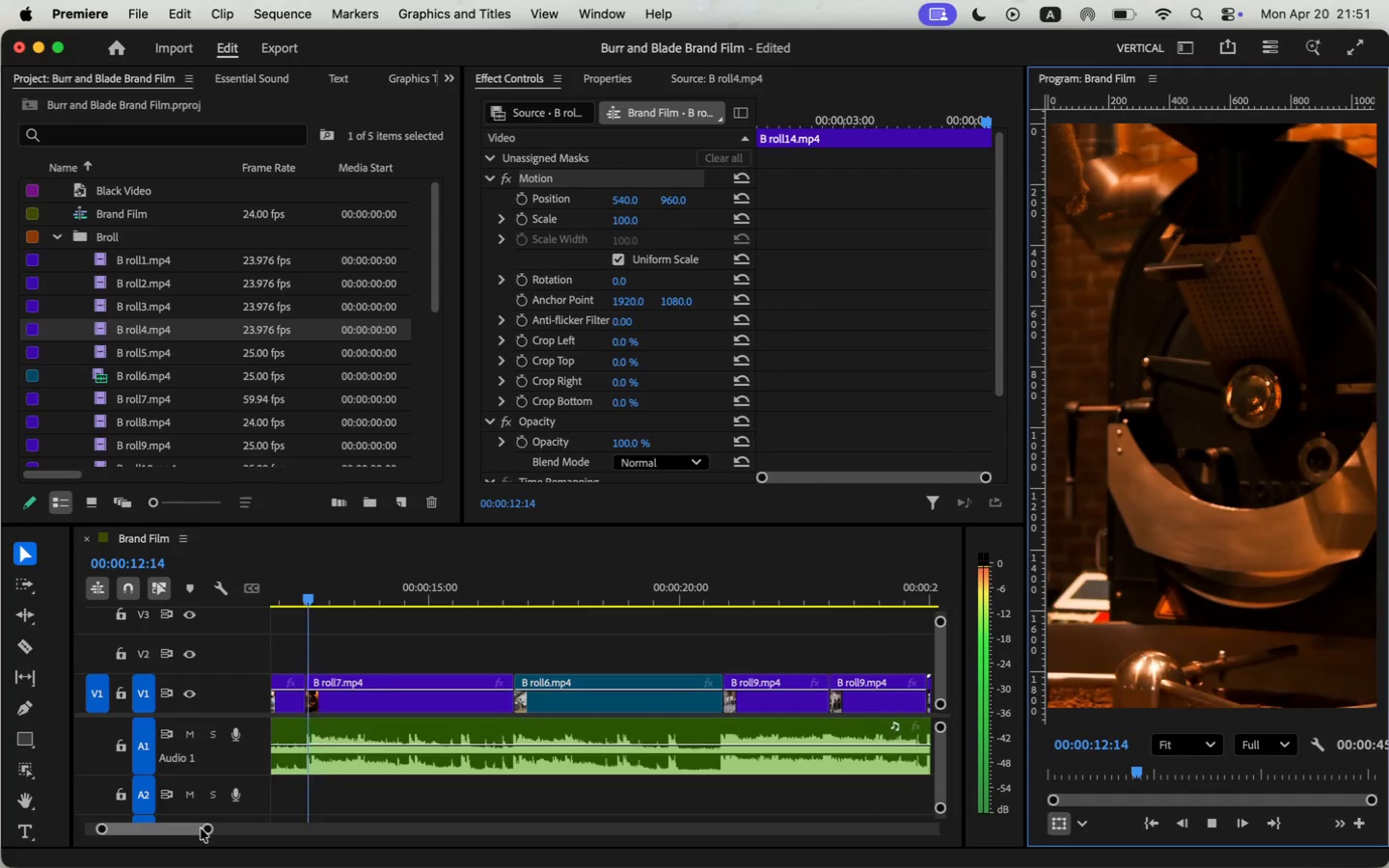 
left_click_drag(start_coordinate=[211, 830], to_coordinate=[232, 834])
 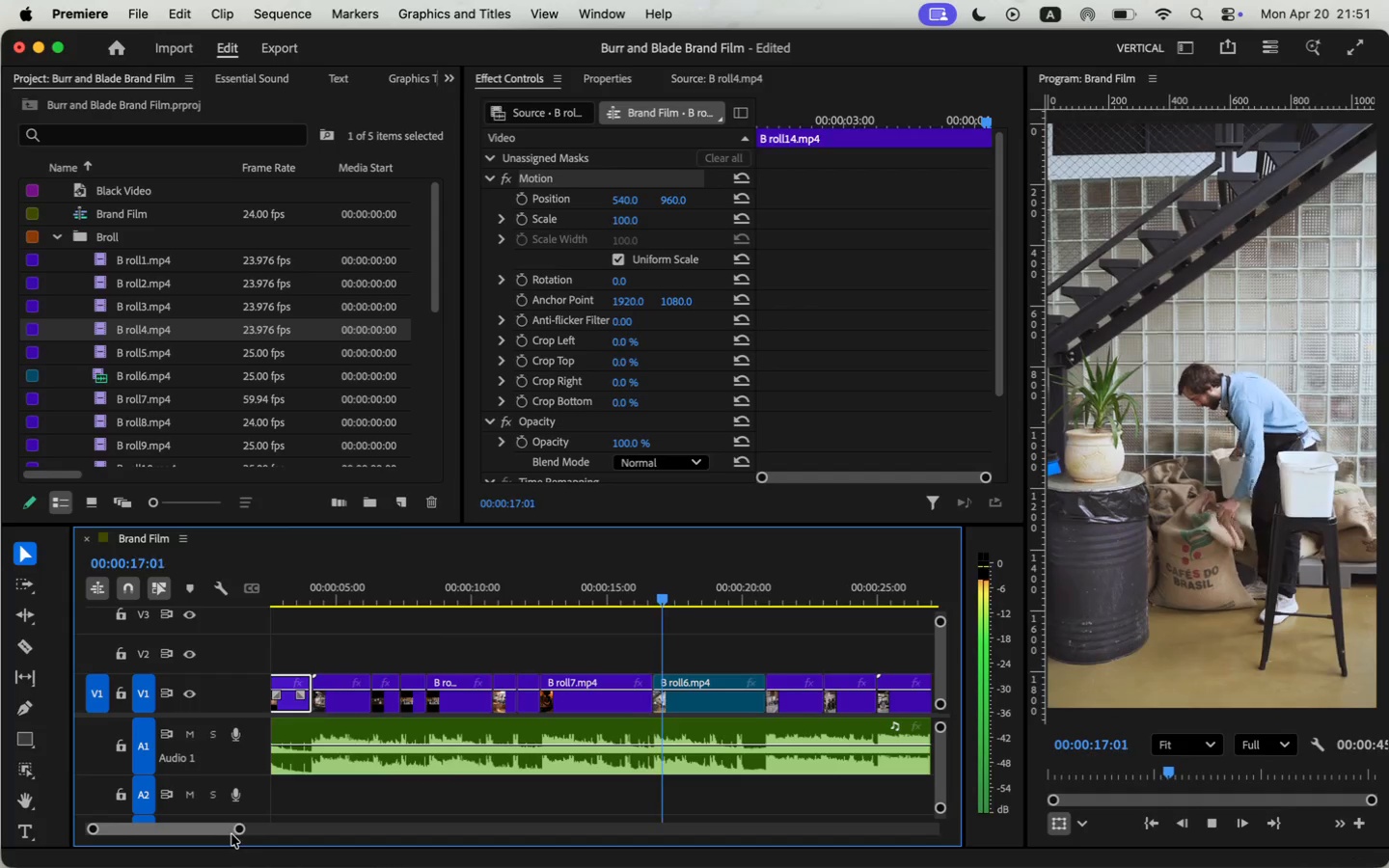 
left_click([232, 834])
 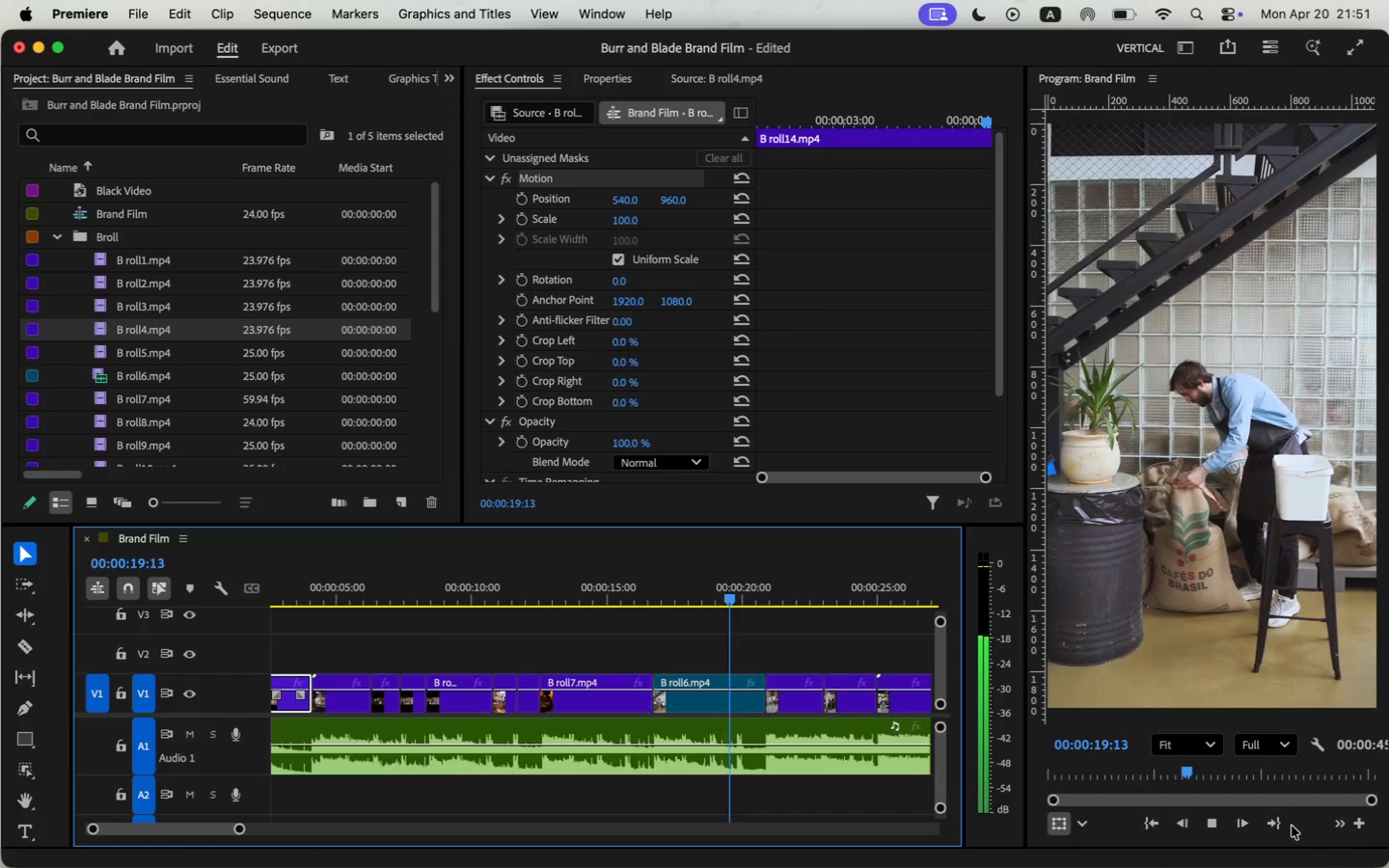 
left_click([1216, 824])
 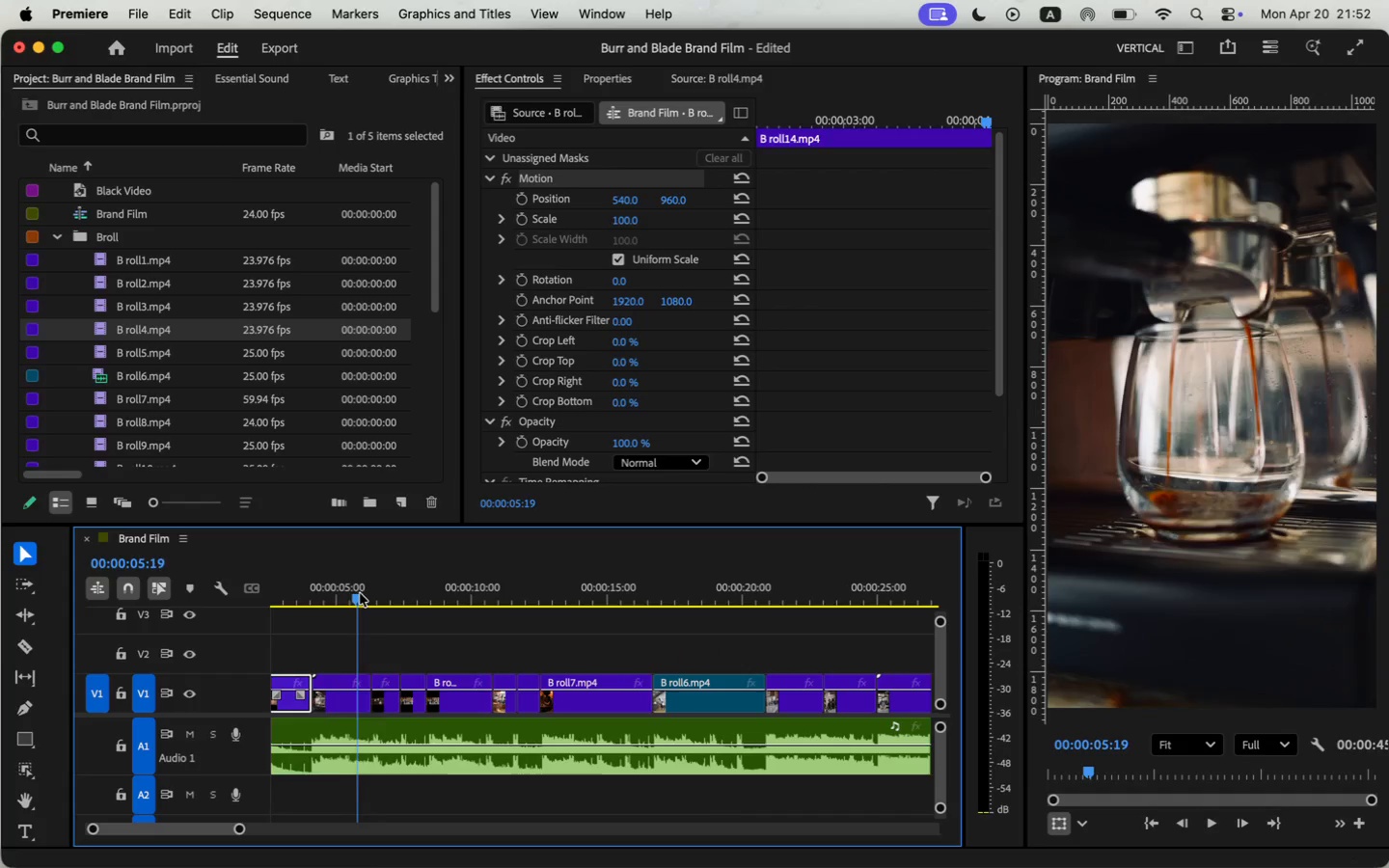 
left_click_drag(start_coordinate=[342, 592], to_coordinate=[381, 596])
 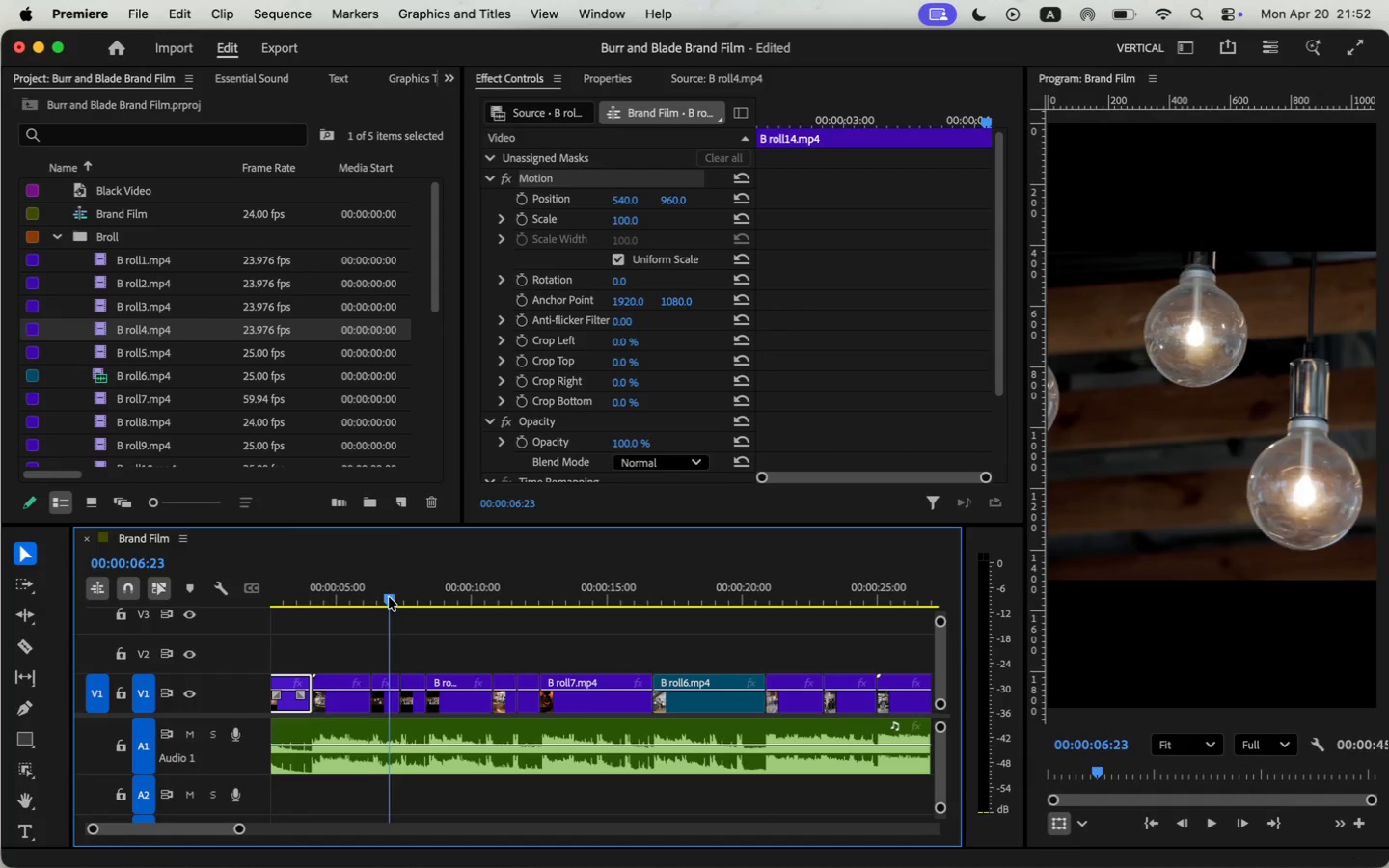 
left_click([385, 699])
 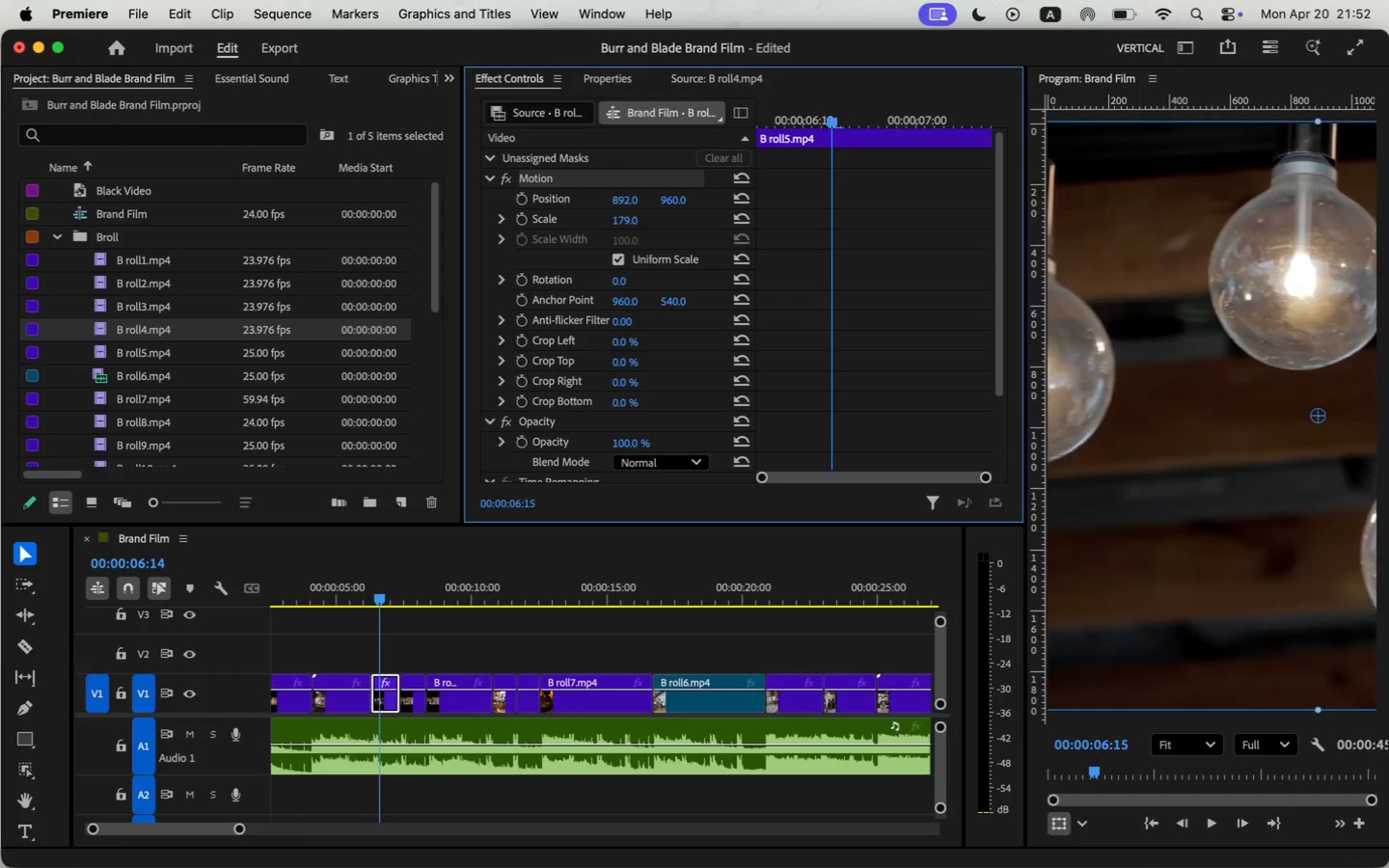 
wait(10.02)
 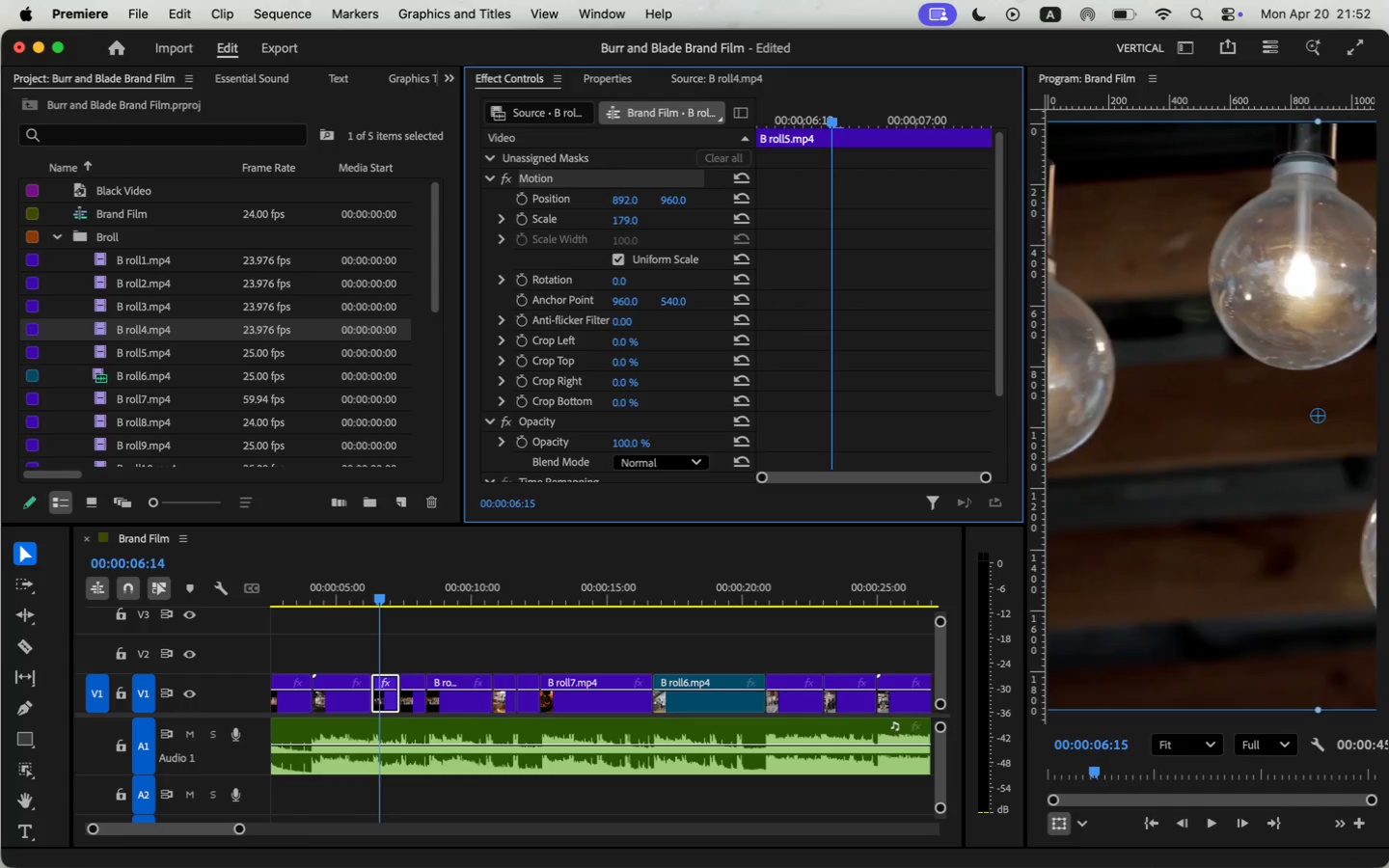 
left_click([289, 592])
 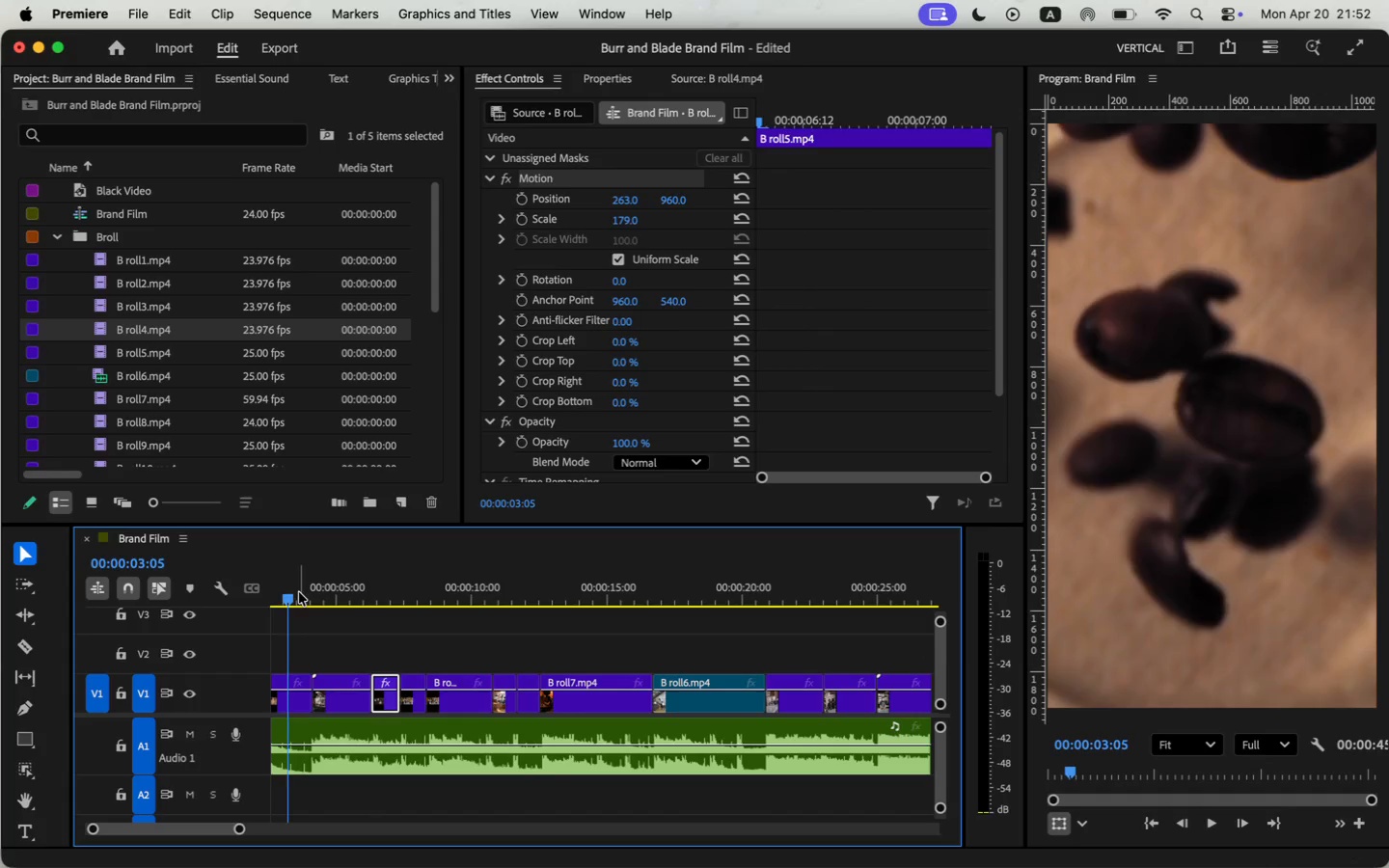 
double_click([349, 594])
 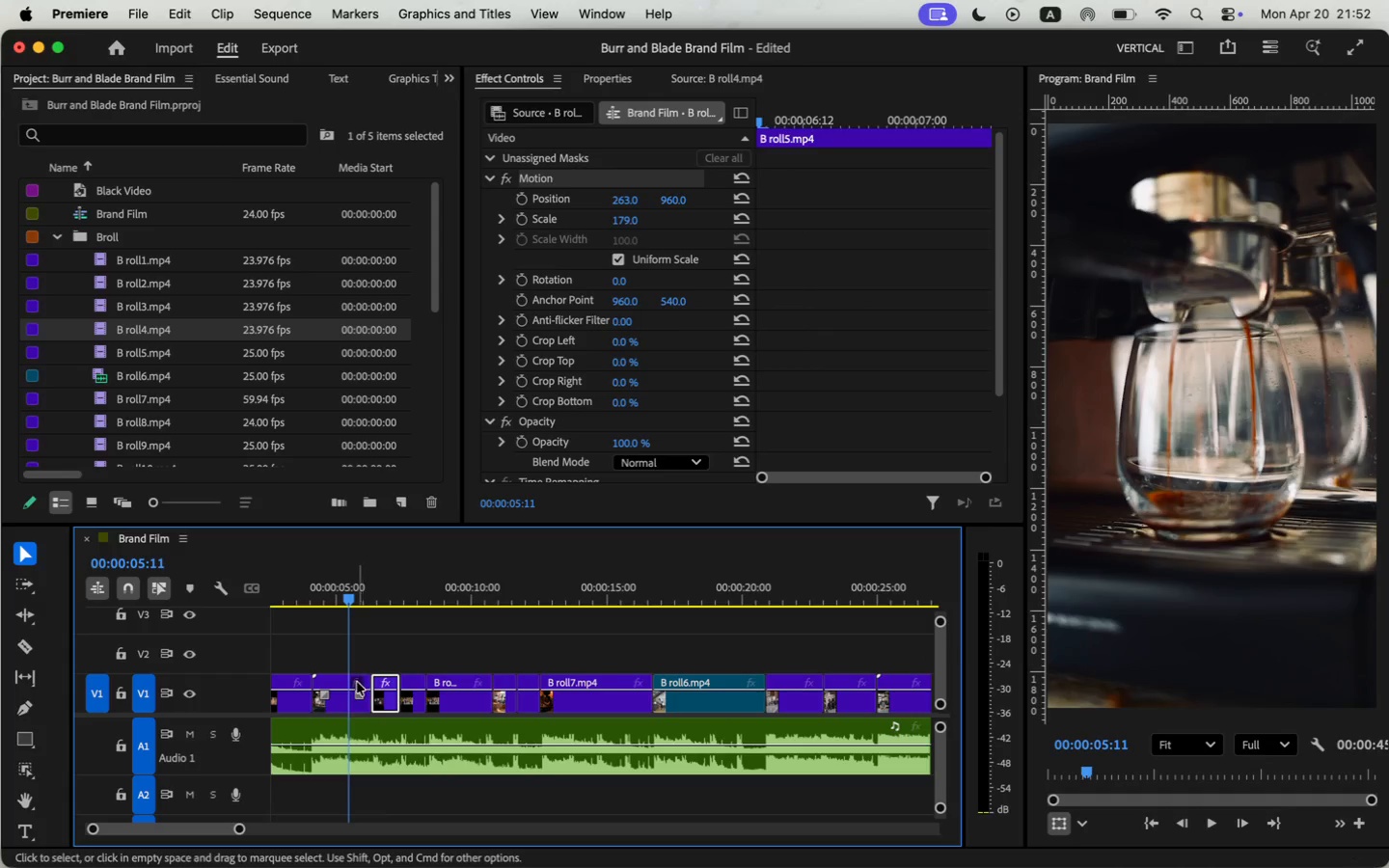 
left_click([343, 710])
 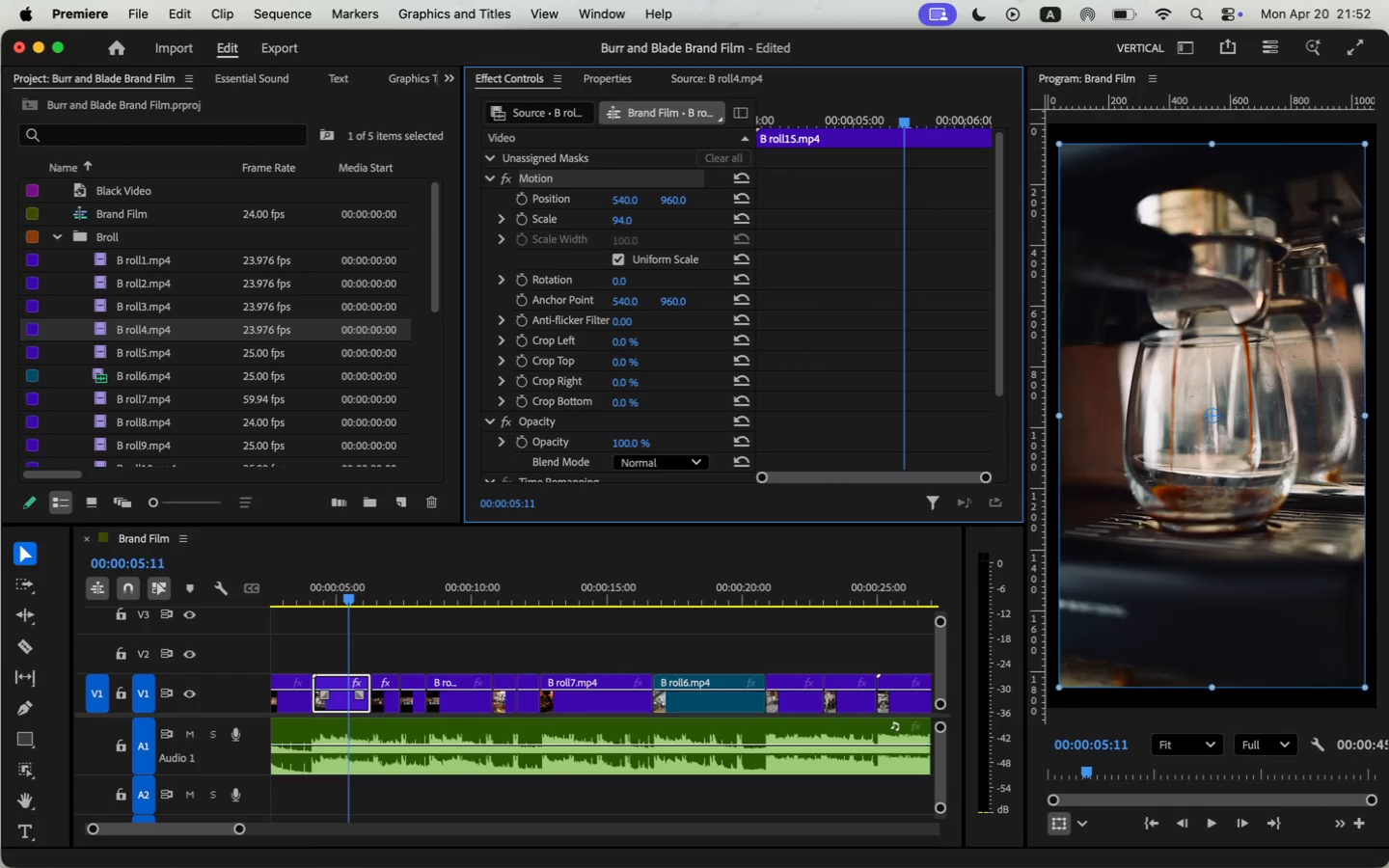 
left_click([624, 219])
 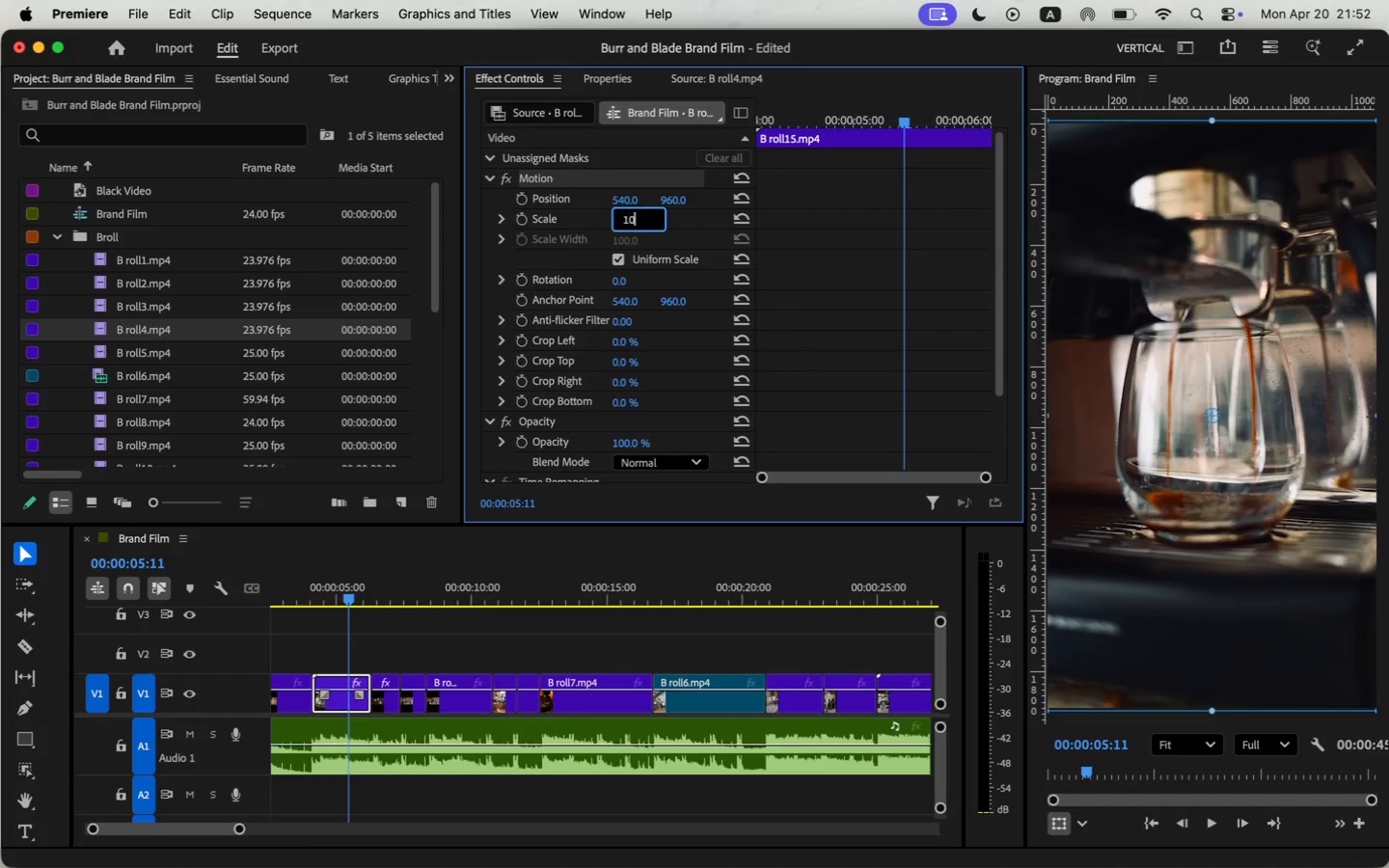 
type(100)
 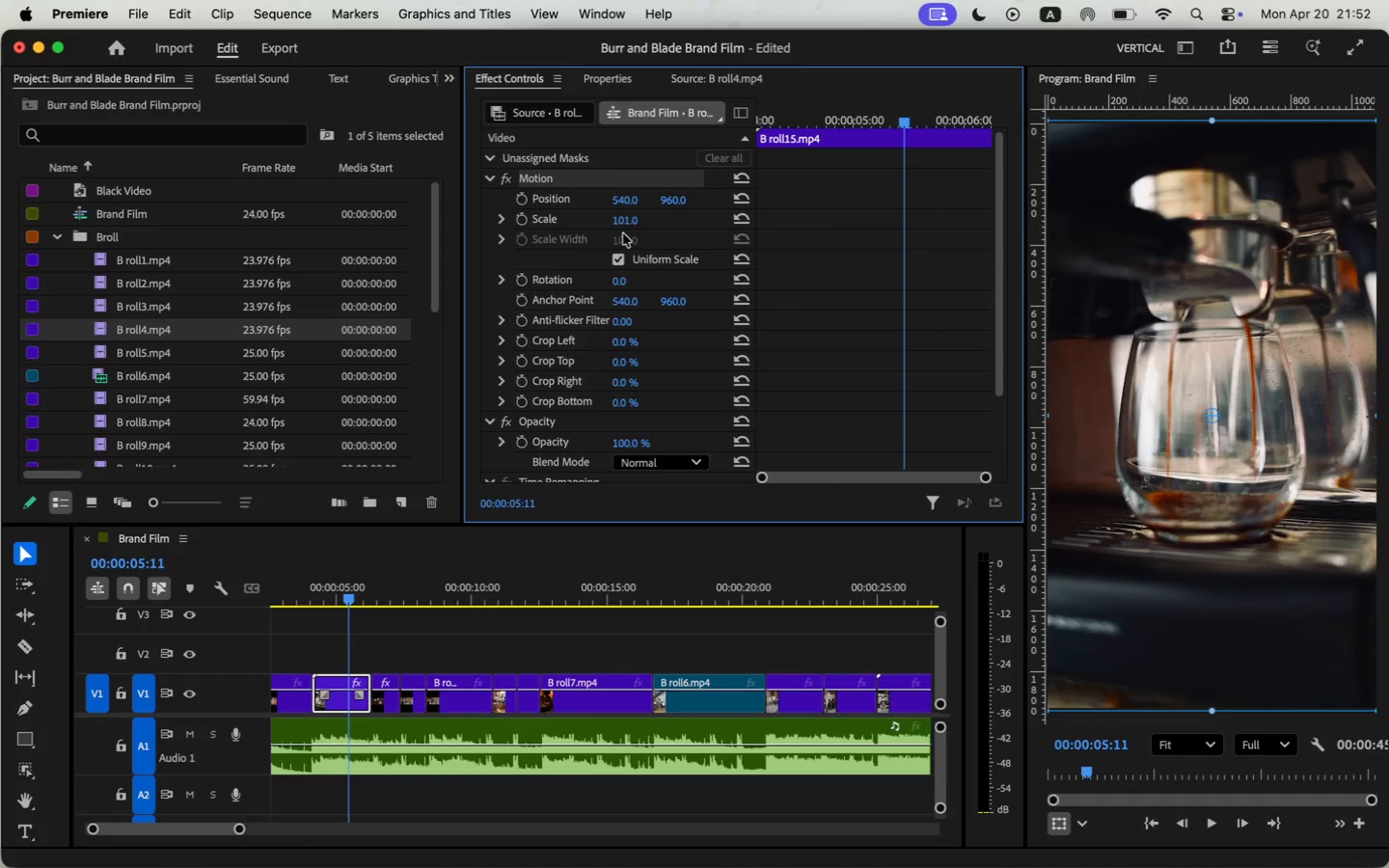 
key(Enter)
 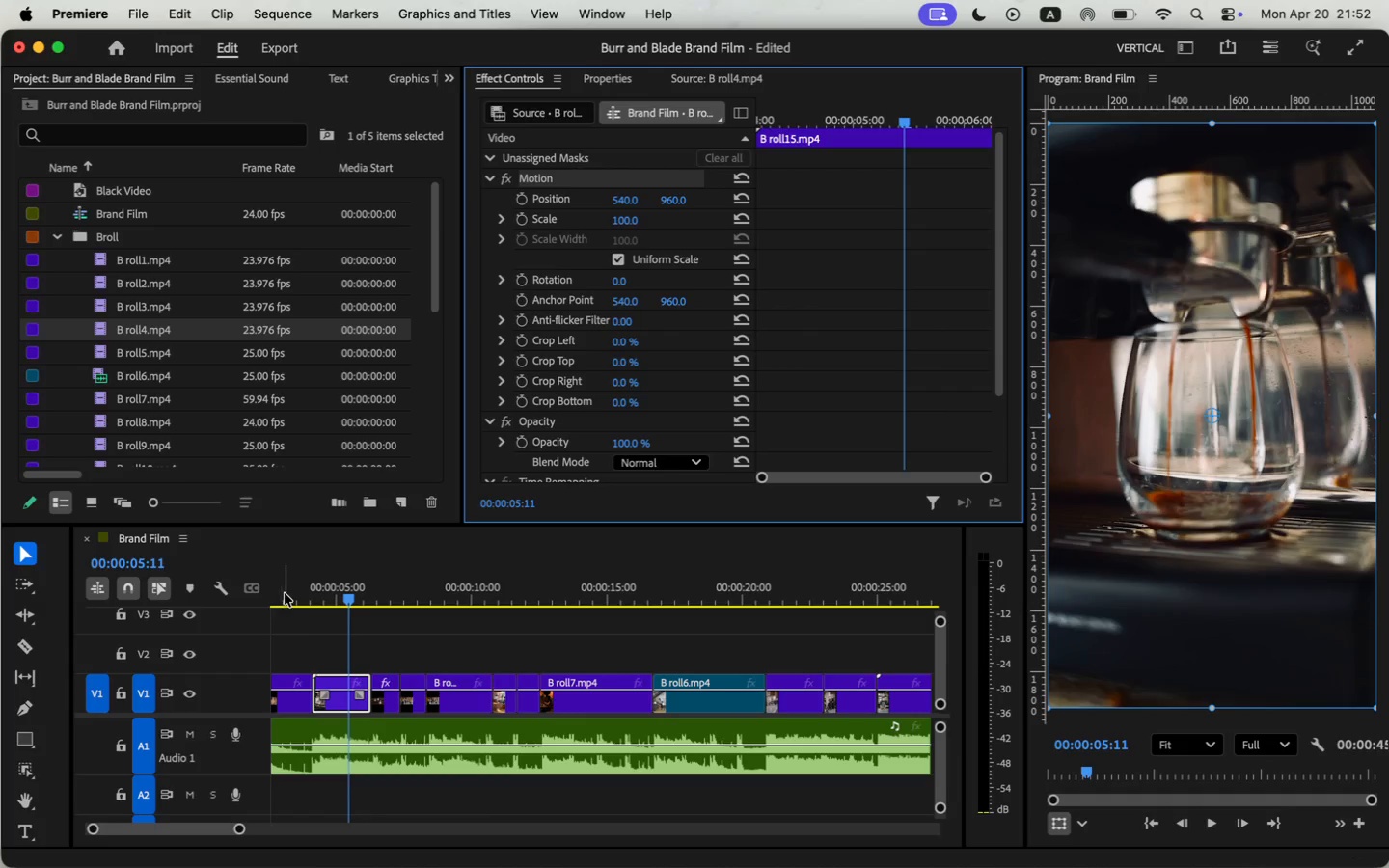 
left_click([286, 594])
 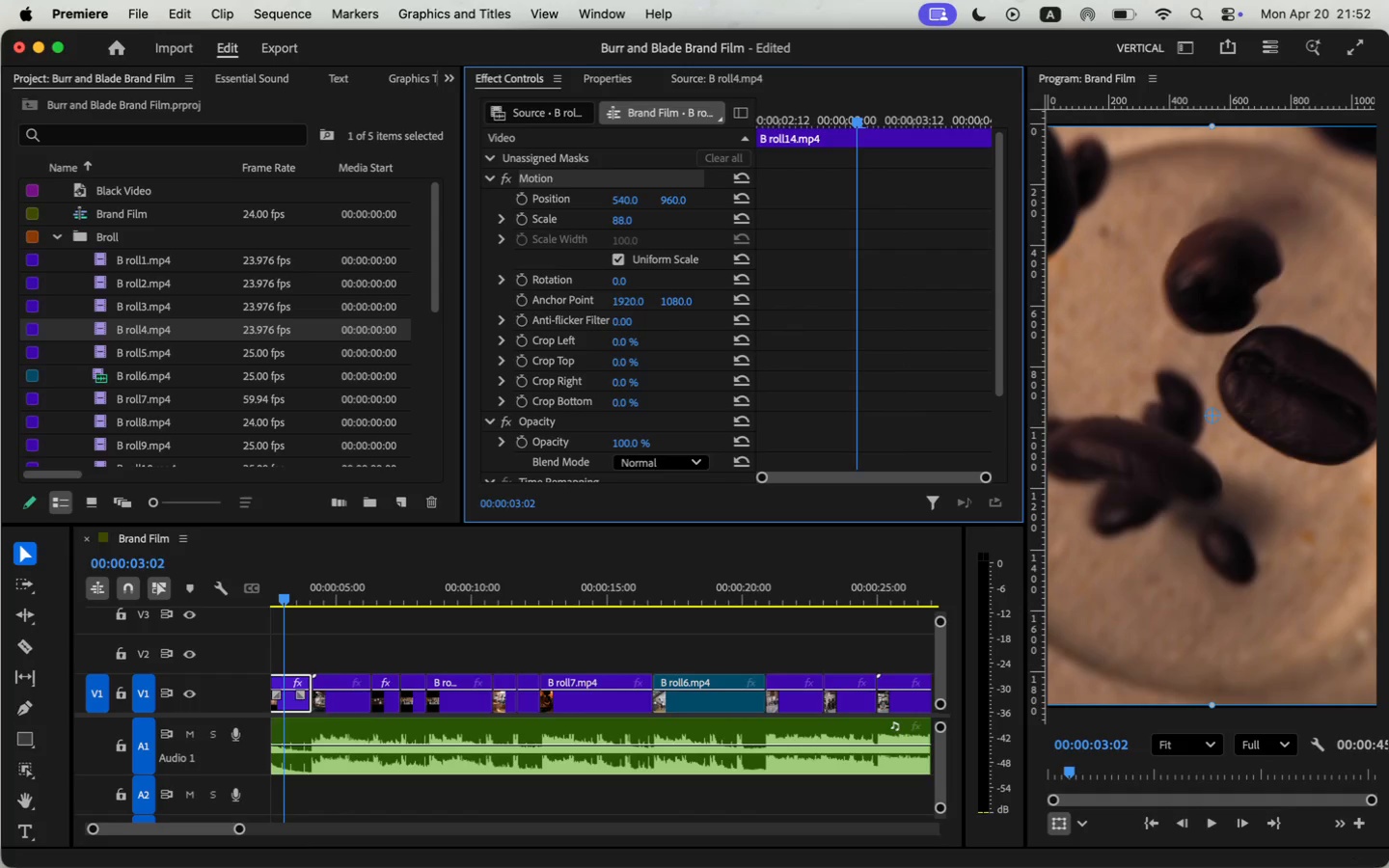 
wait(13.87)
 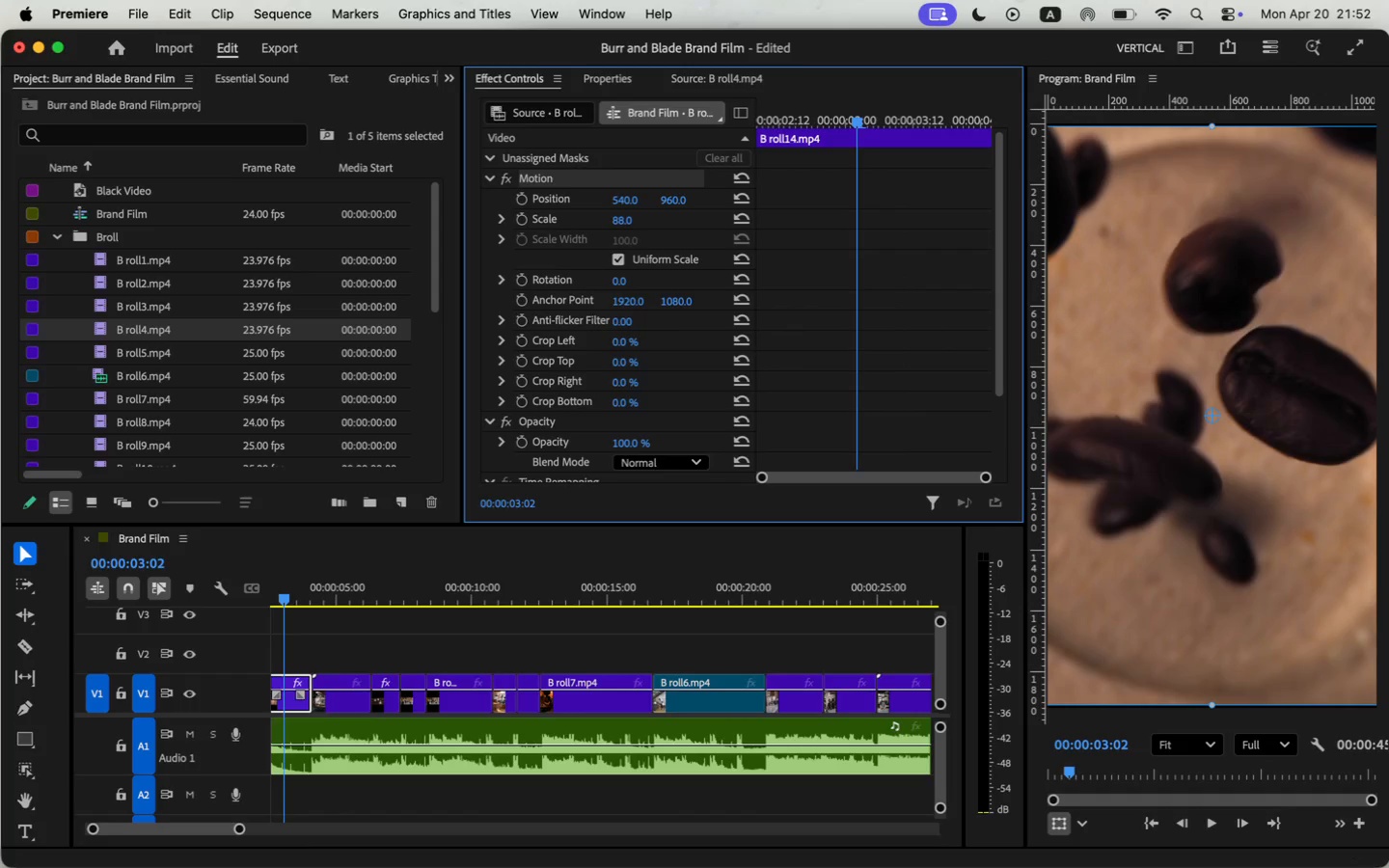 
left_click_drag(start_coordinate=[287, 598], to_coordinate=[252, 599])
 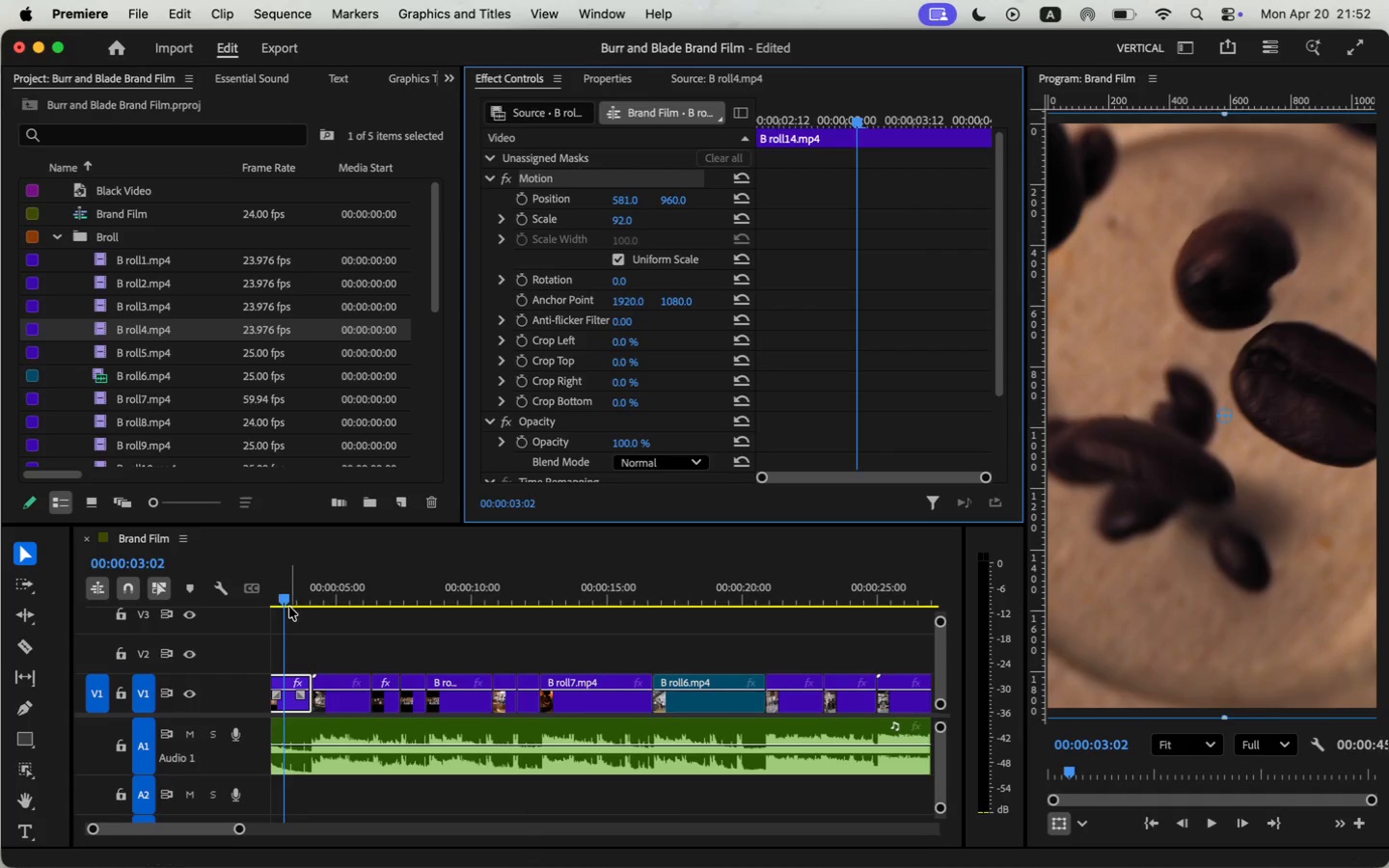 
left_click_drag(start_coordinate=[237, 824], to_coordinate=[297, 824])
 